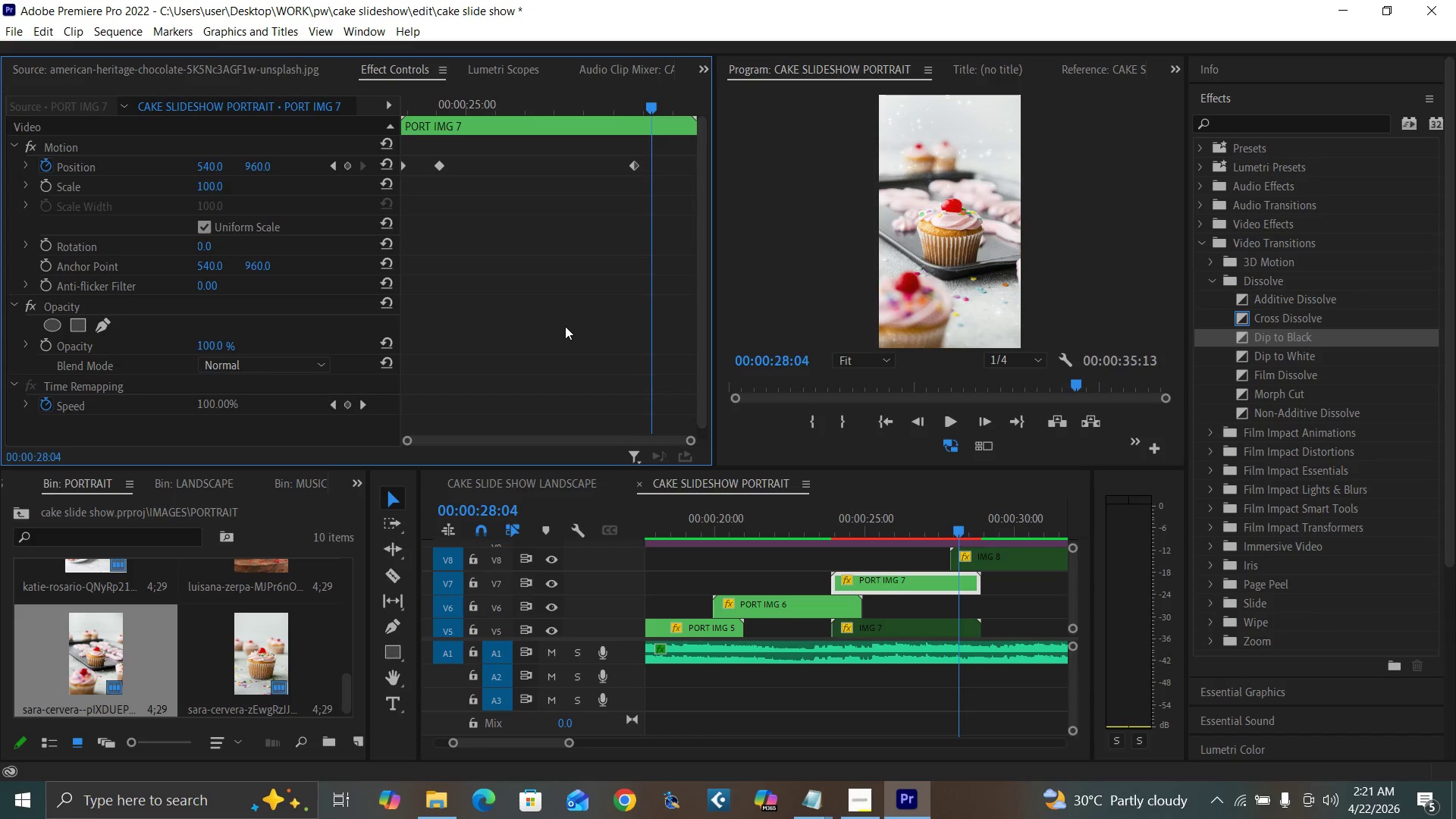 
key(ArrowRight)
 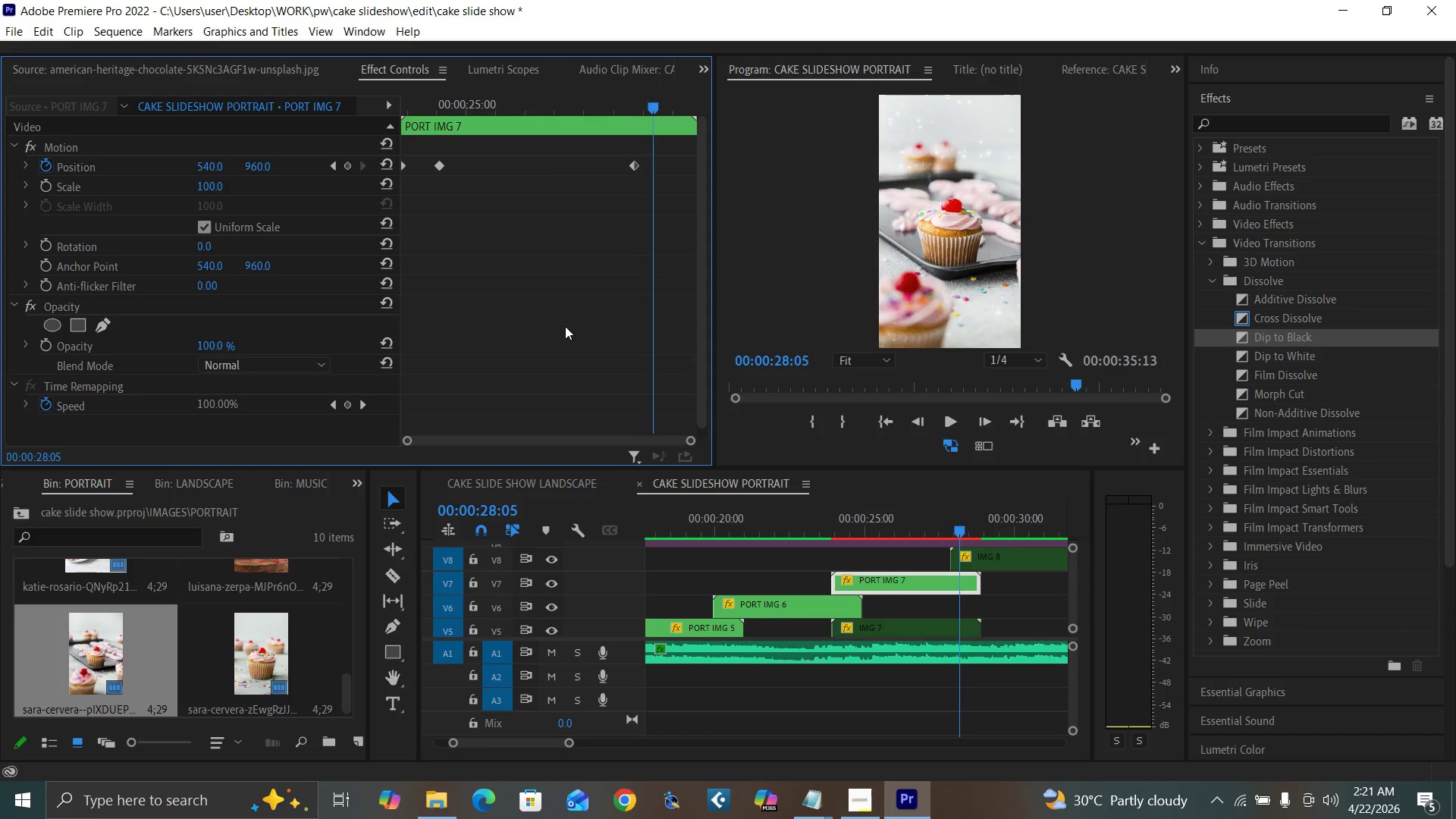 
key(ArrowRight)
 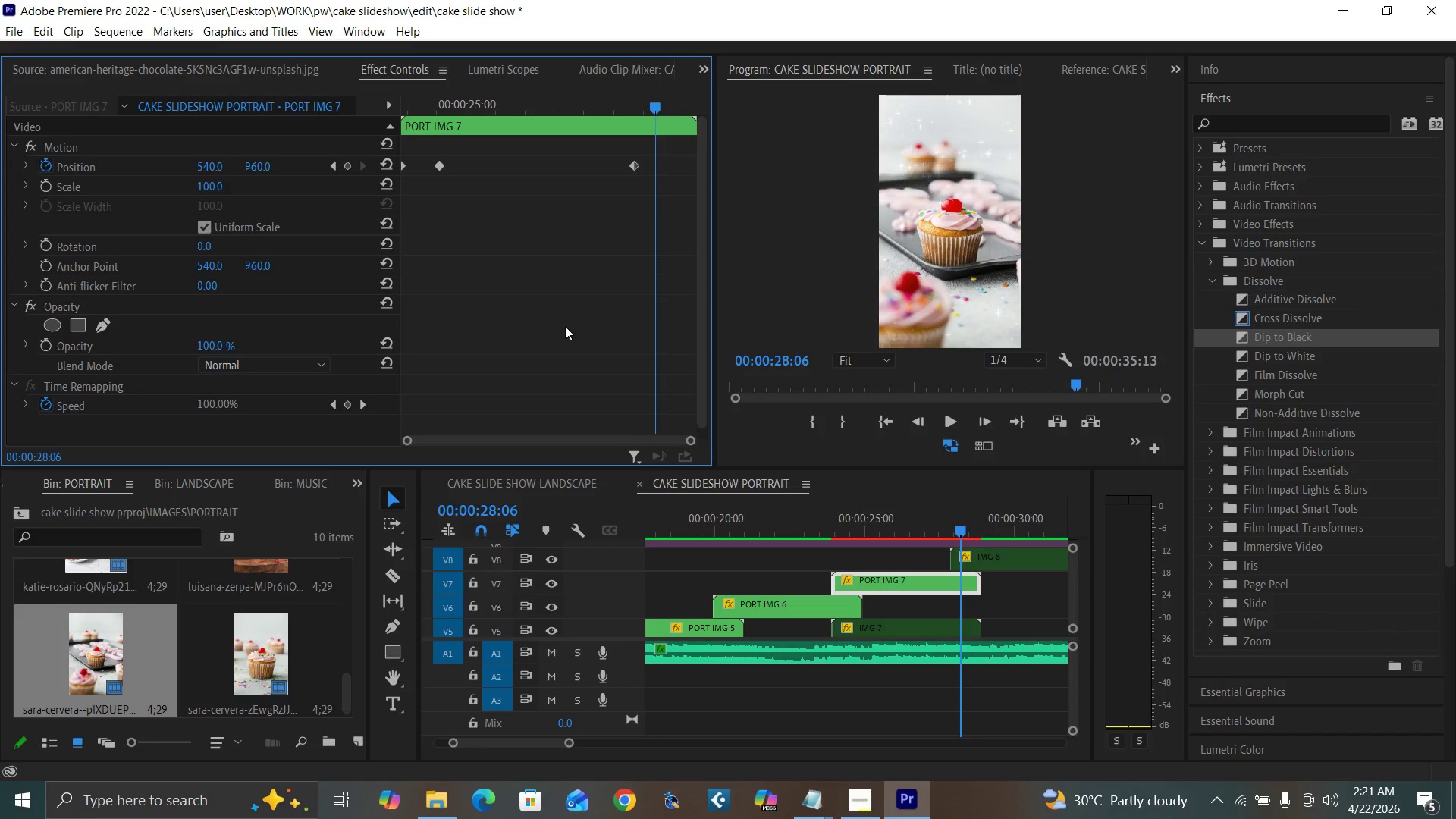 
key(ArrowRight)
 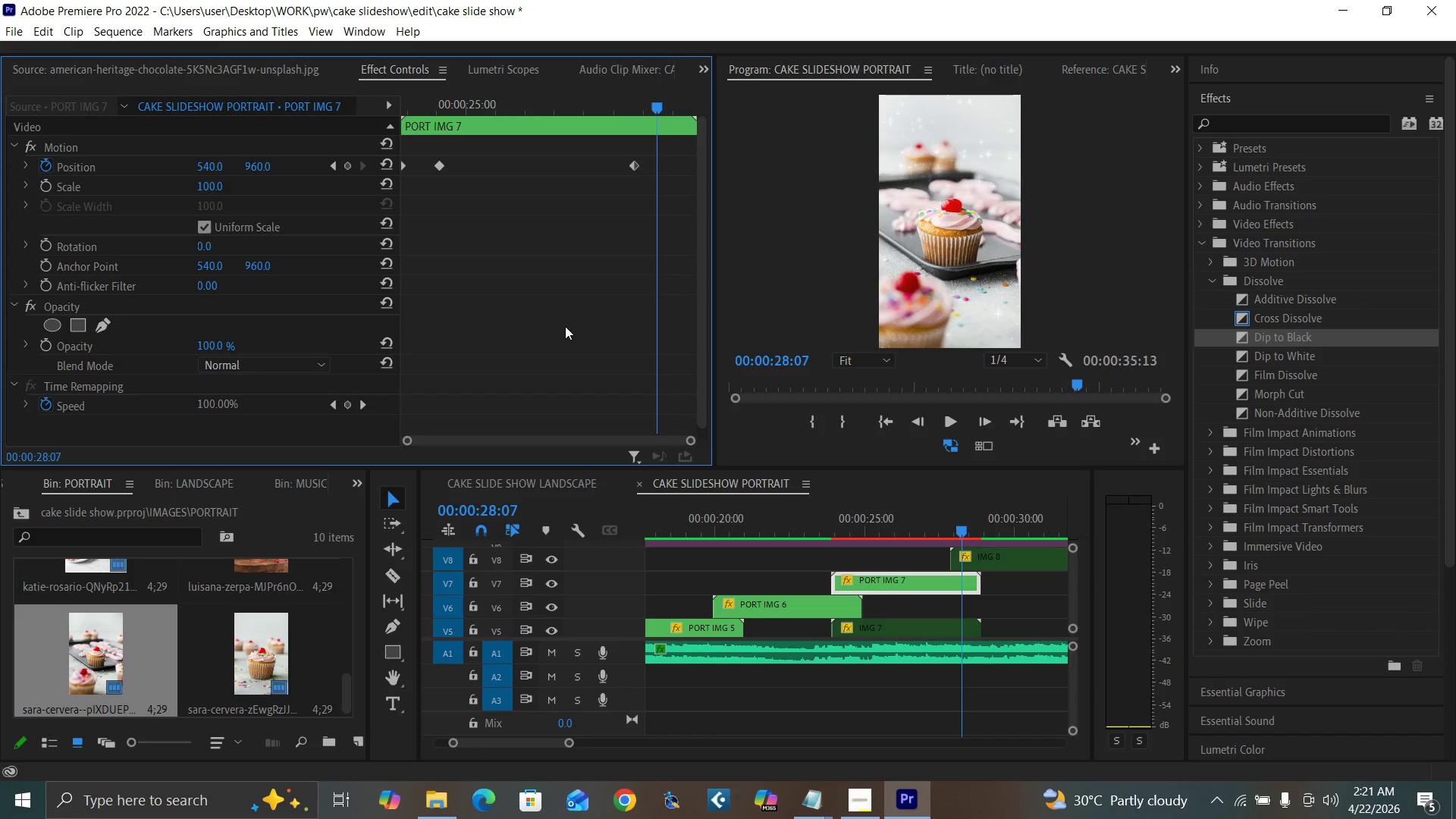 
key(ArrowRight)
 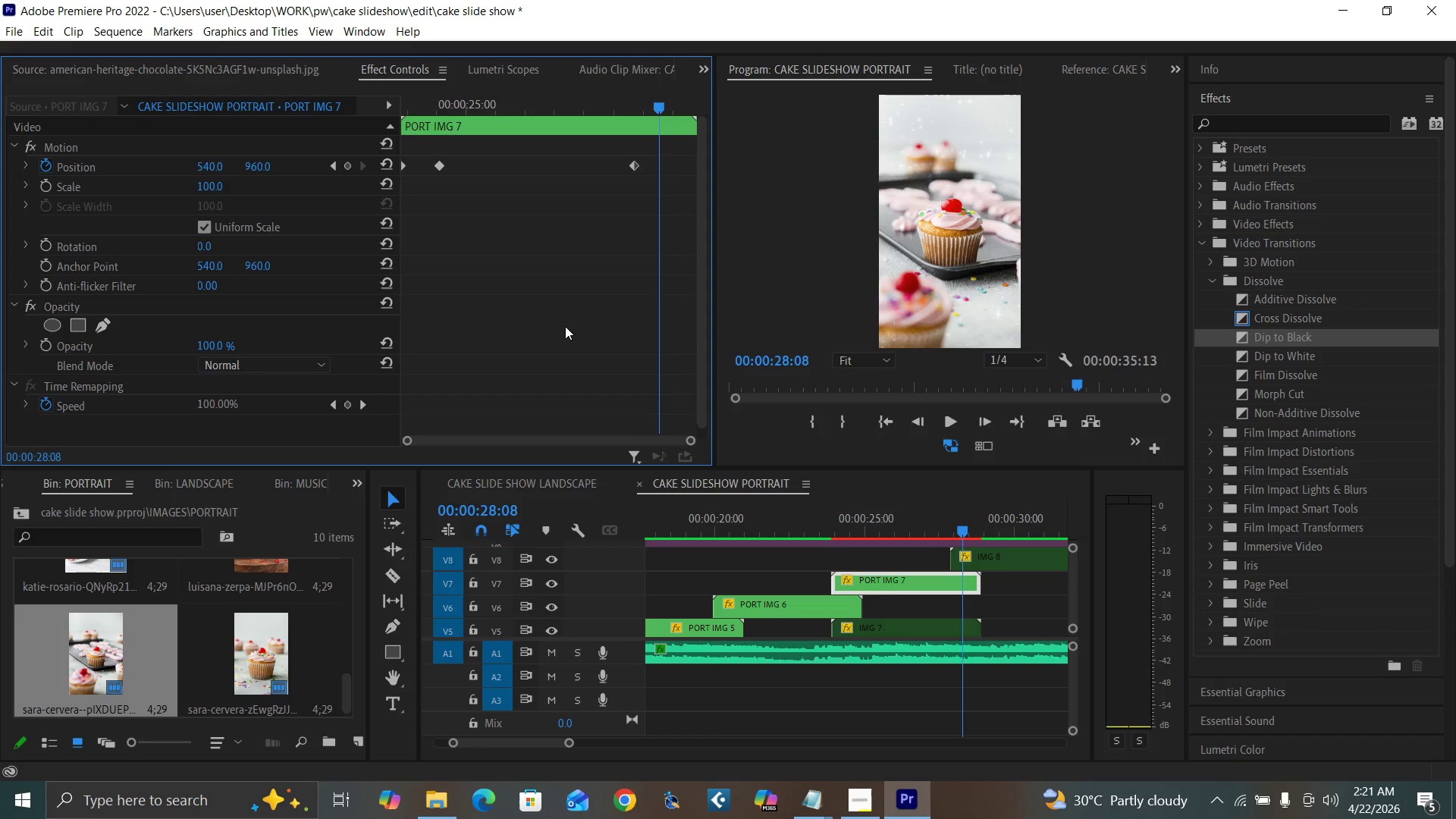 
key(ArrowRight)
 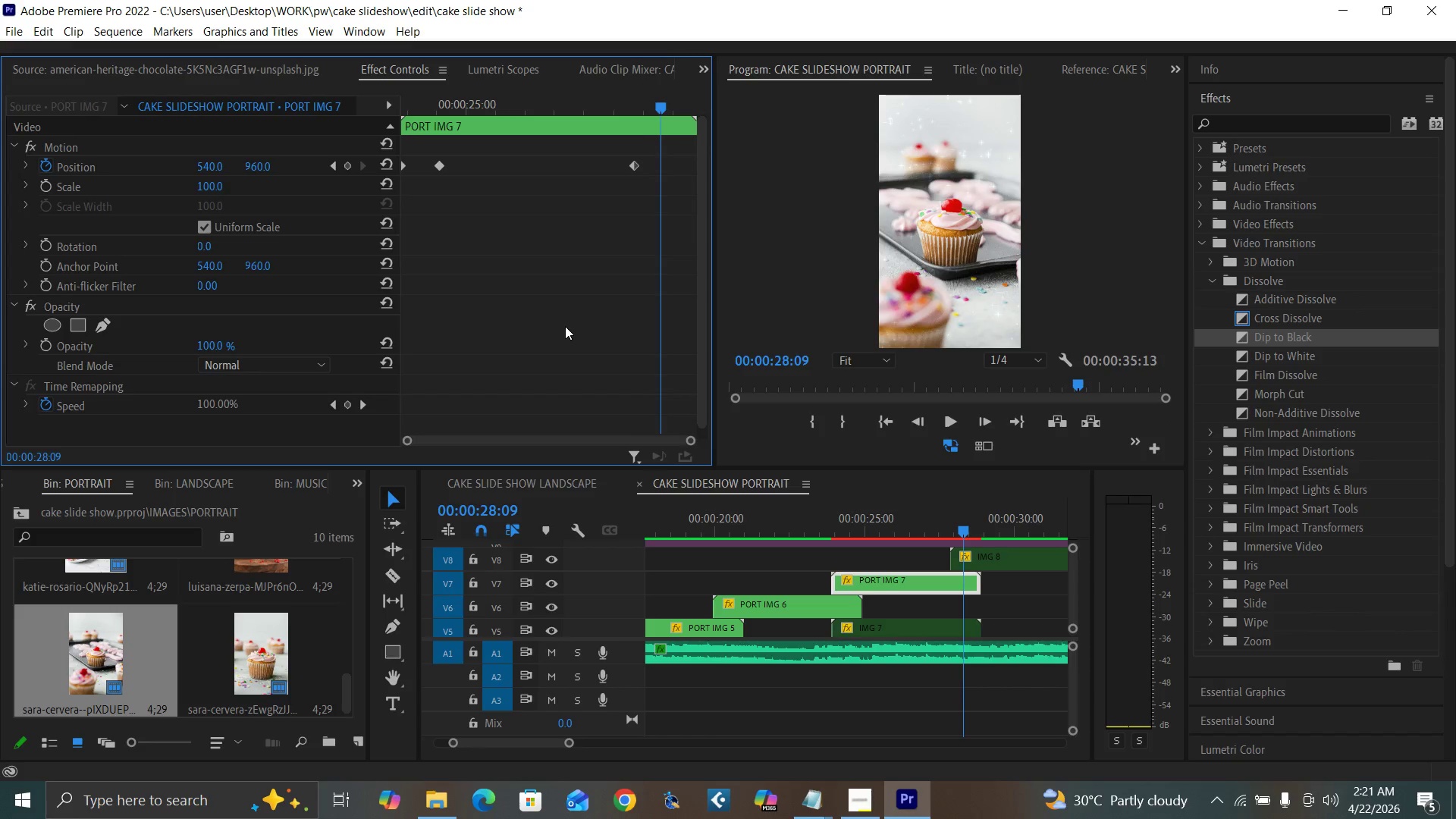 
key(ArrowRight)
 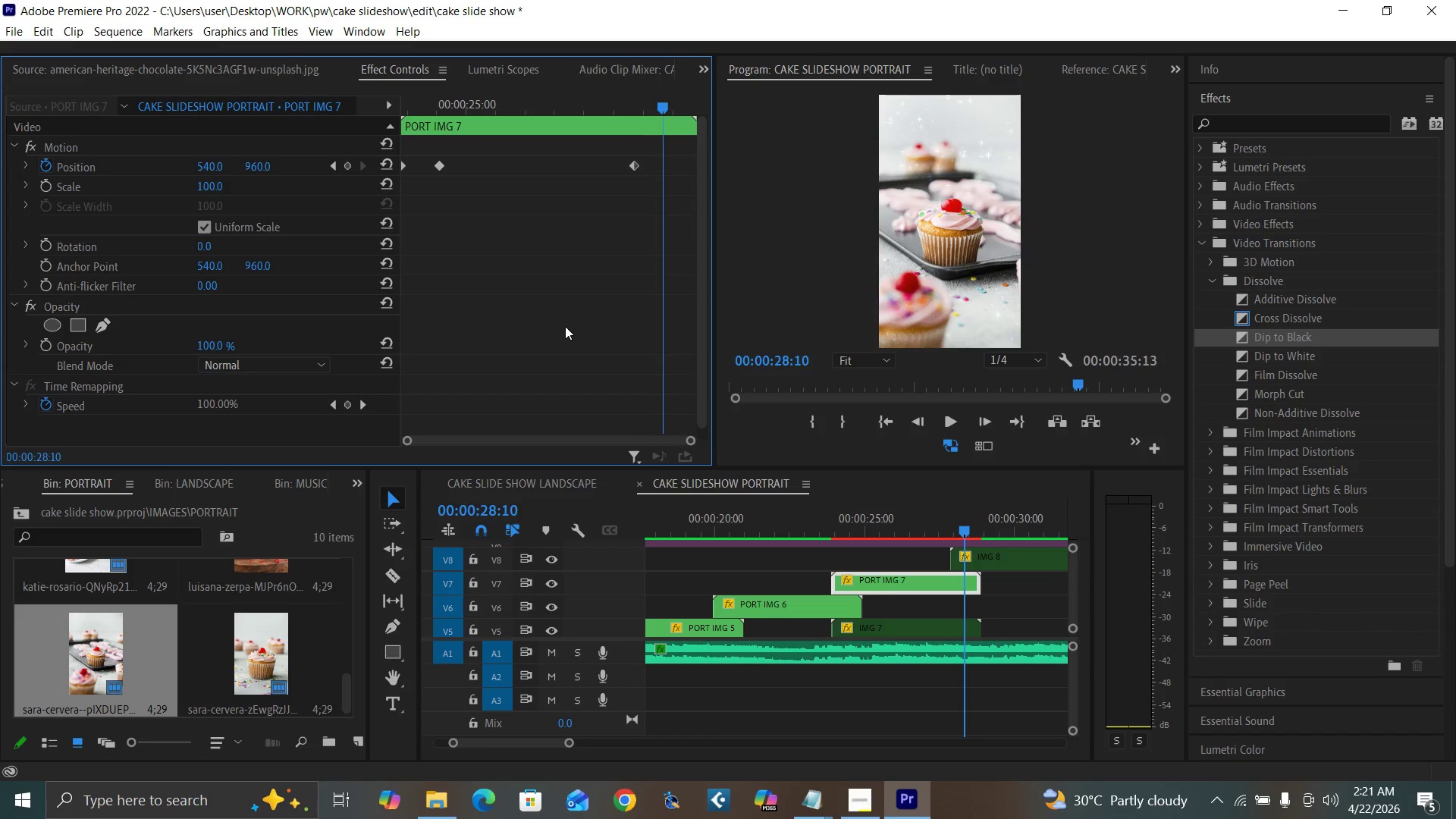 
key(ArrowRight)
 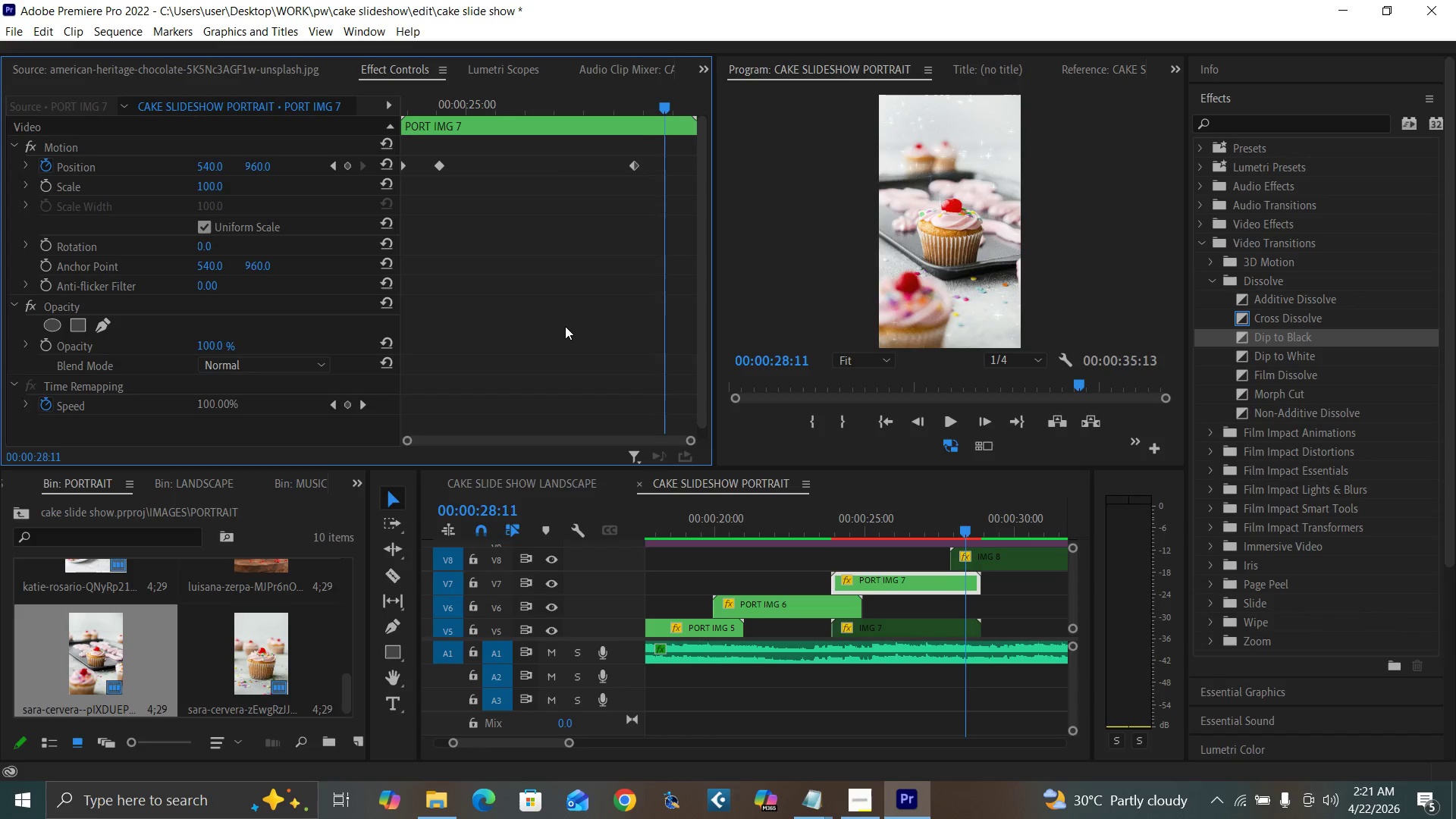 
key(ArrowRight)
 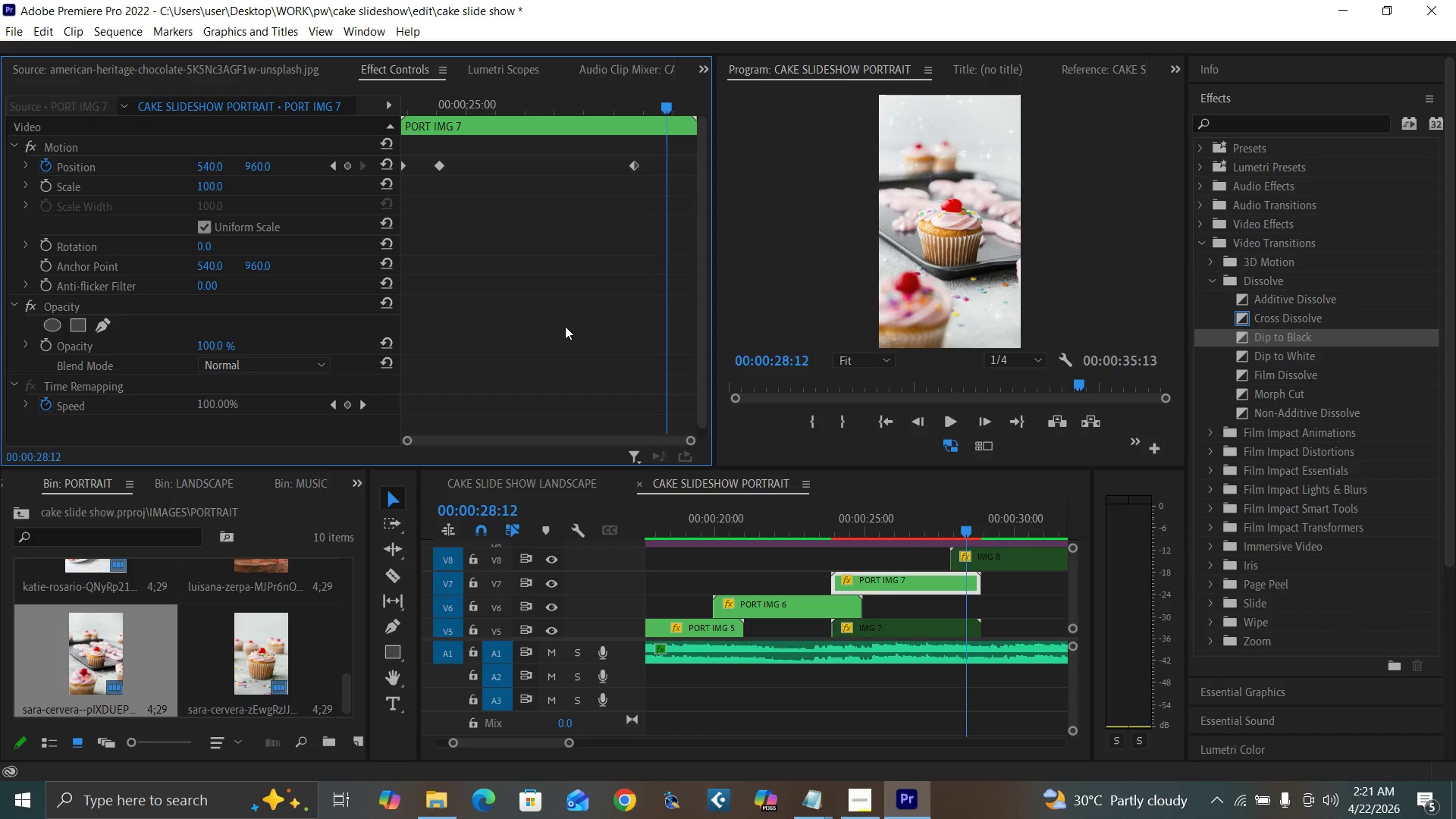 
key(ArrowRight)
 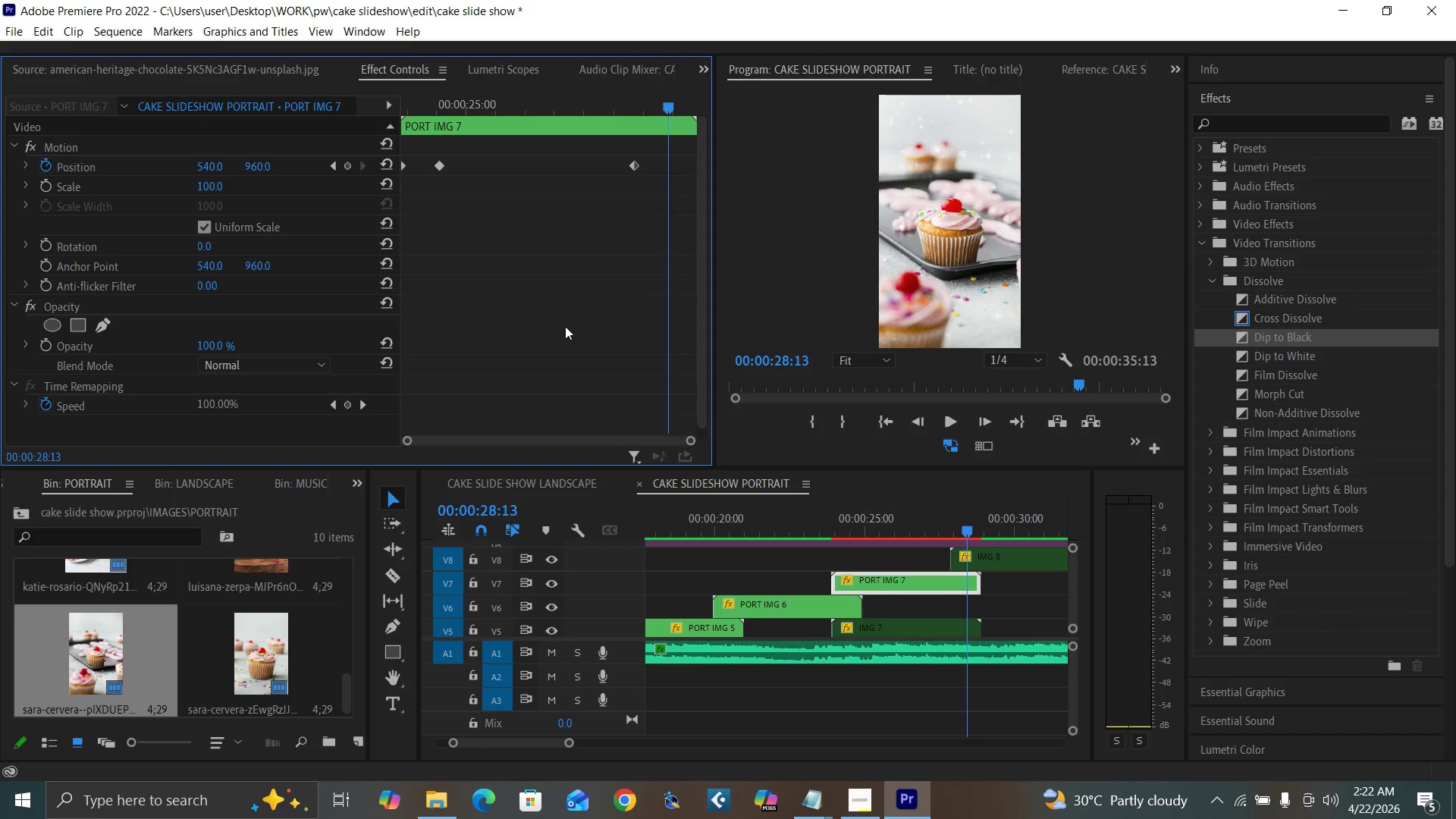 
key(ArrowRight)
 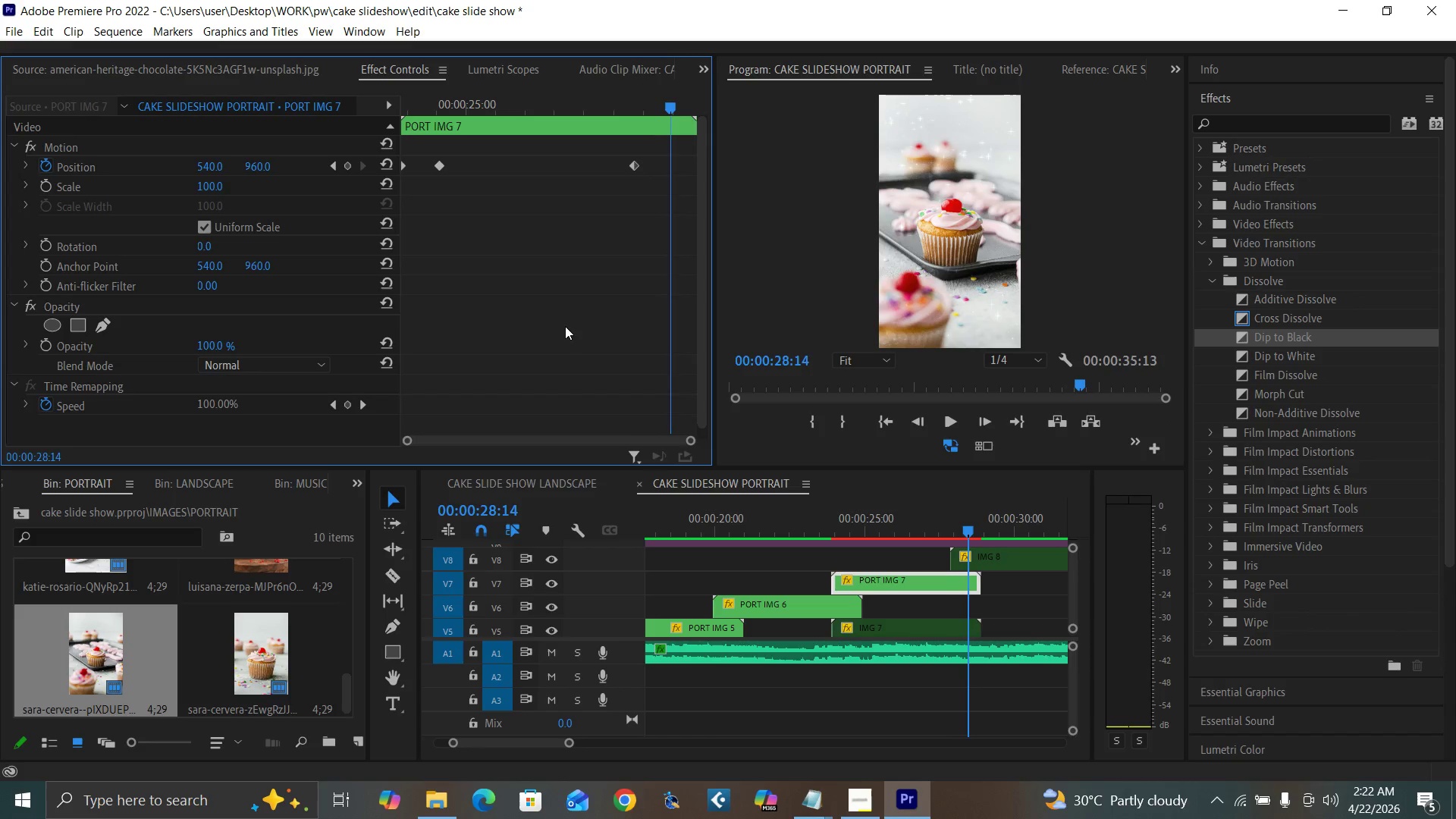 
key(ArrowRight)
 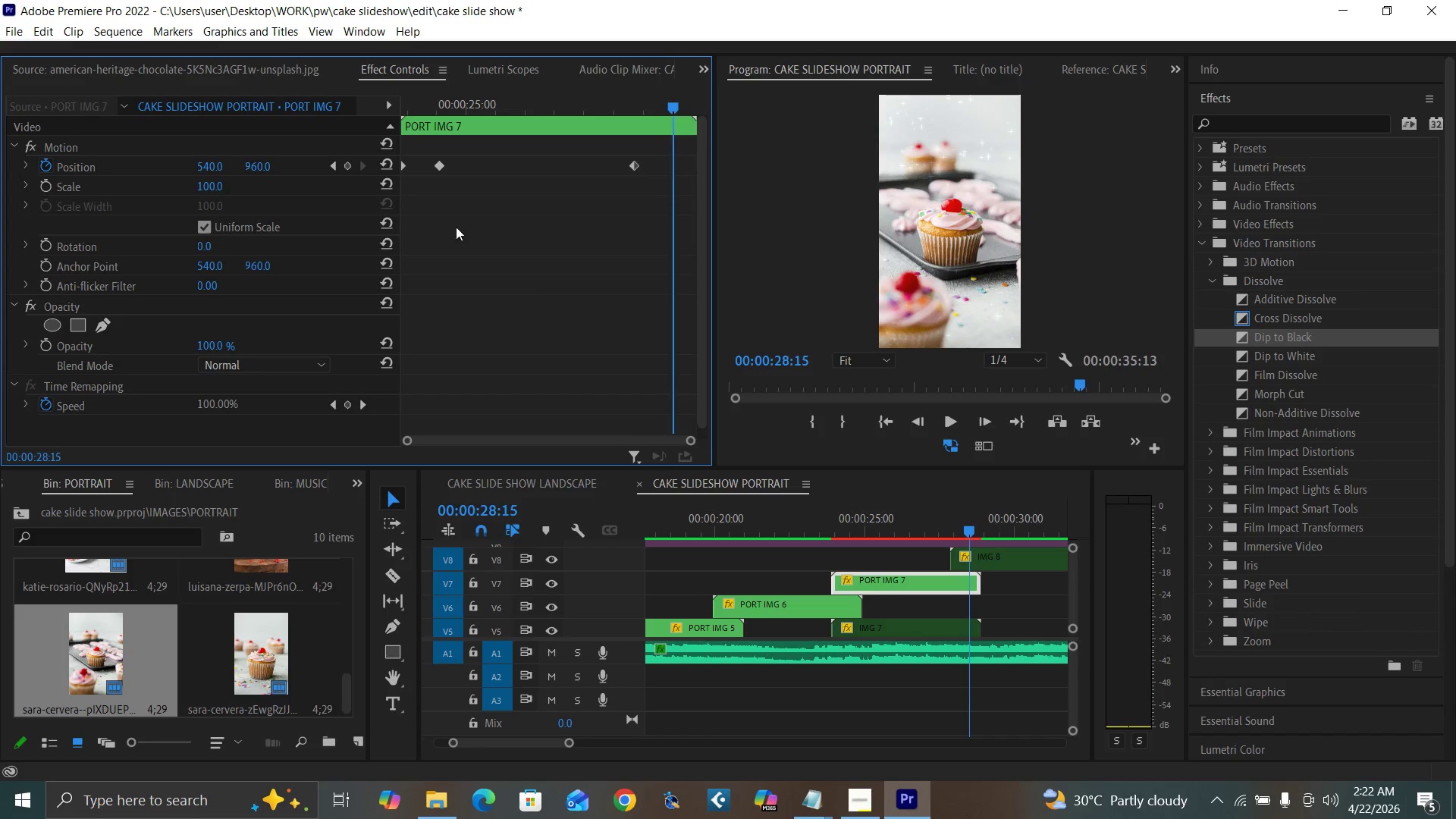 
key(ArrowRight)
 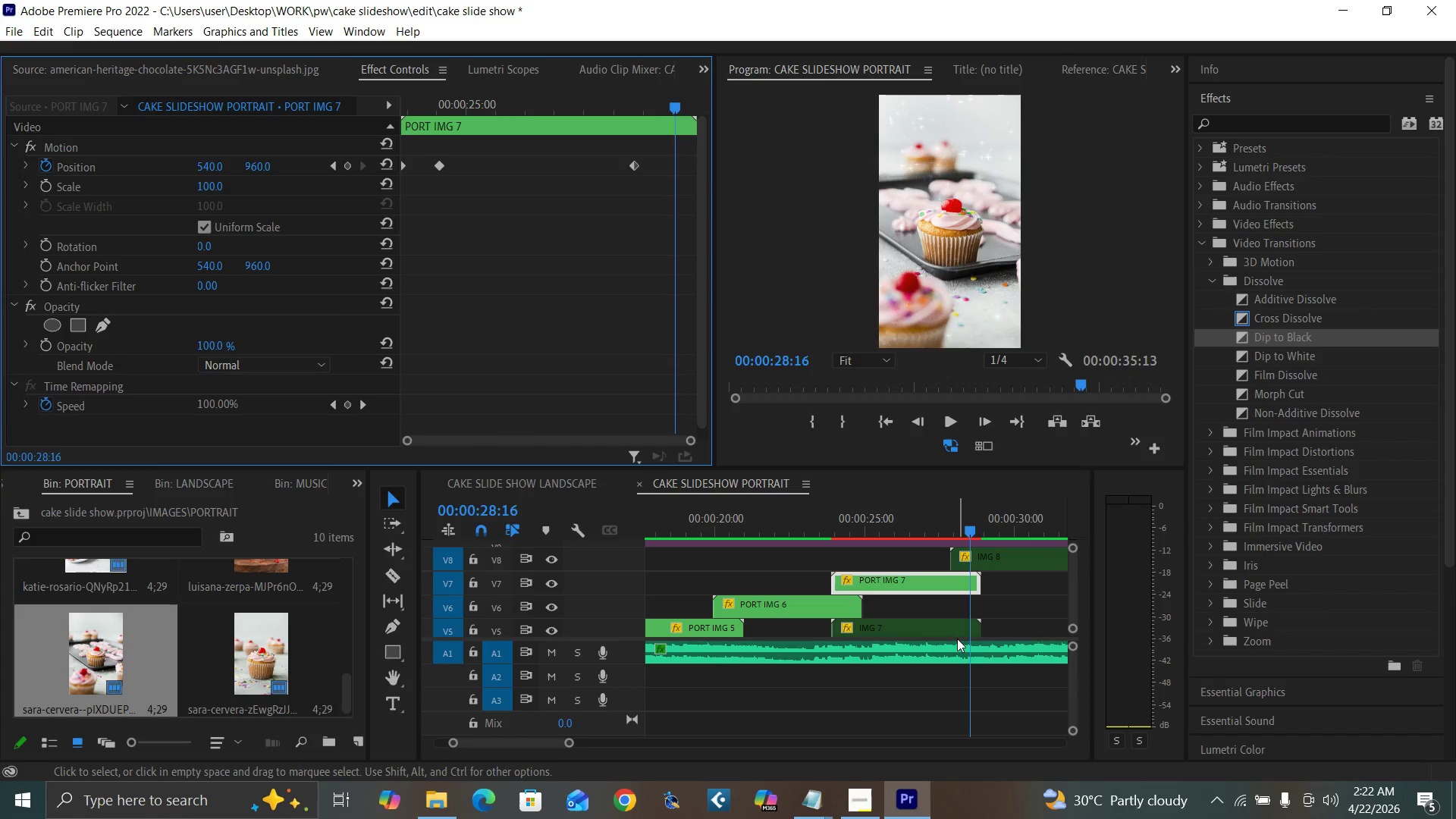 
left_click([952, 628])
 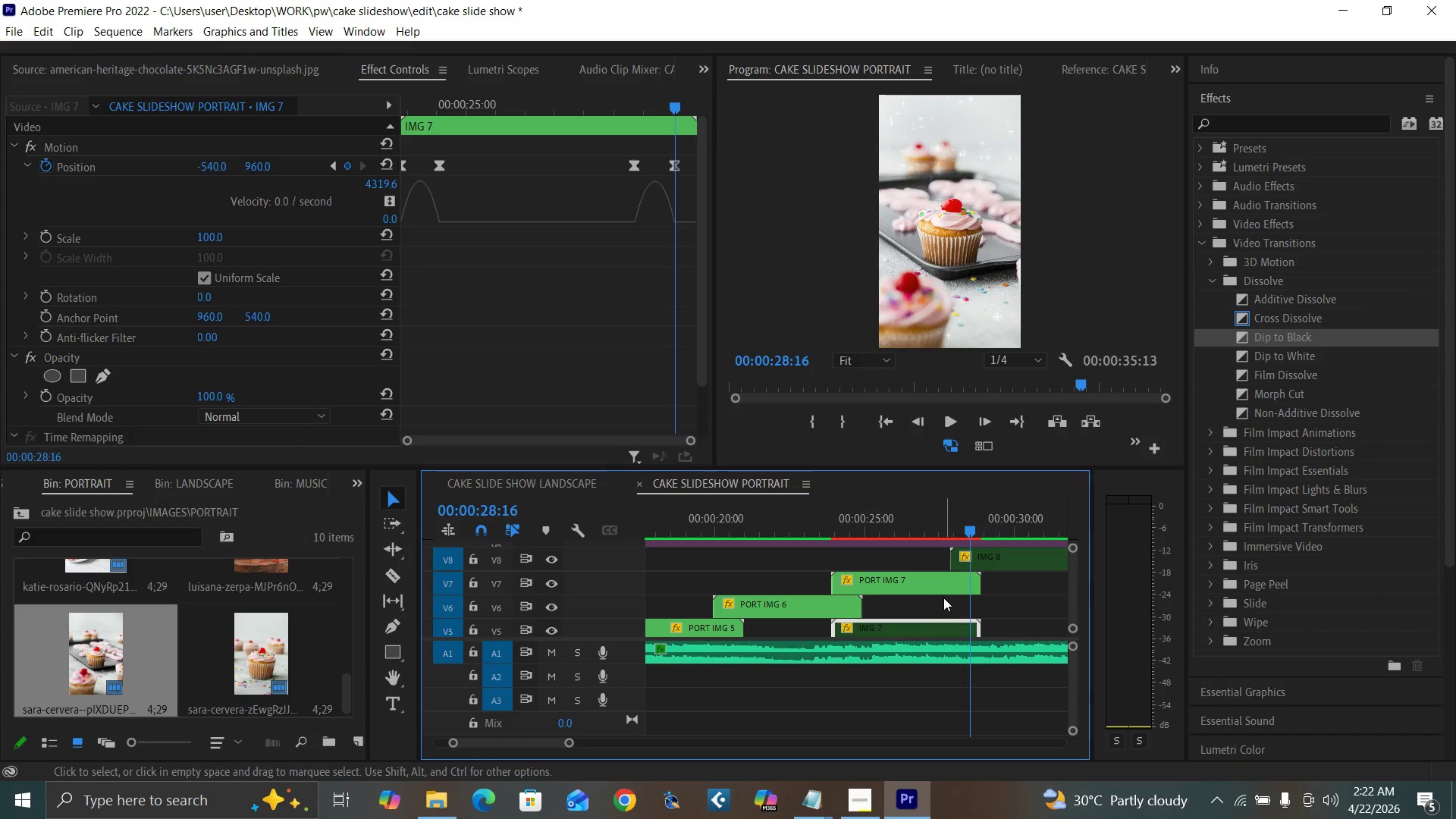 
left_click([942, 592])
 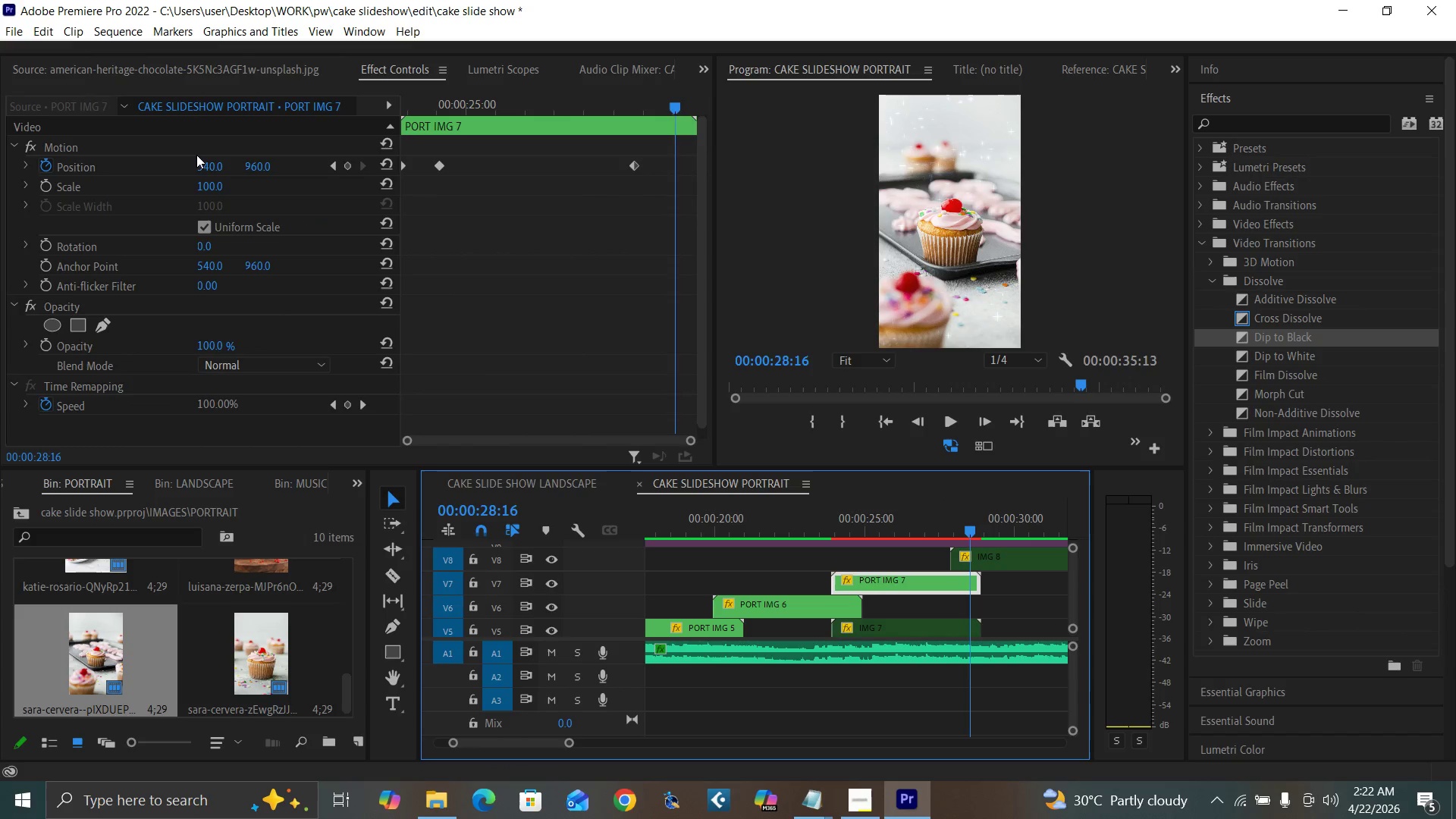 
left_click([203, 166])
 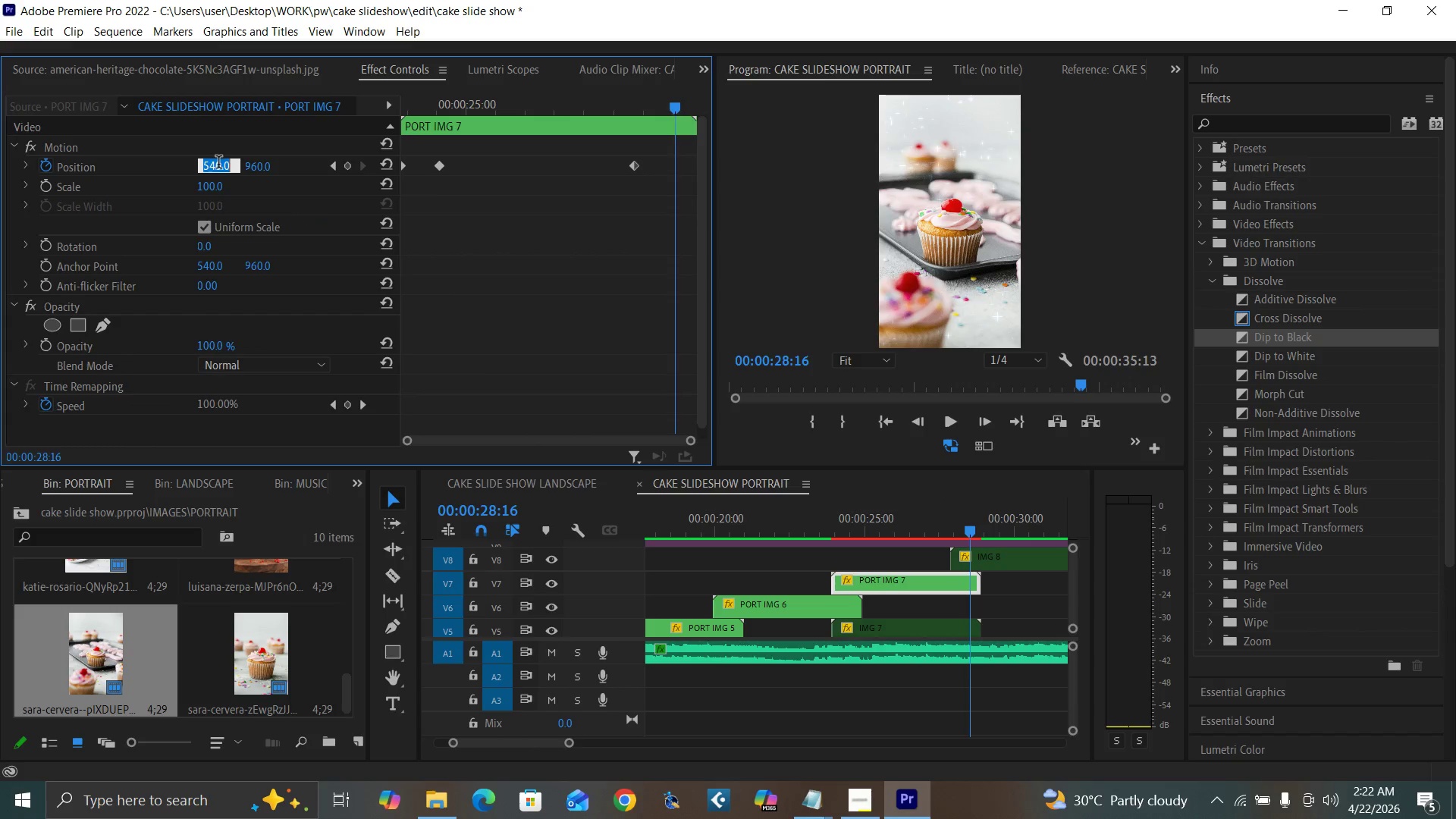 
type(-540)
 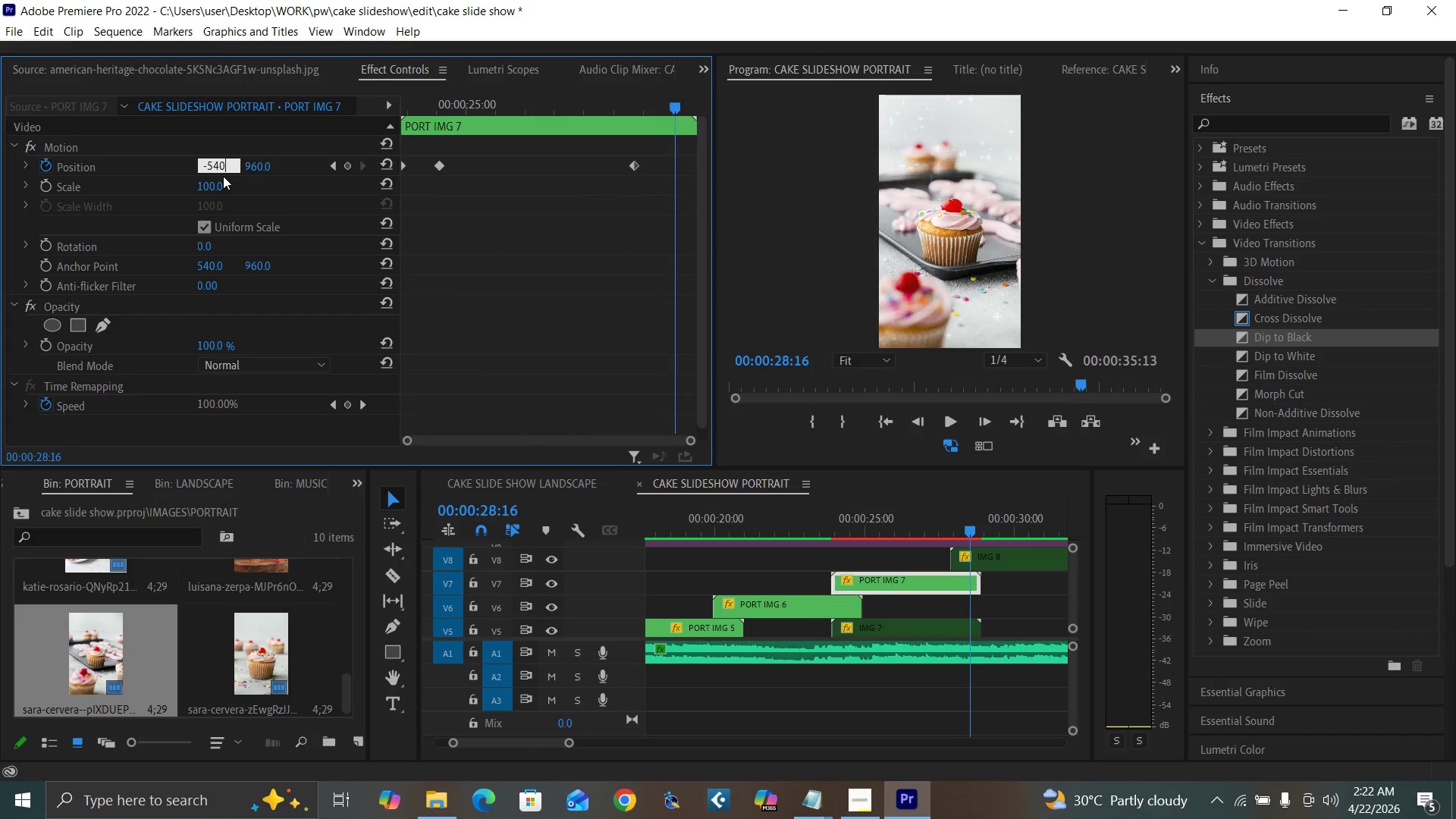 
key(Enter)
 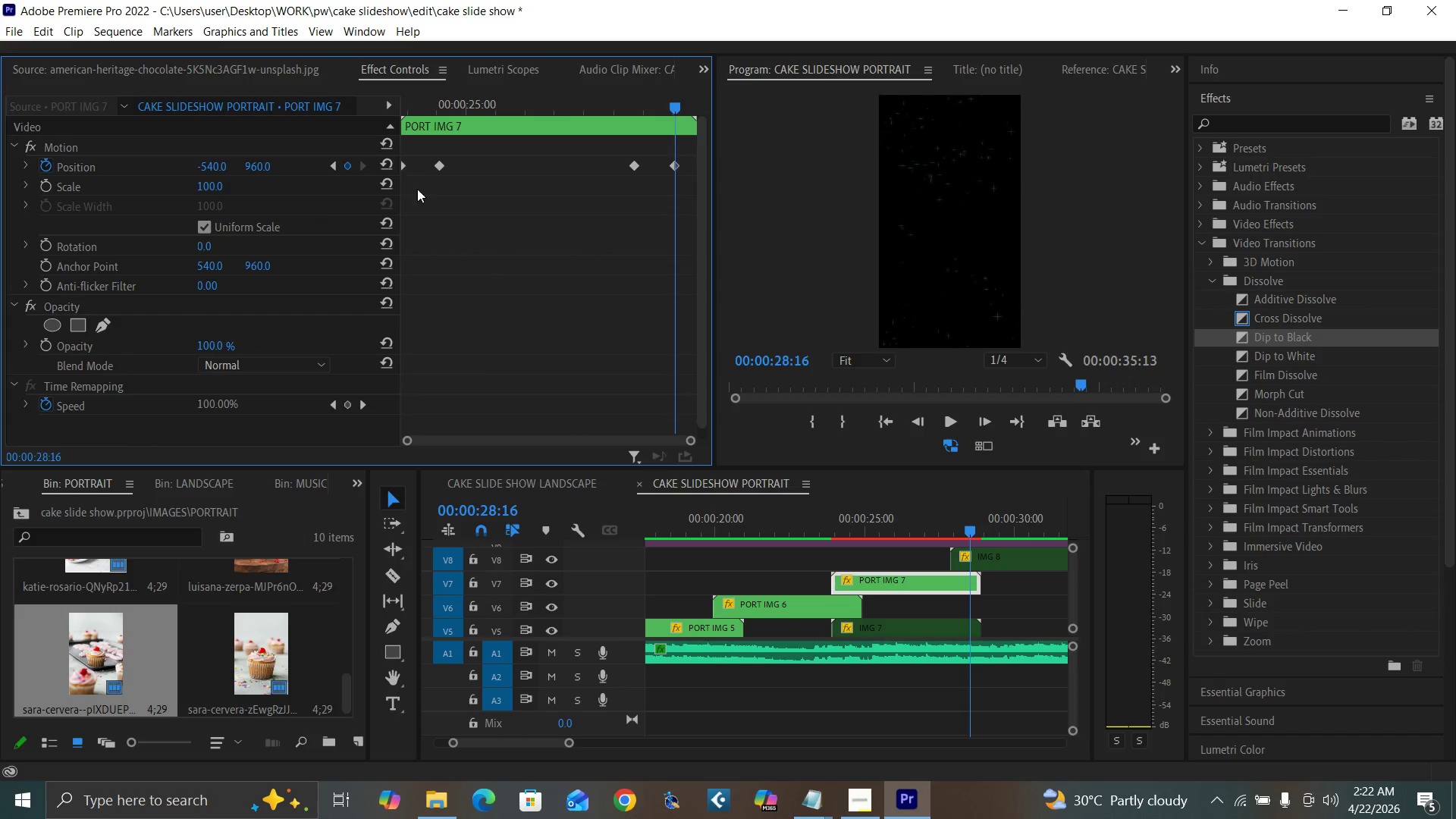 
key(Control+S)
 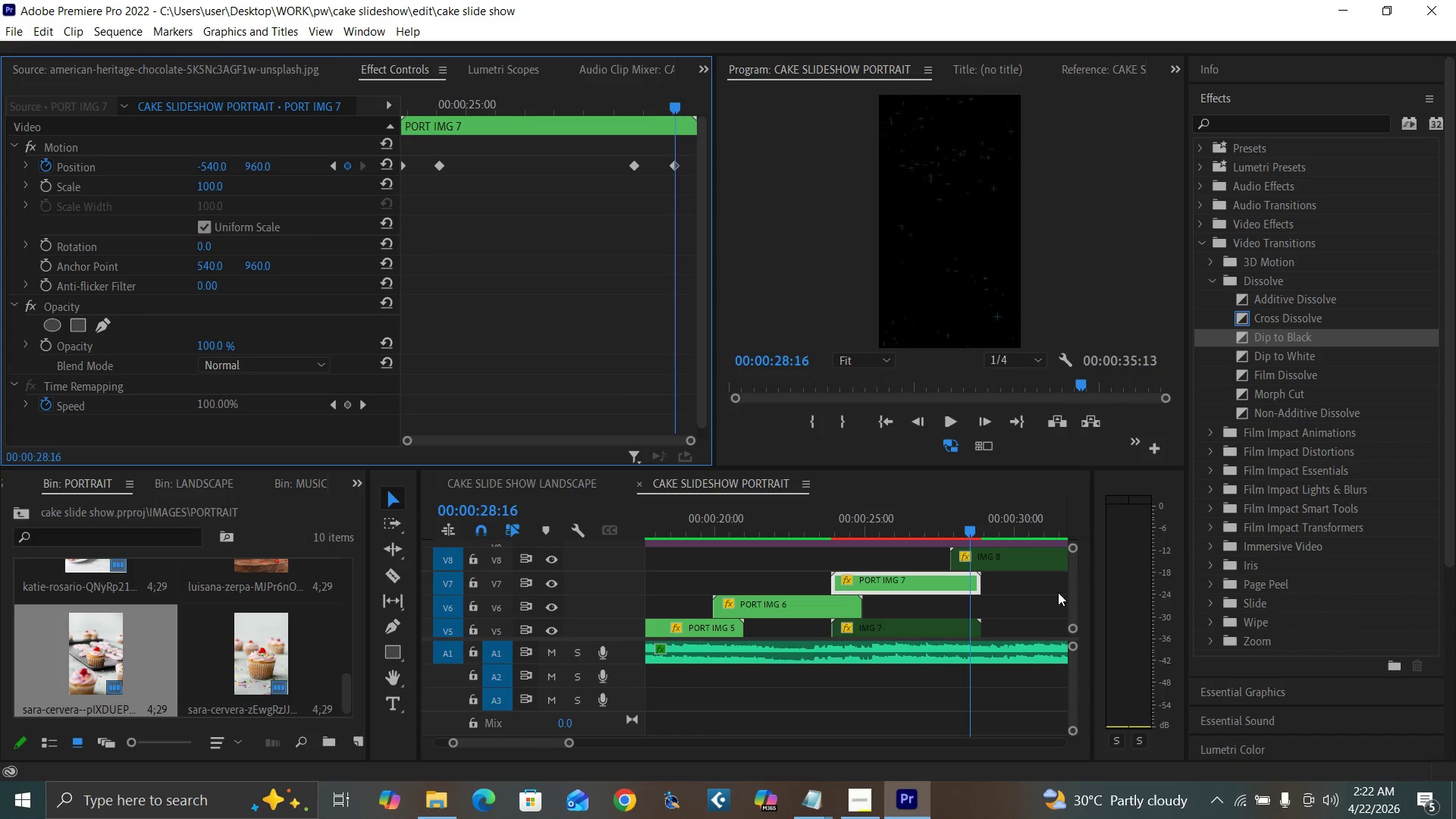 
wait(5.75)
 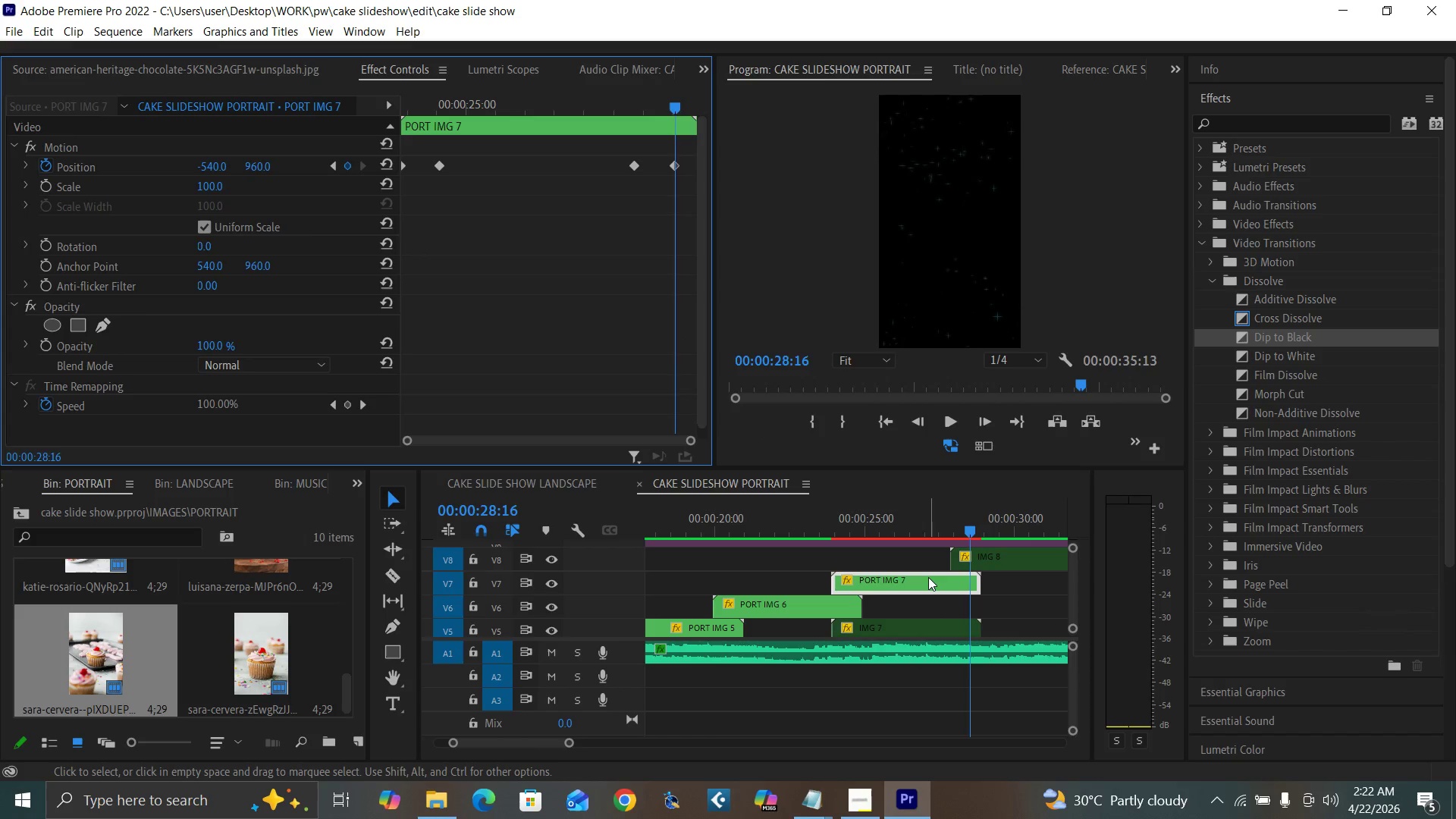 
left_click([27, 168])
 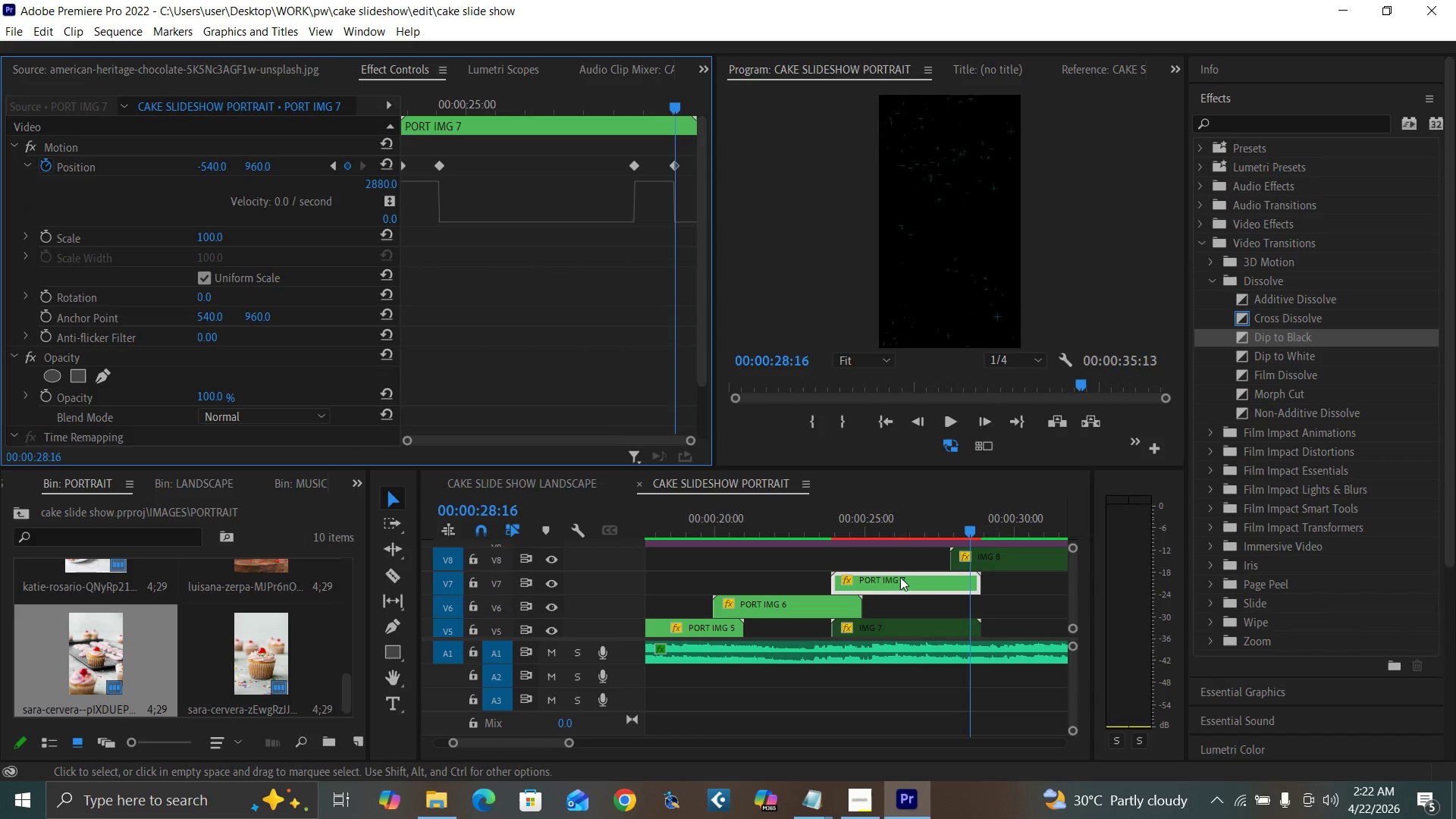 
left_click([901, 578])
 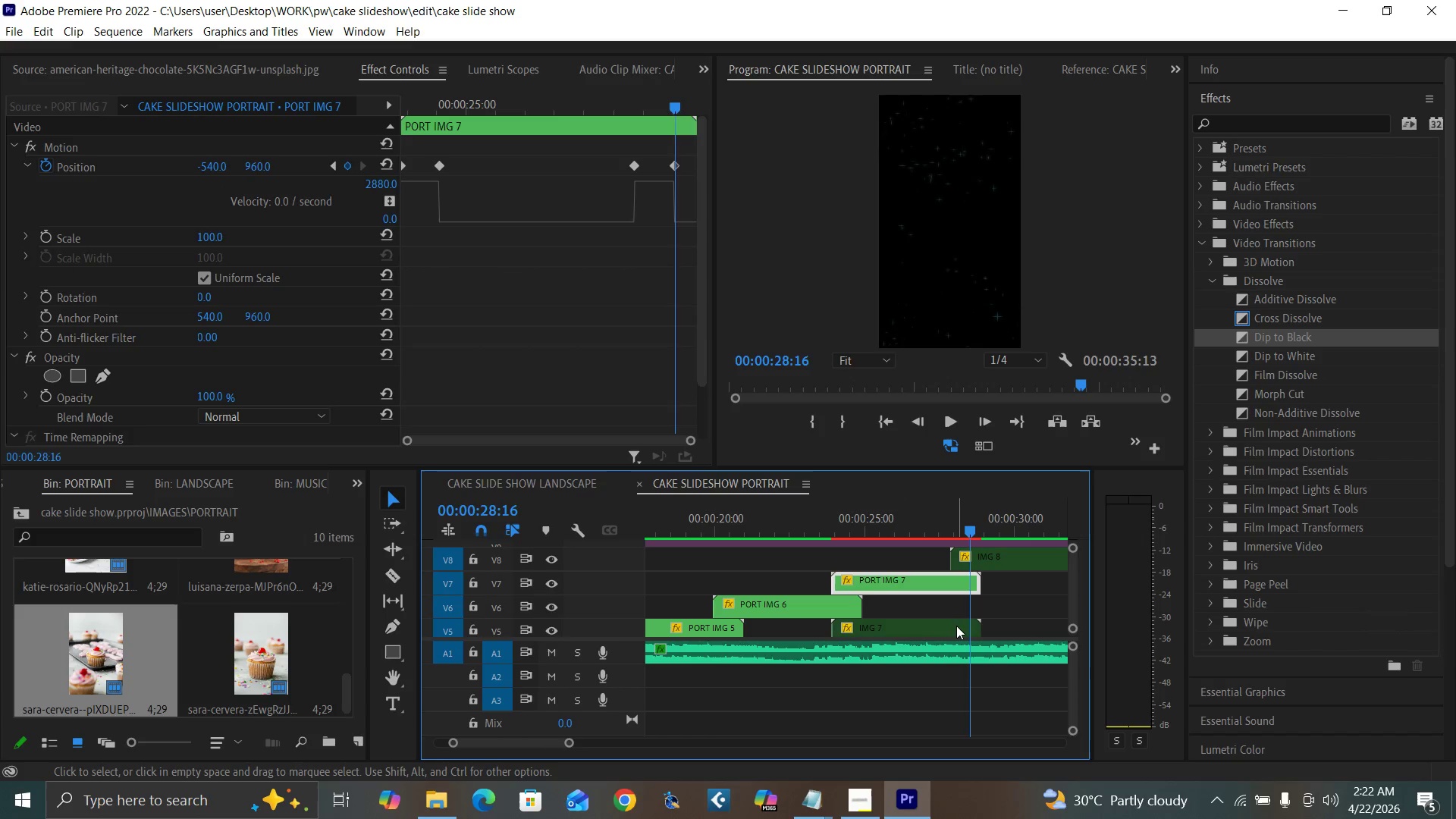 
key(Enter)
 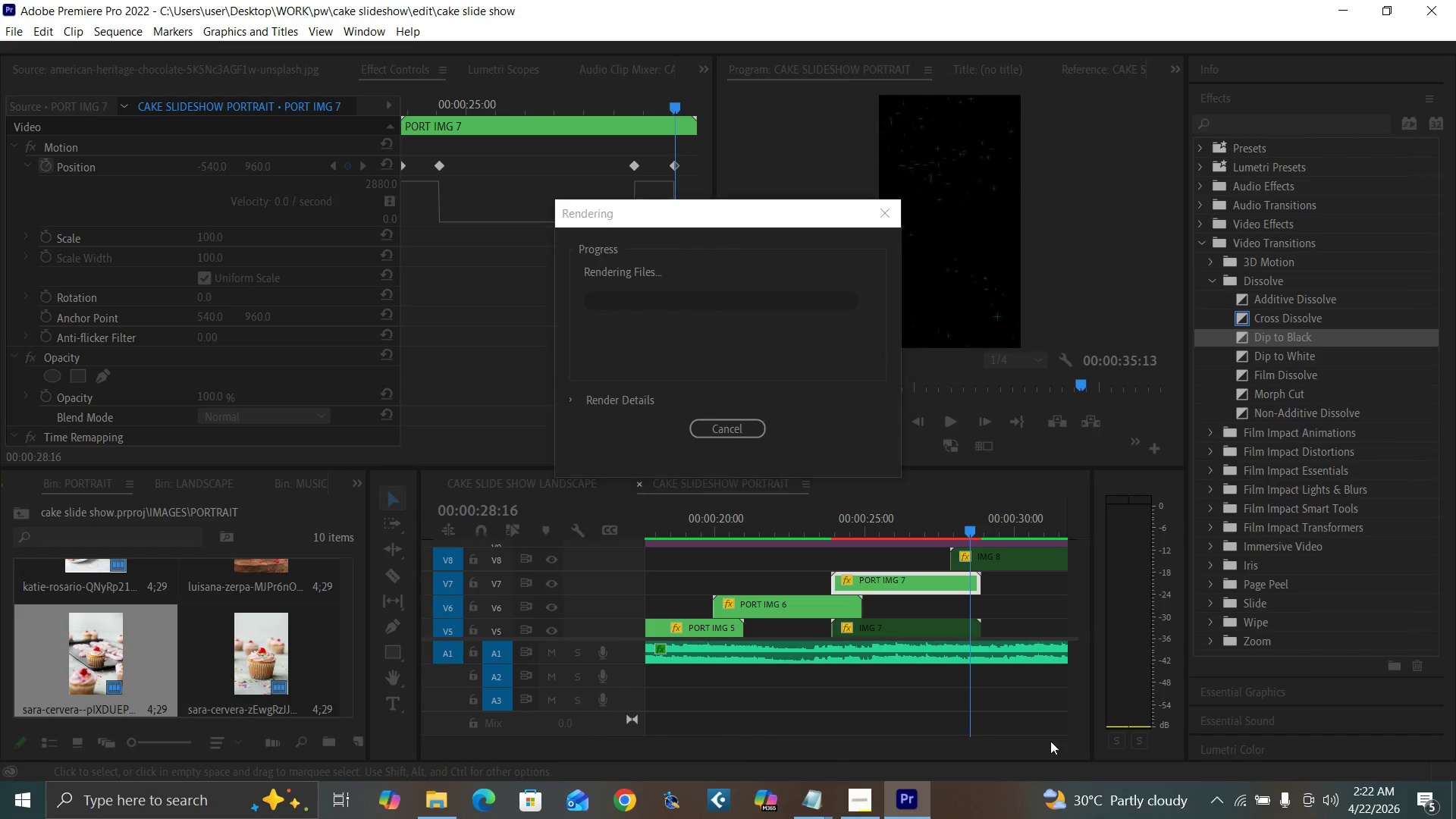 
mouse_move([1231, 787])
 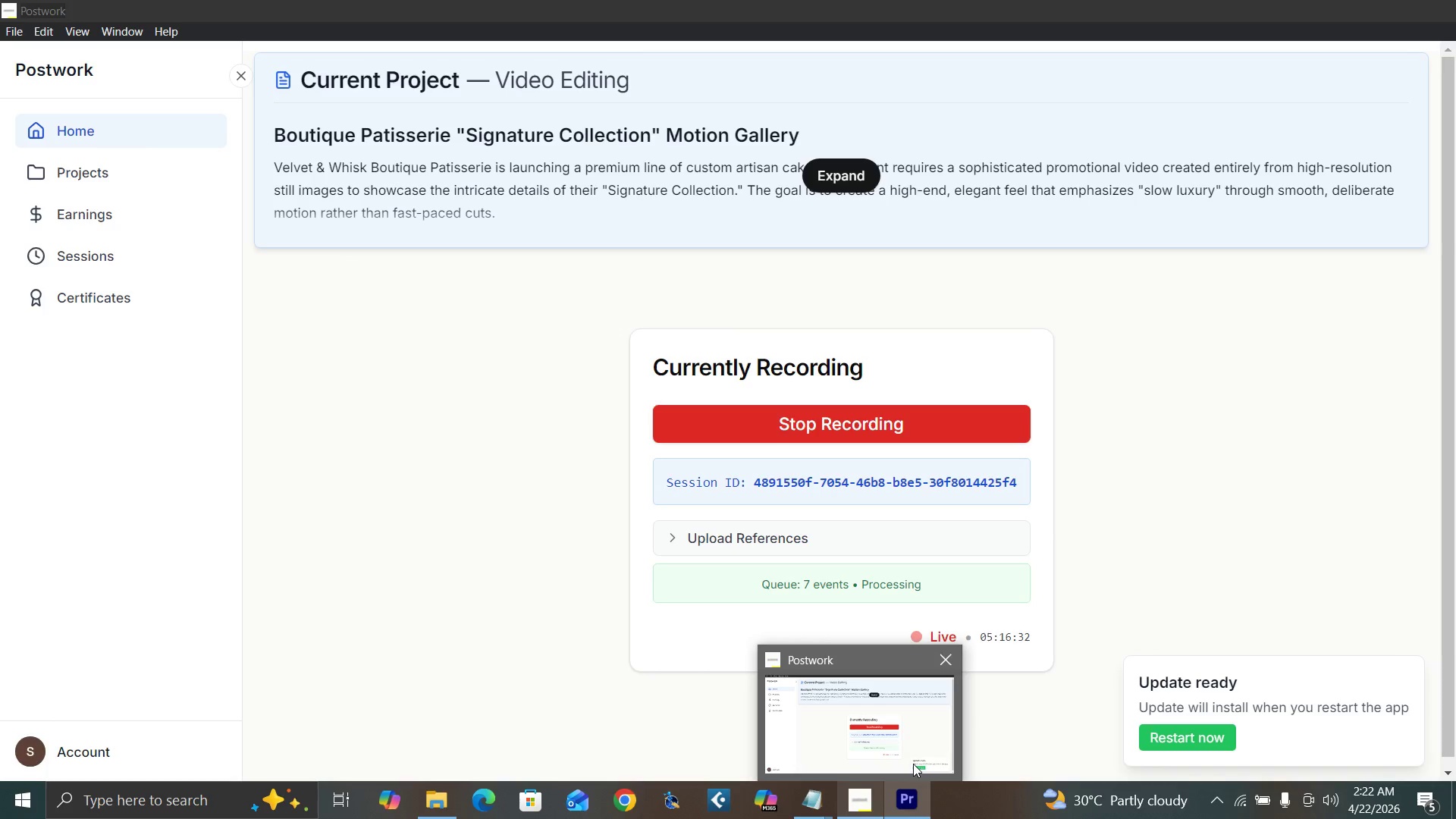 
wait(8.82)
 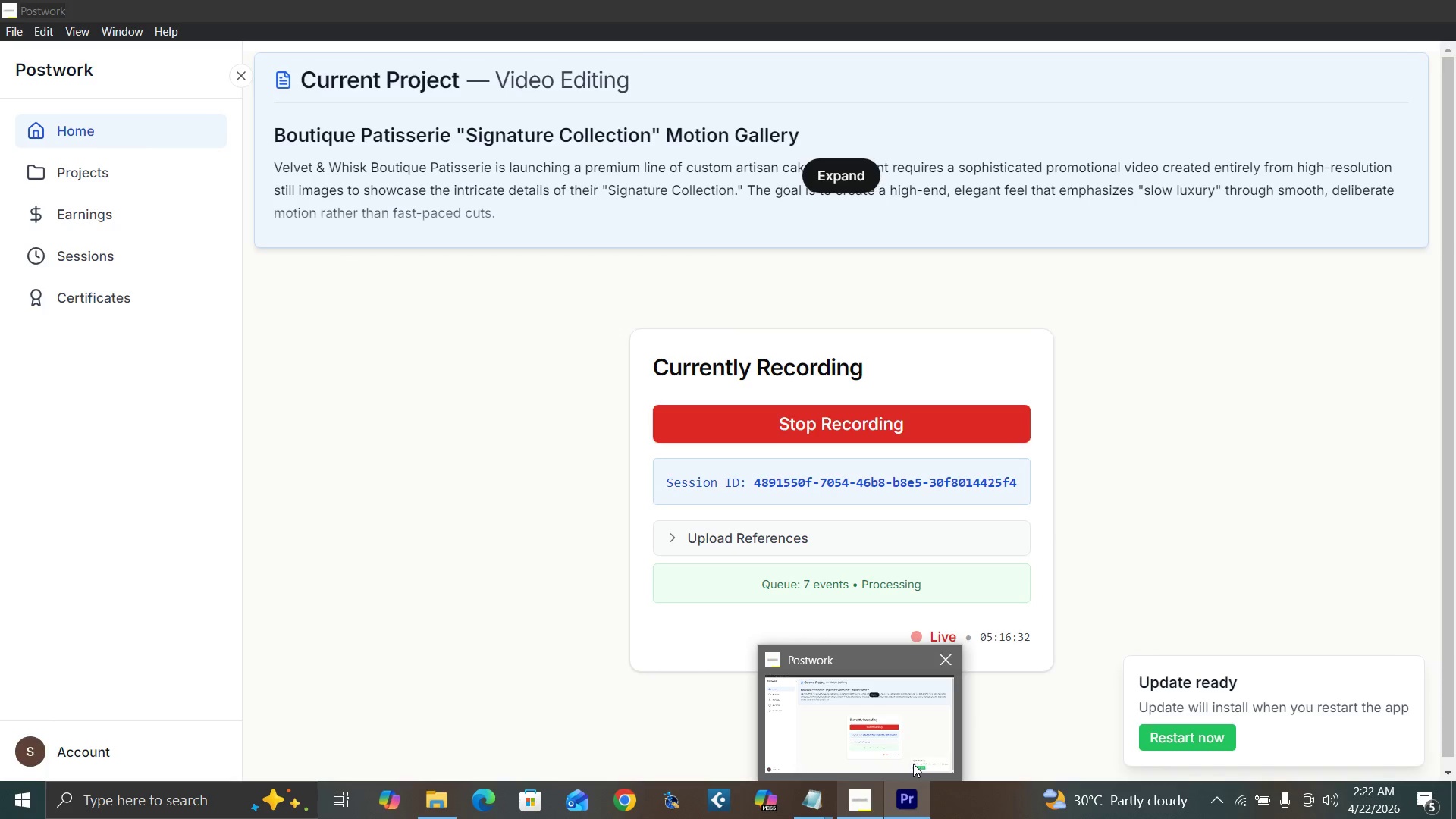 
left_click([952, 596])
 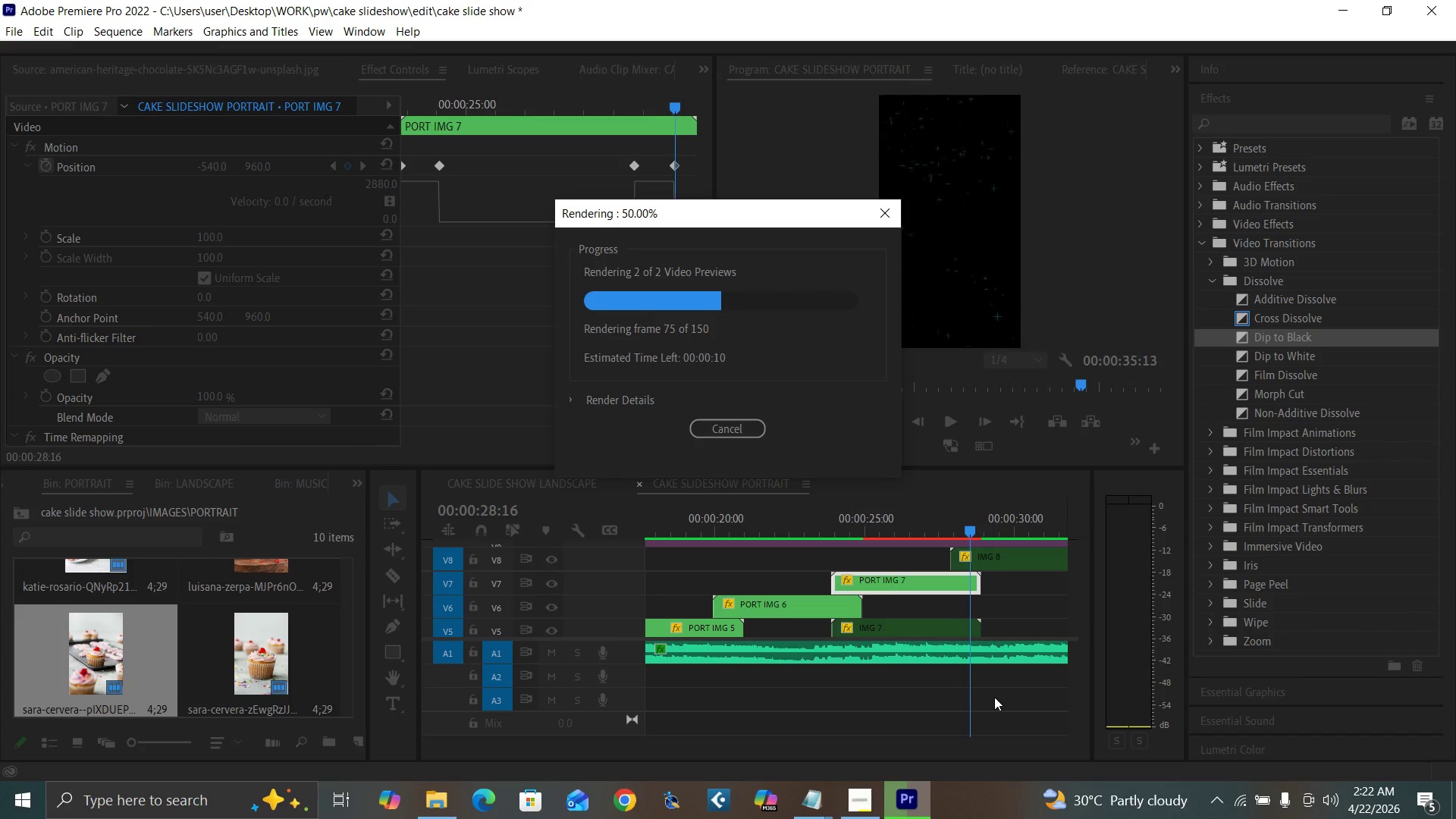 
wait(24.02)
 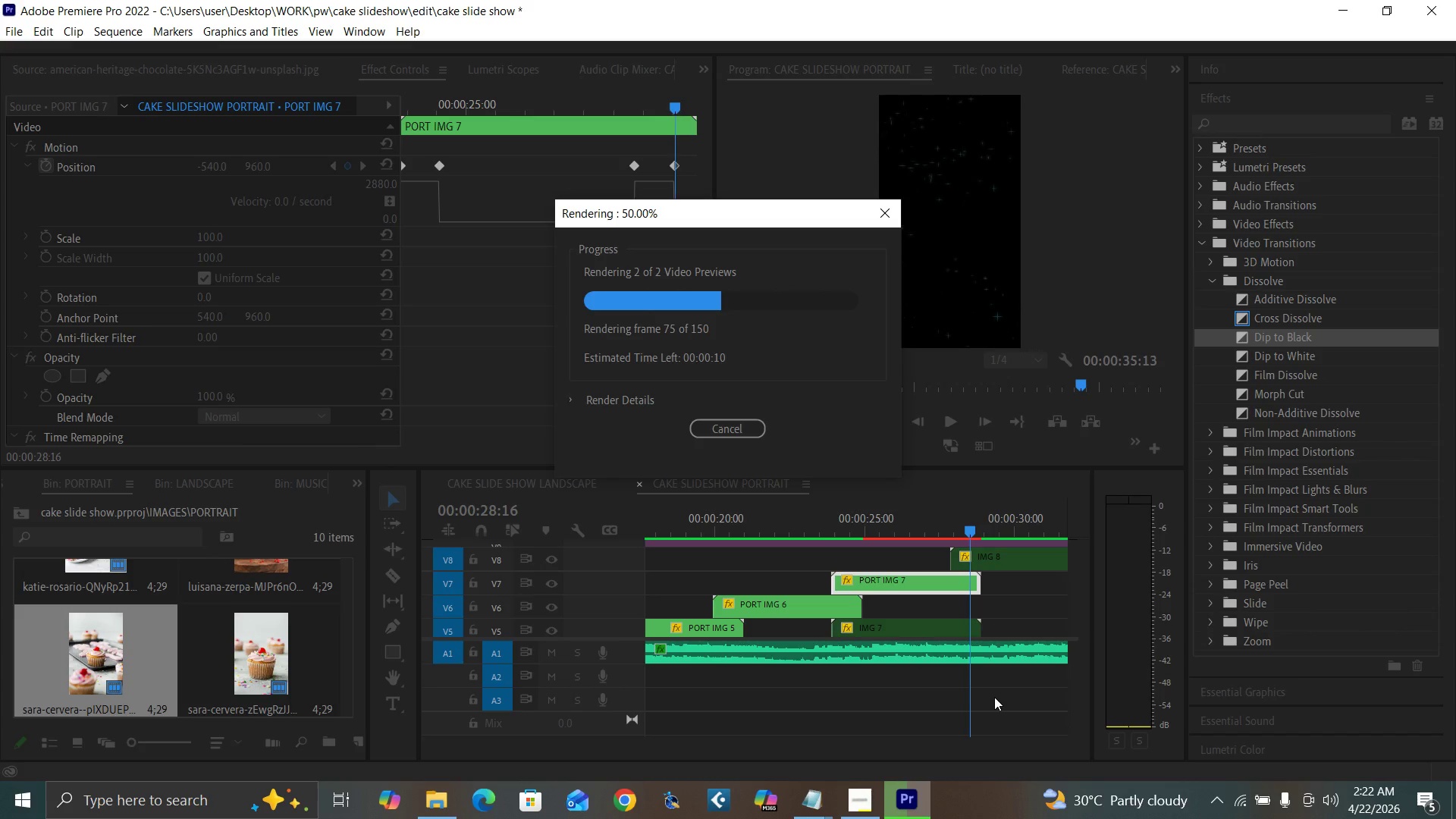 
mouse_move([1200, 780])
 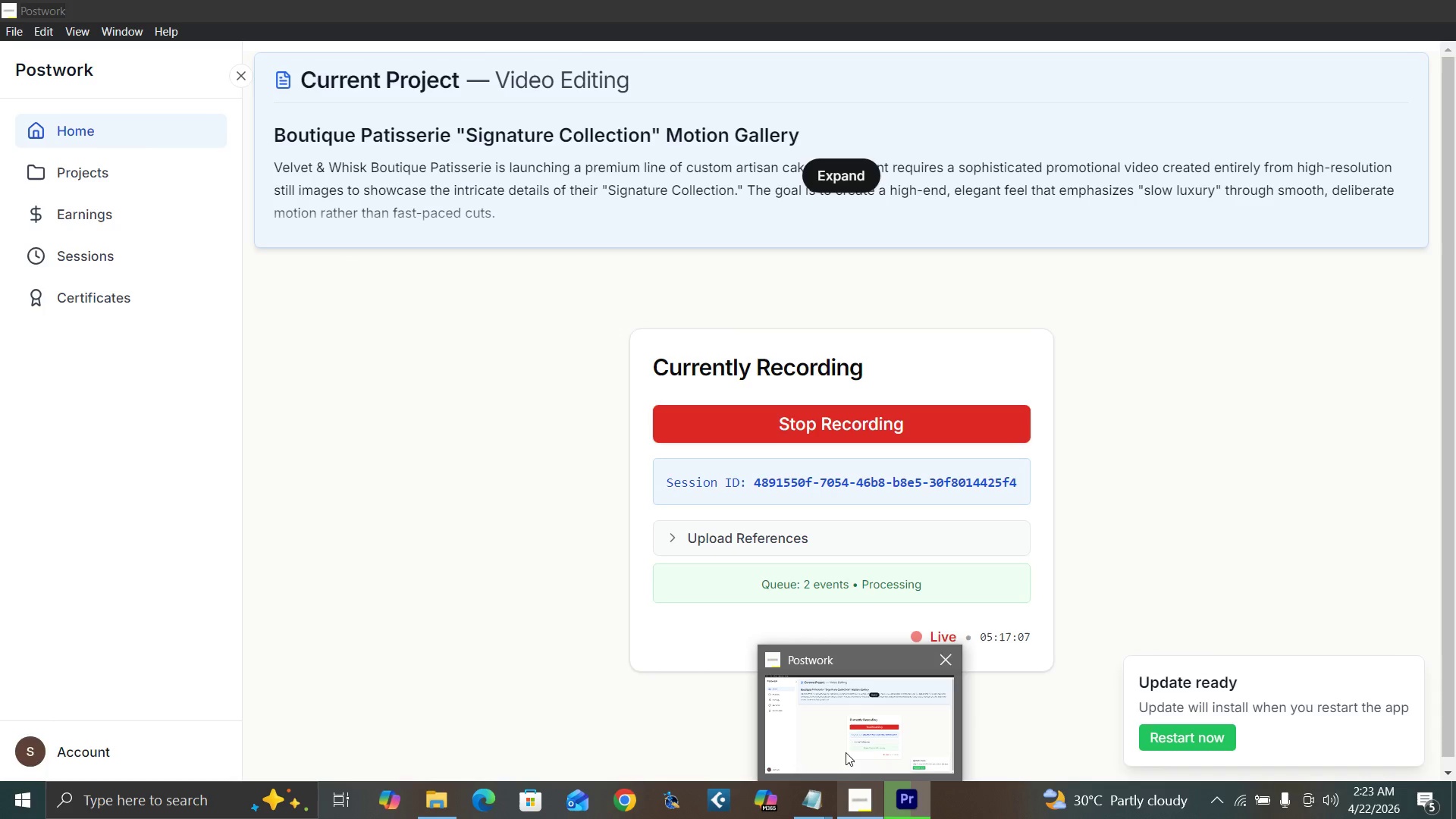 
wait(5.59)
 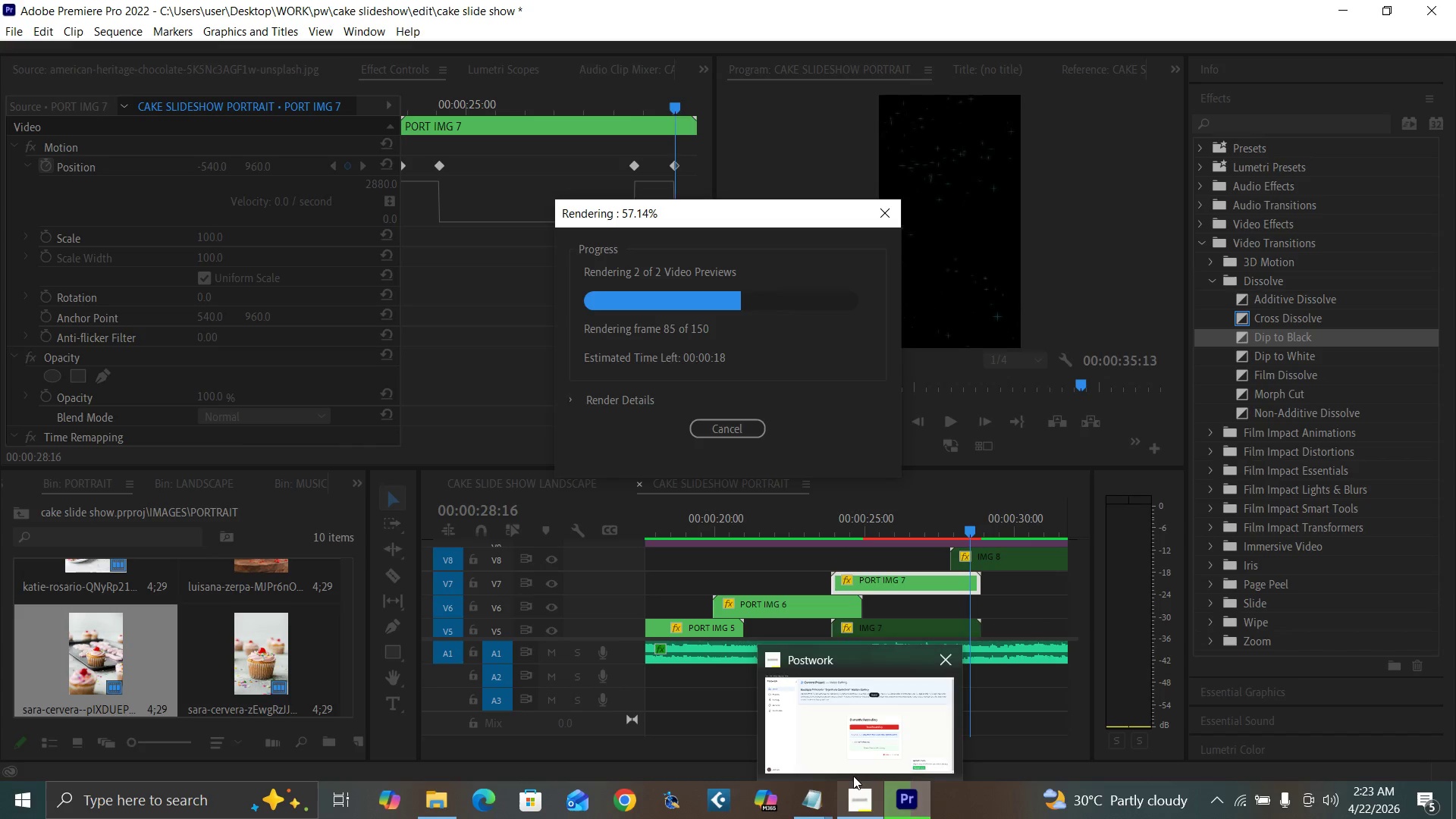 
mouse_move([880, 763])
 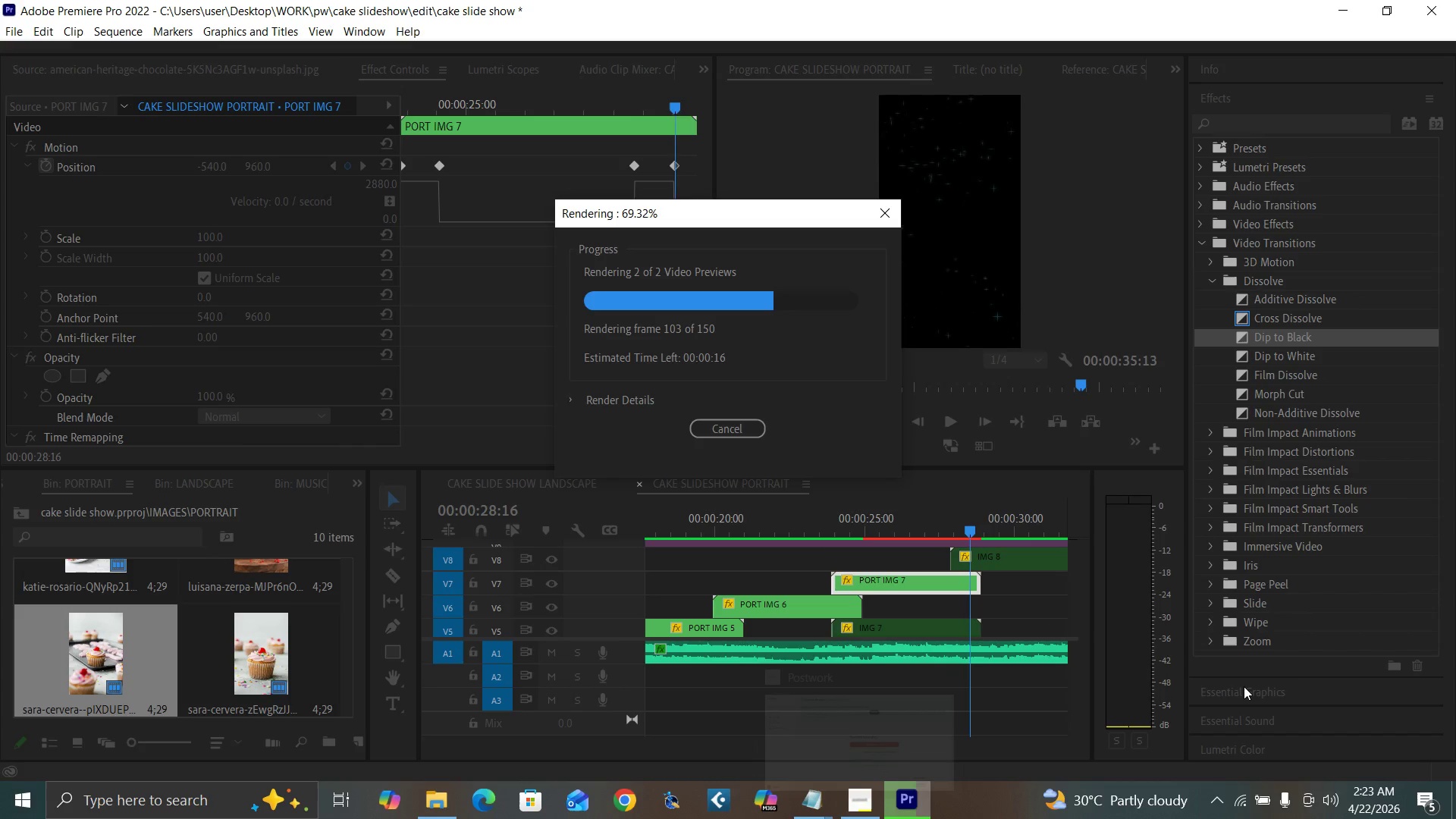 
left_click([959, 698])
 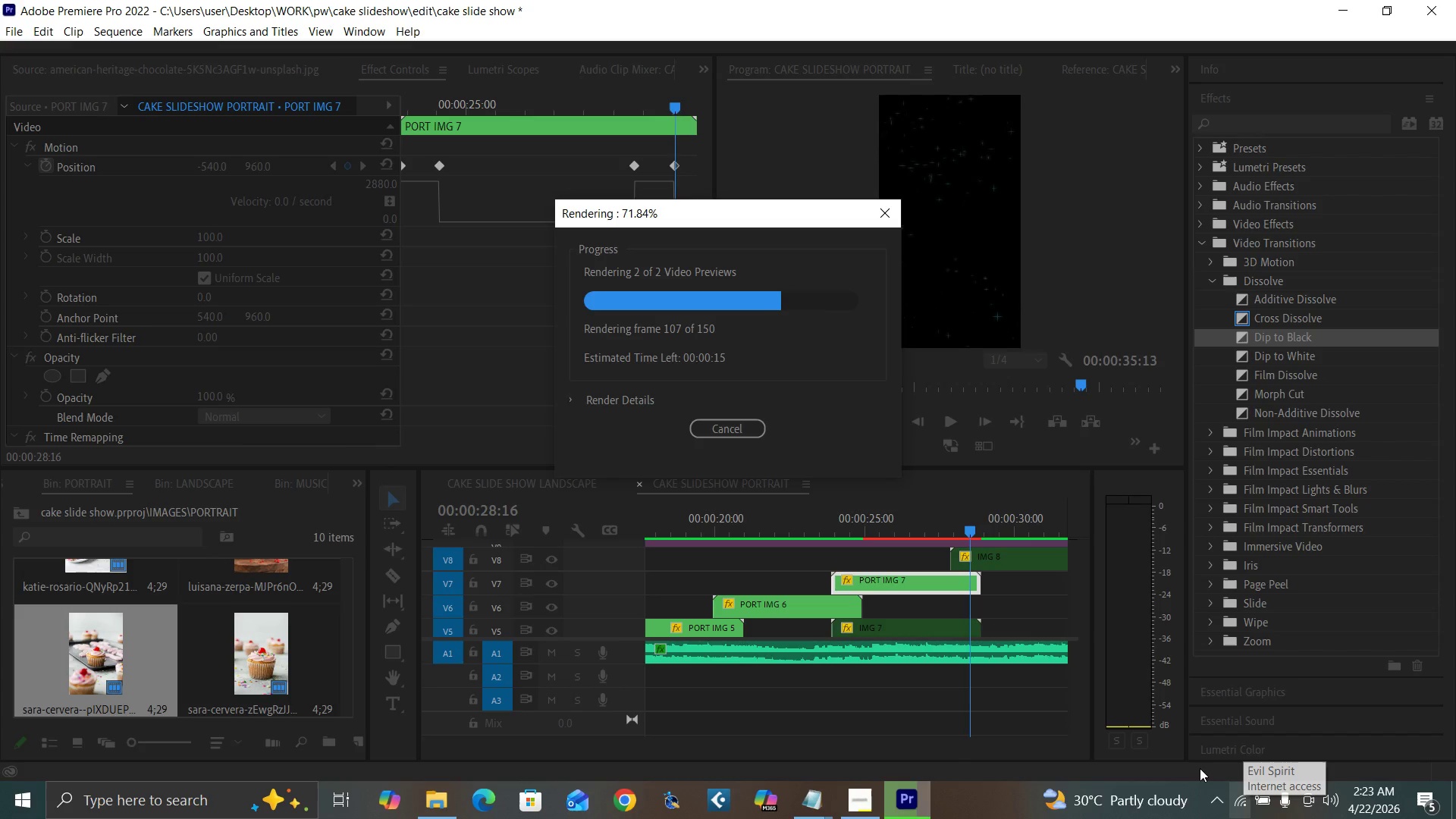 
left_click([1009, 590])
 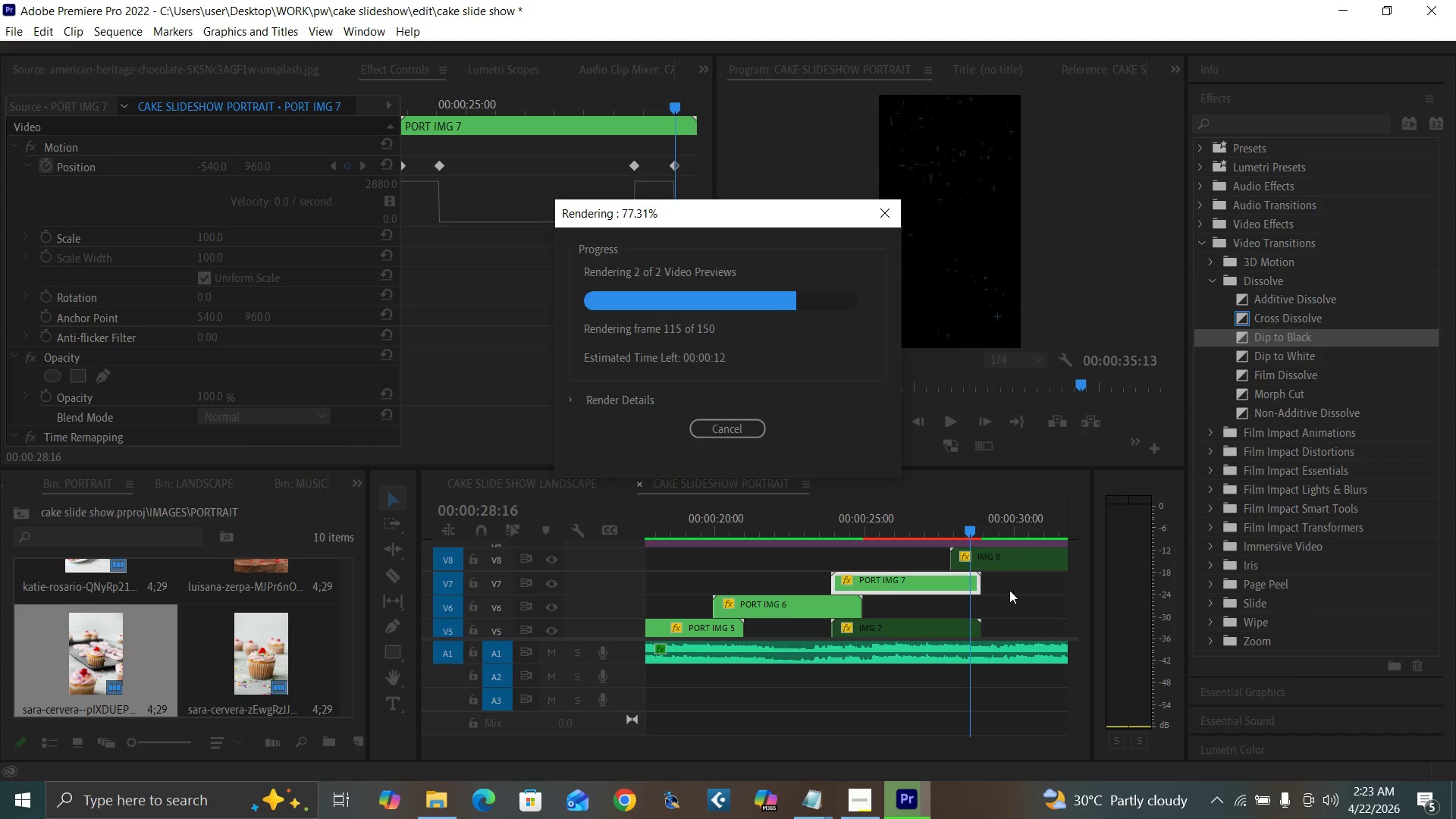 
wait(8.48)
 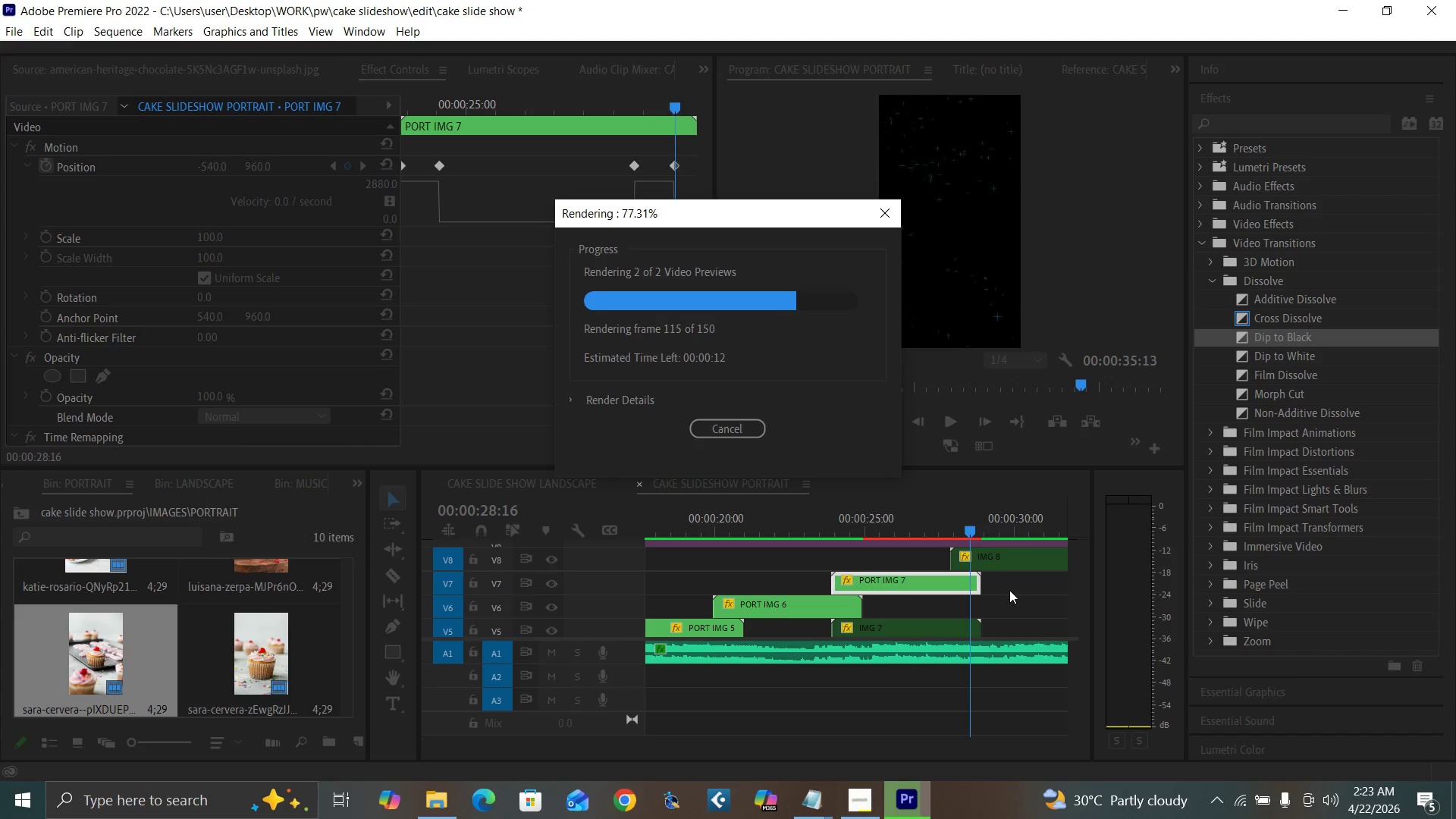 
left_click([990, 604])
 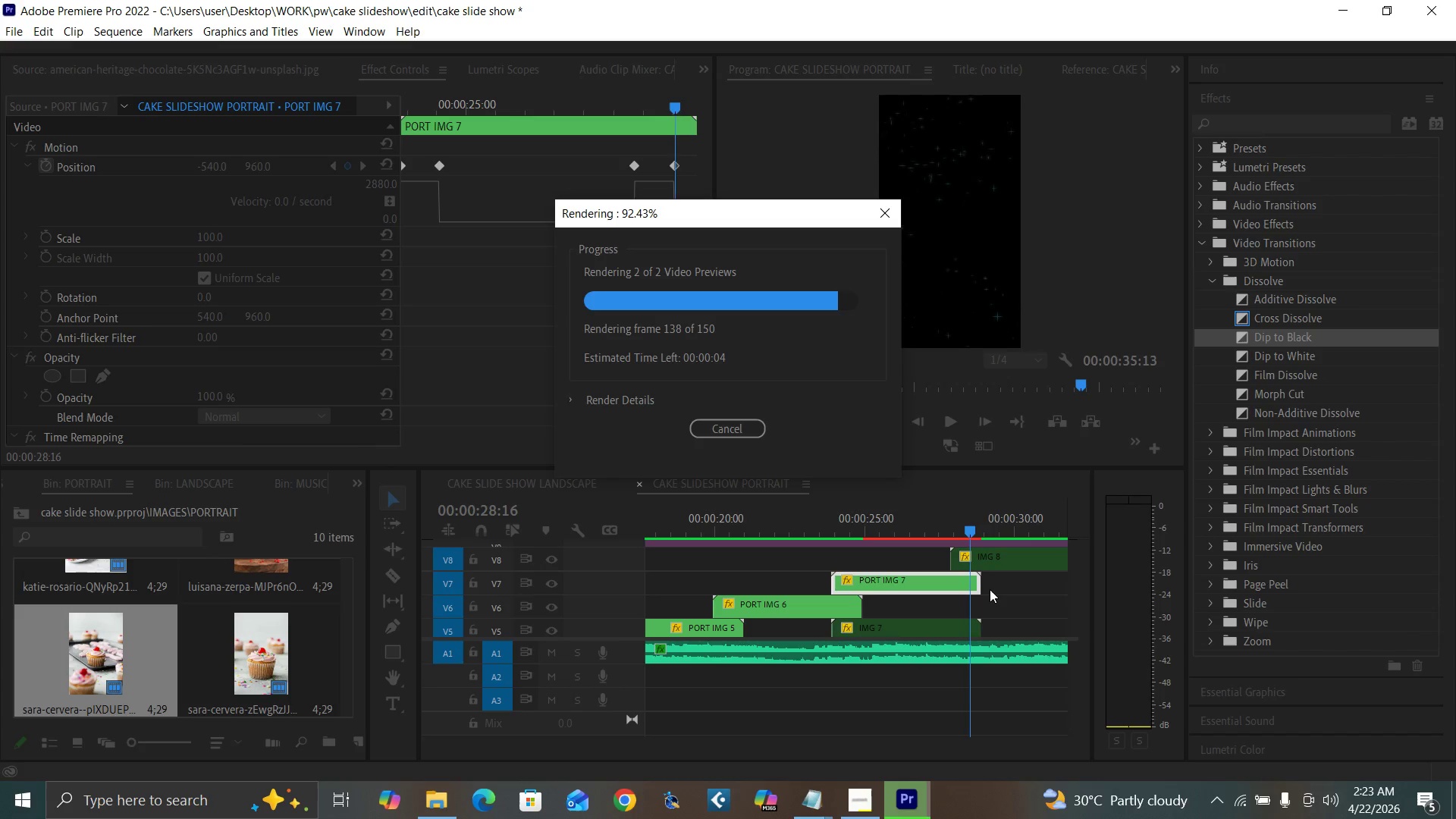 
wait(13.11)
 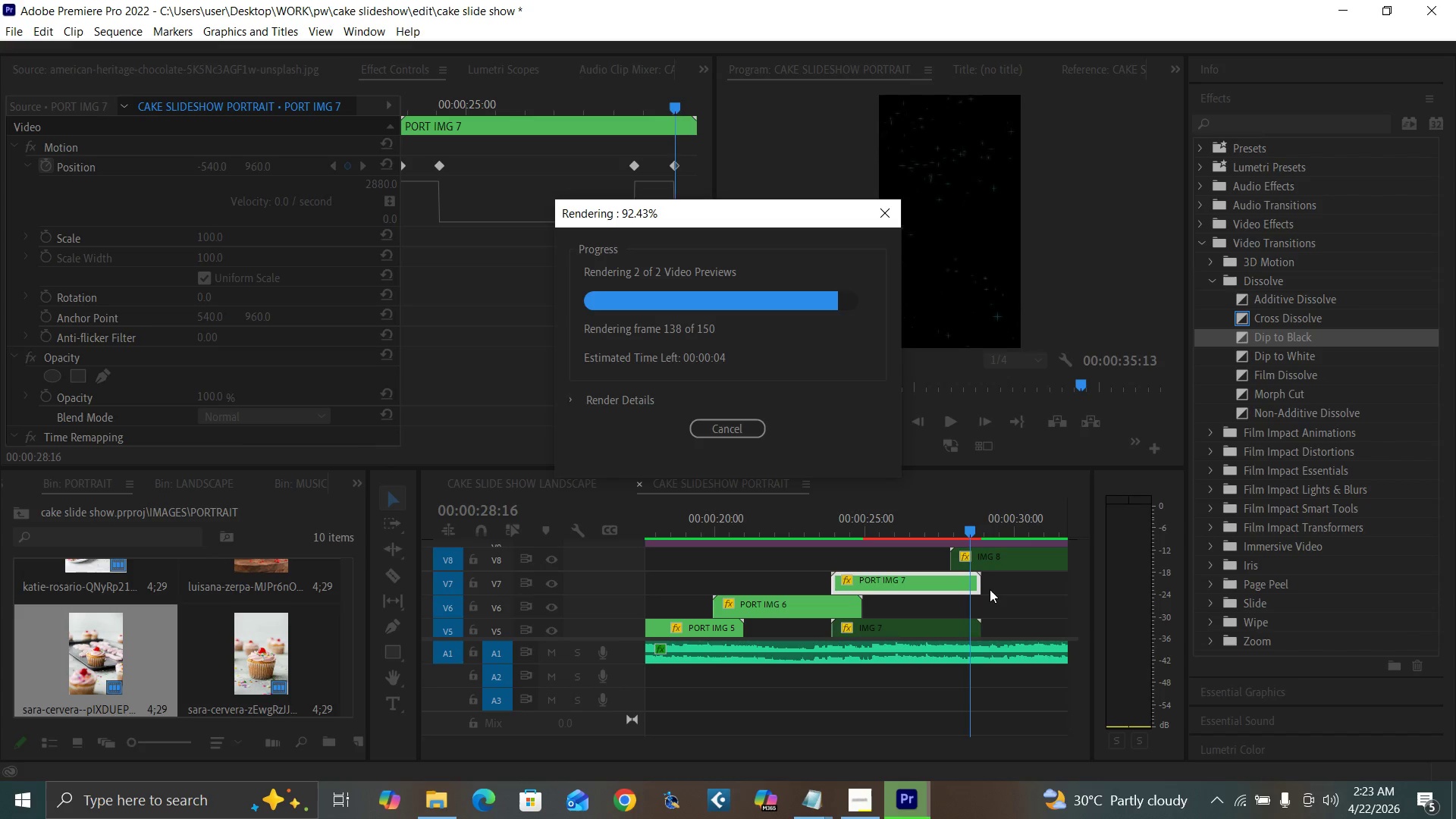 
left_click([998, 608])
 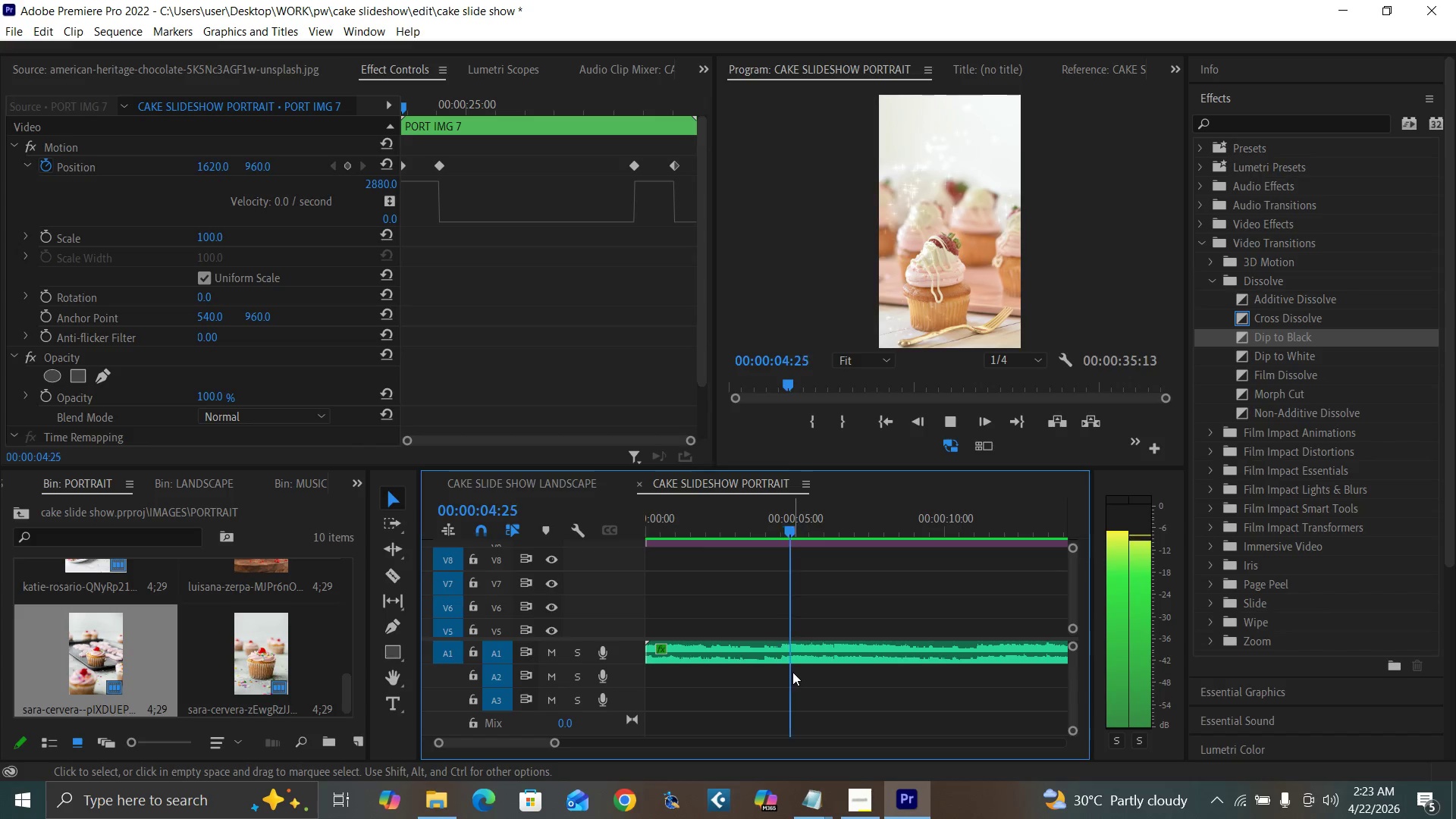 
wait(7.58)
 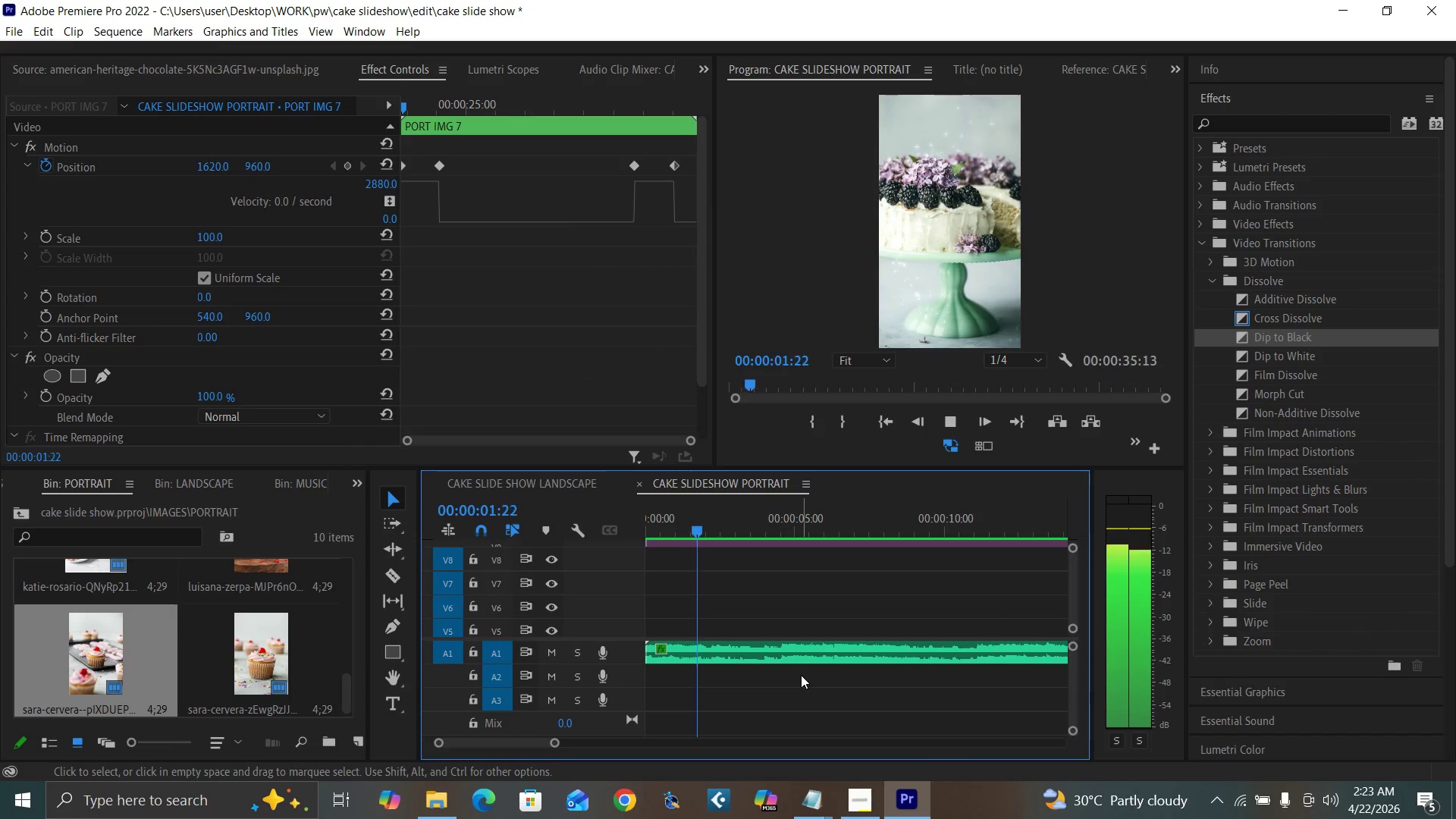 
left_click([753, 527])
 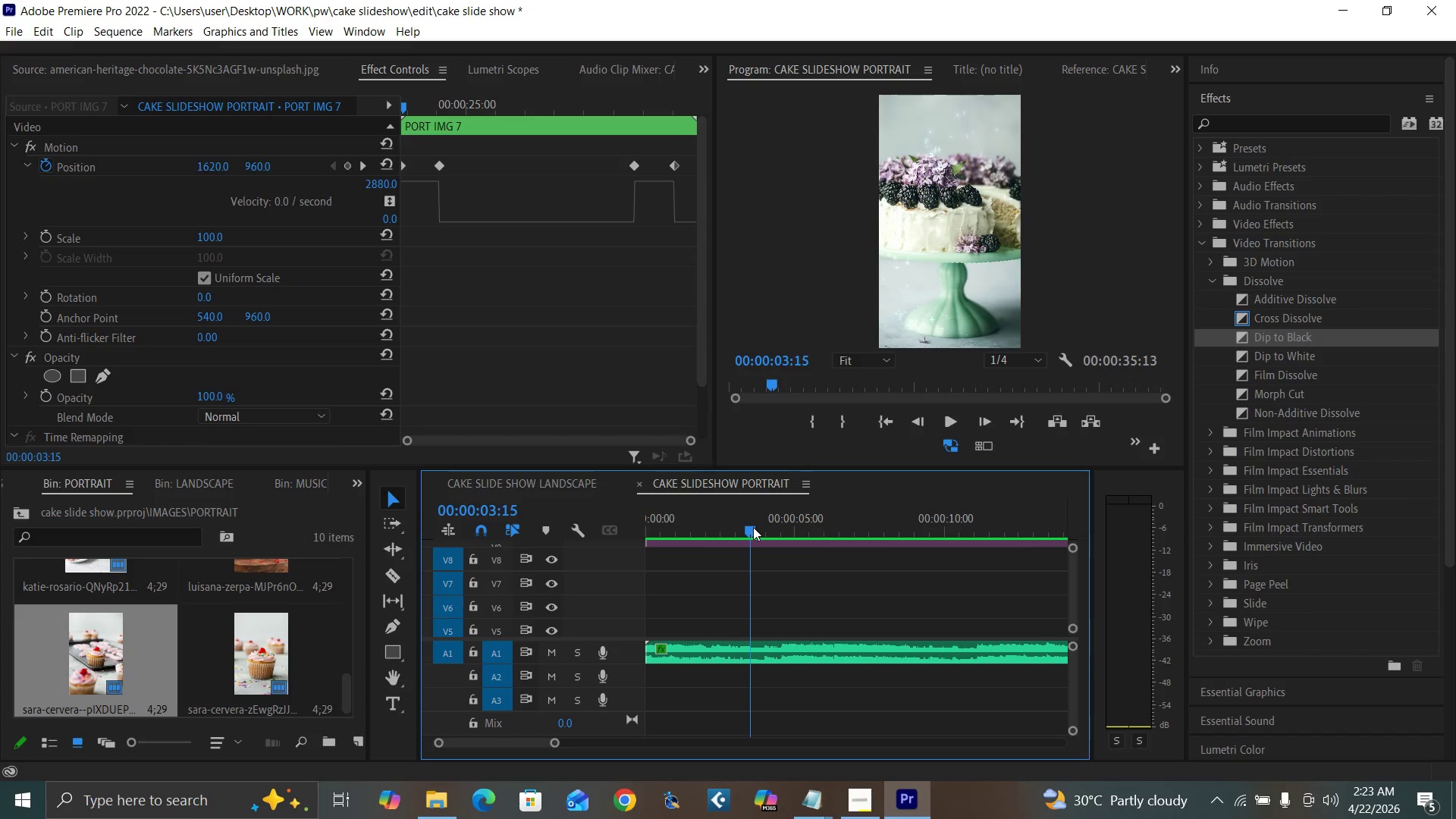 
key(Space)
 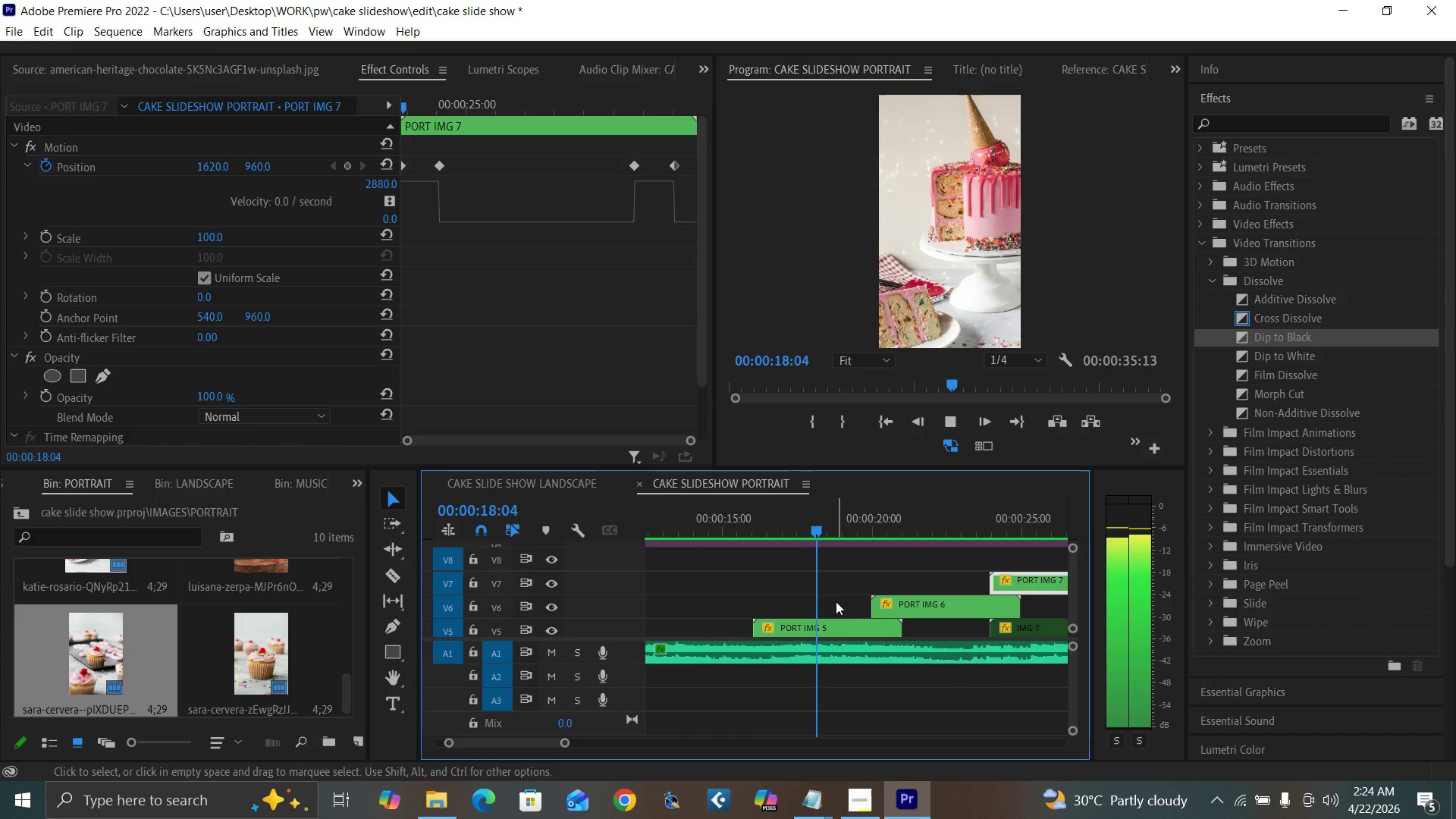 
wait(19.83)
 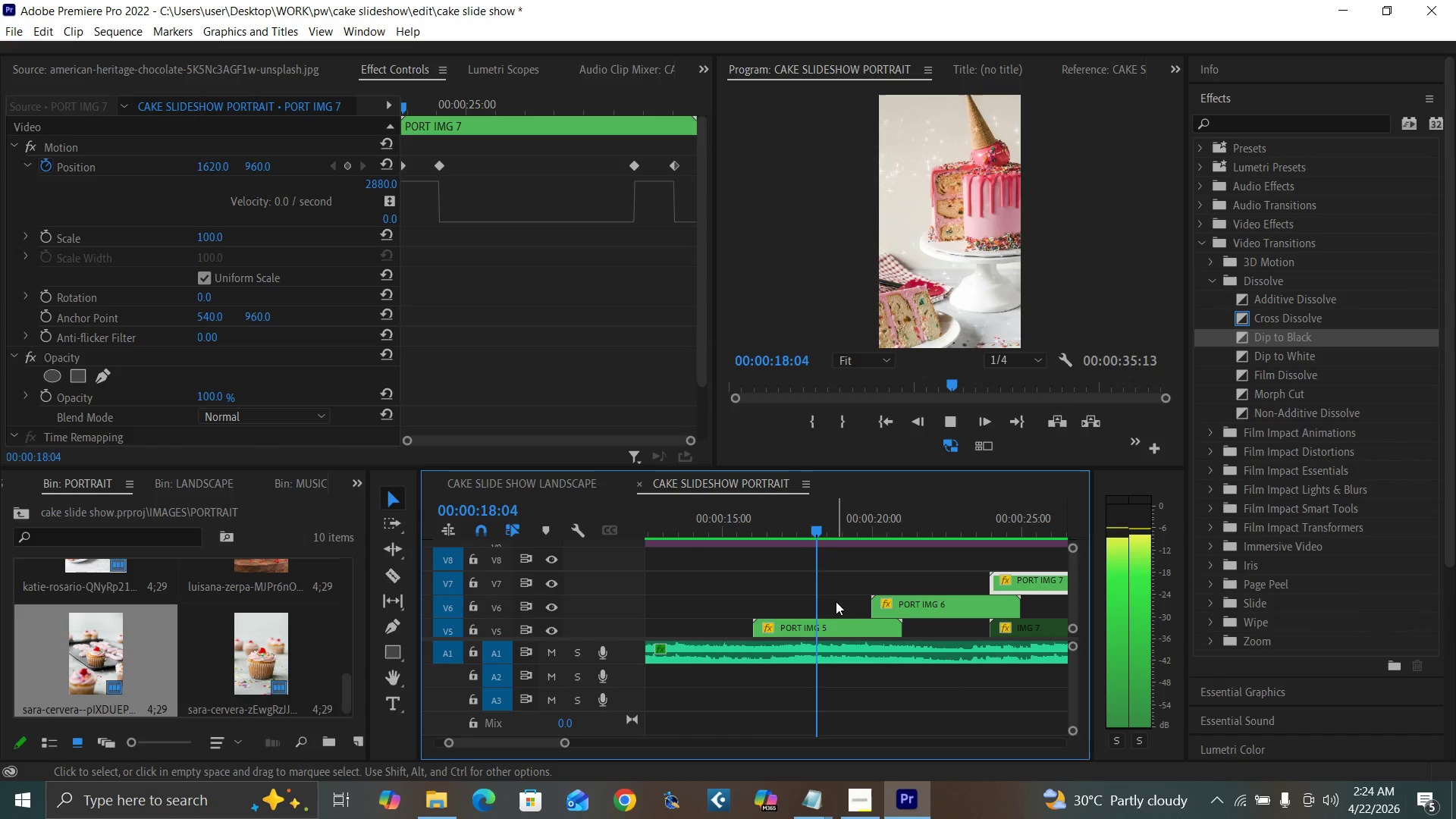 
left_click([839, 529])
 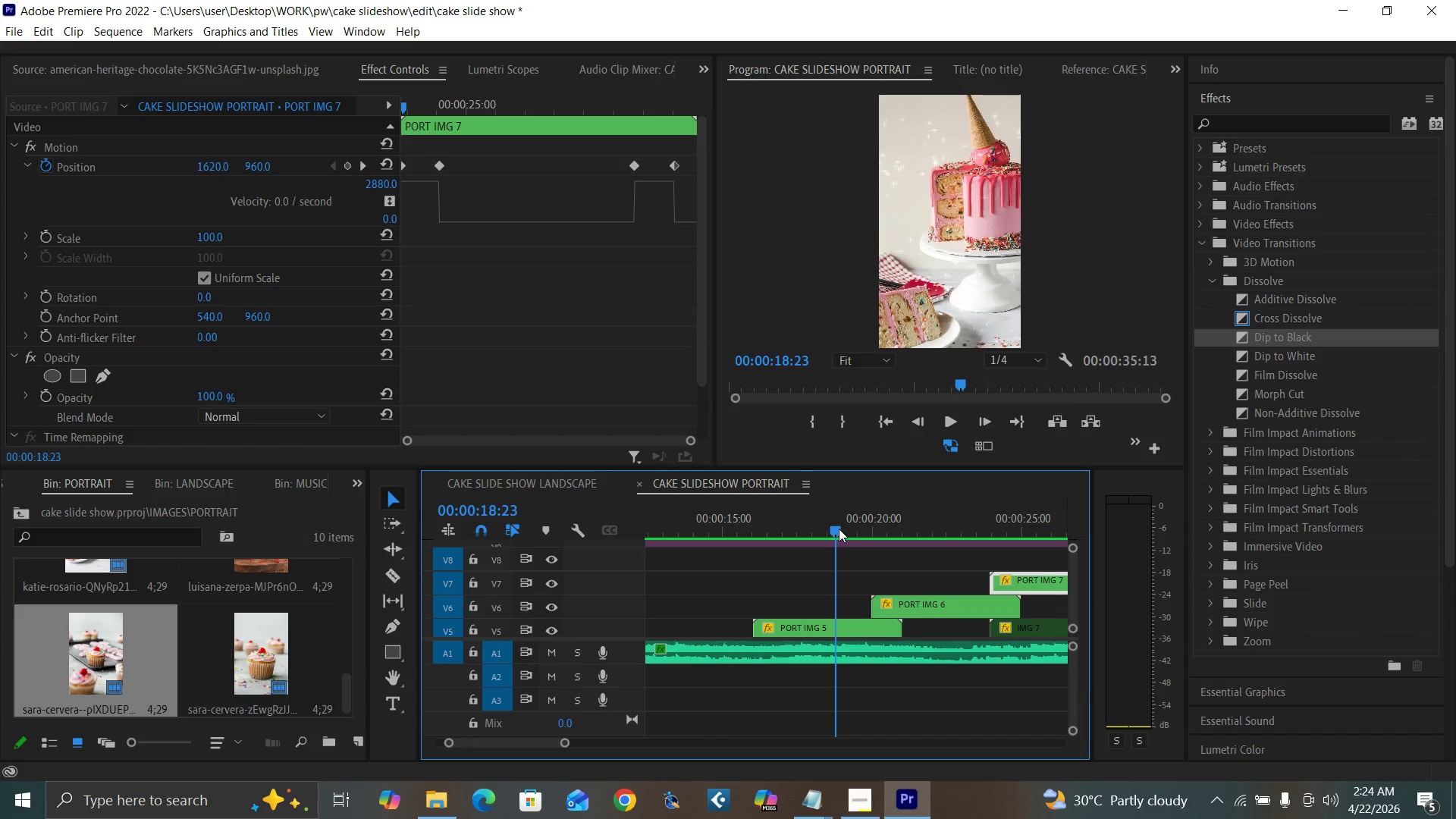 
key(Space)
 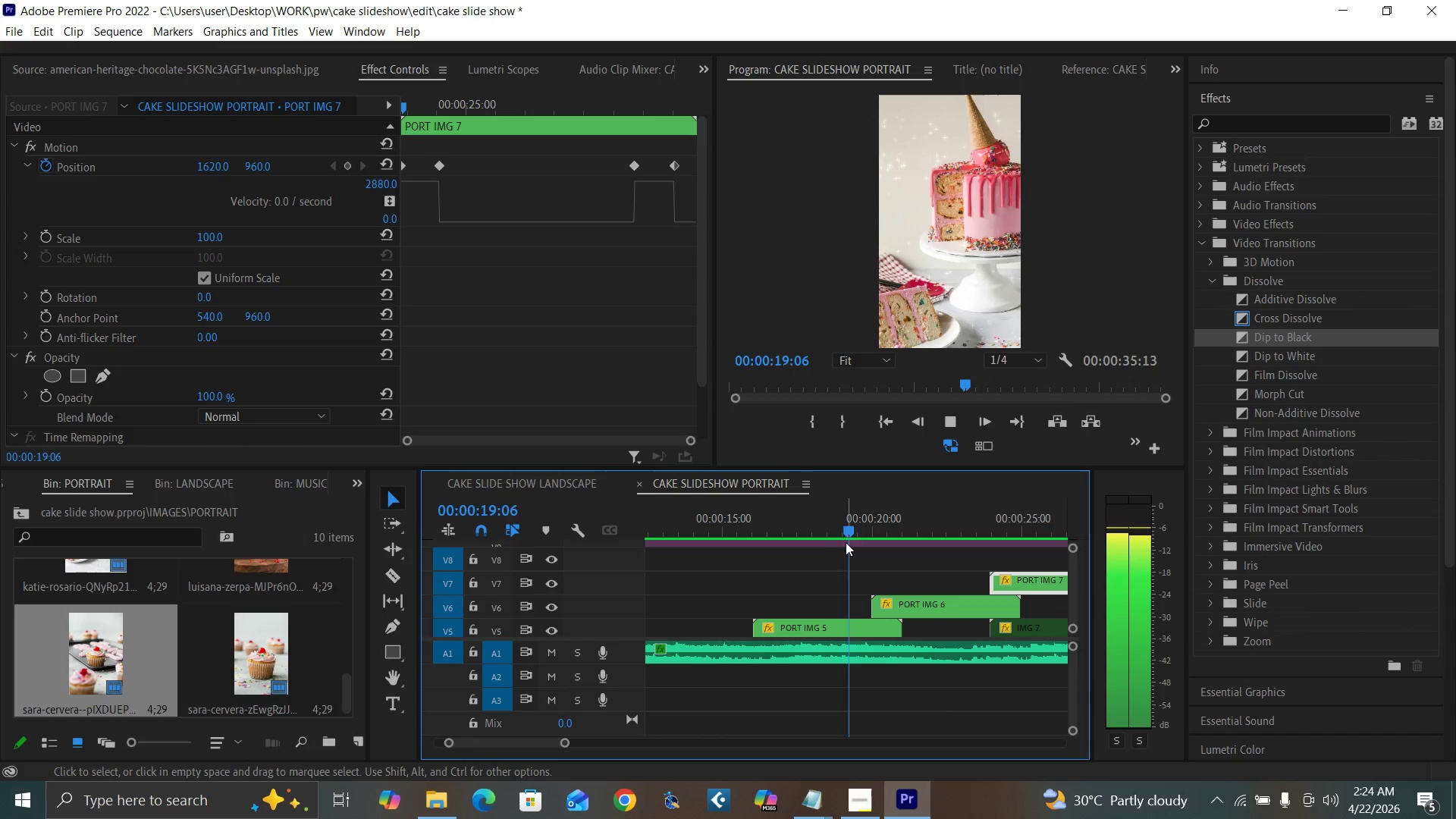 
mouse_move([865, 557])
 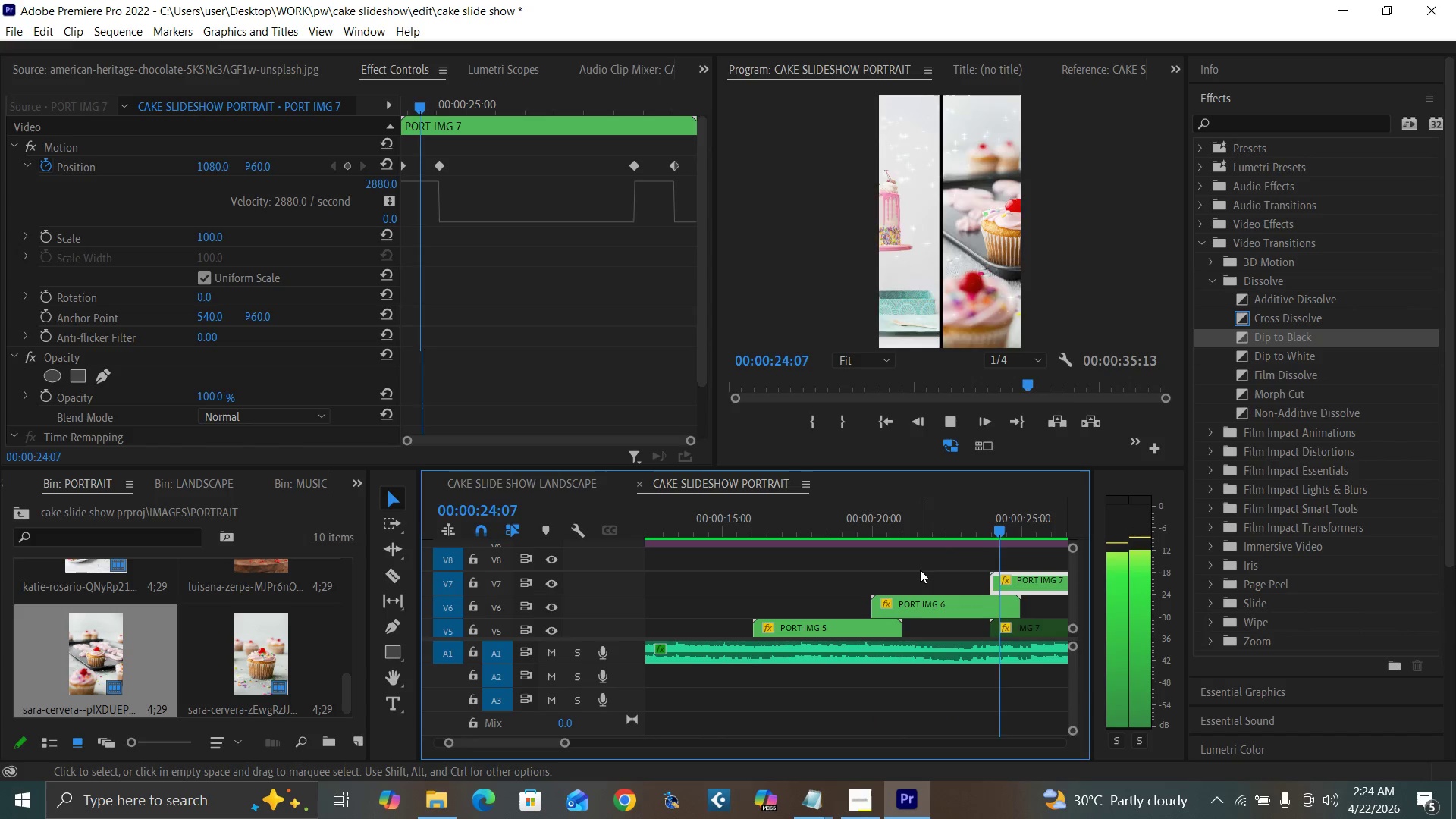 
key(Space)
 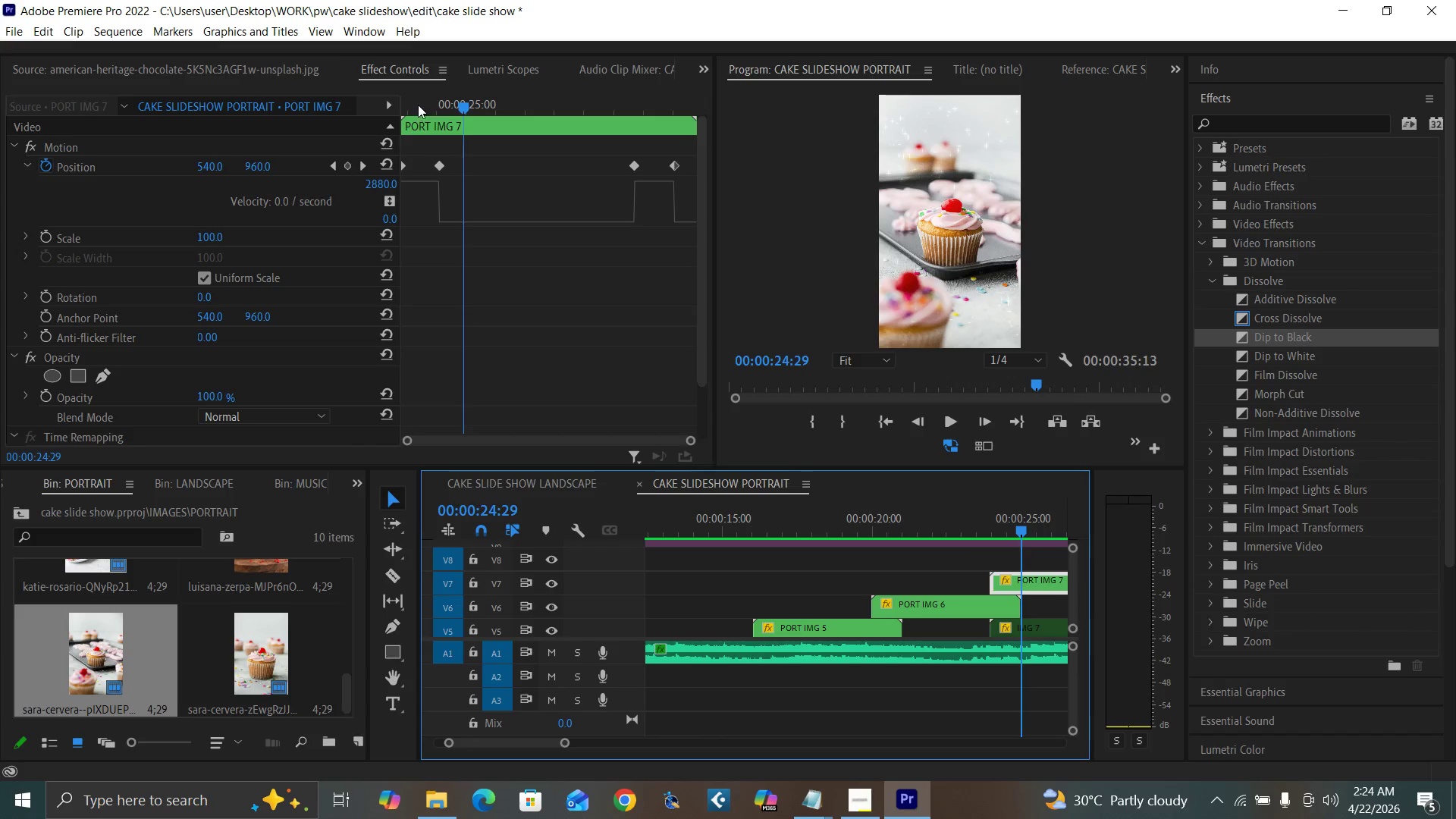 
left_click_drag(start_coordinate=[418, 111], to_coordinate=[395, 121])
 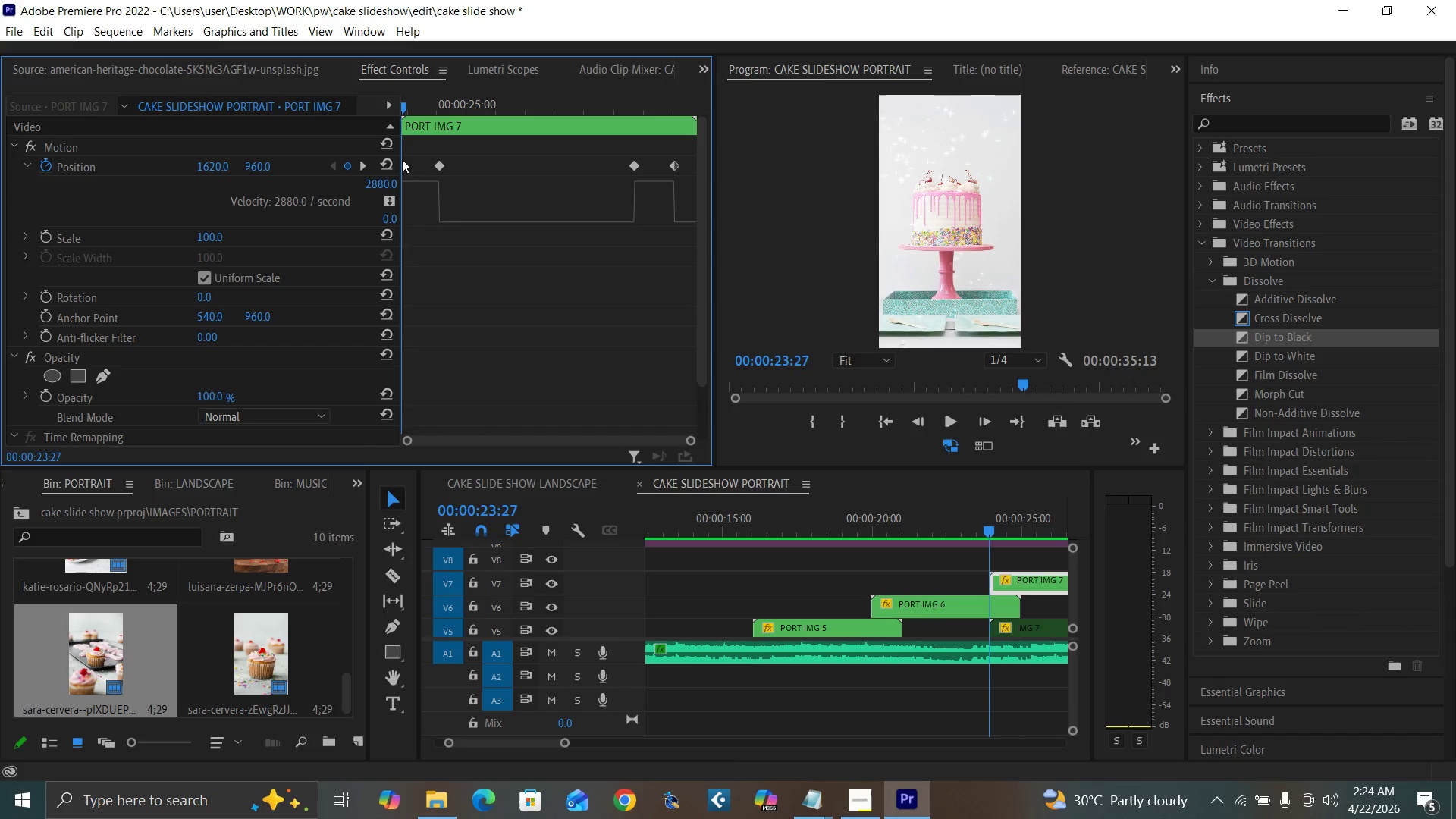 
left_click([402, 161])
 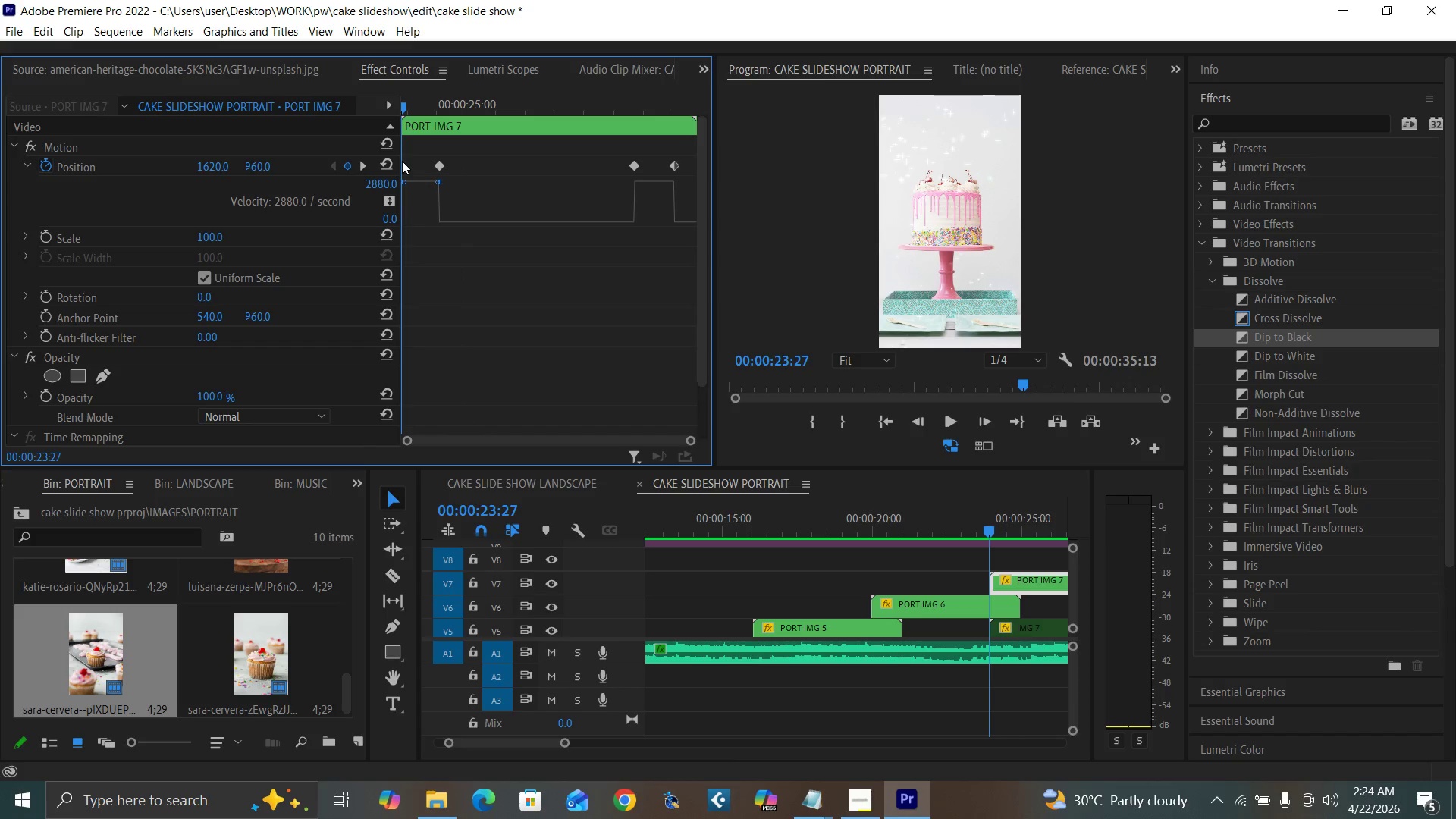 
right_click([402, 161])
 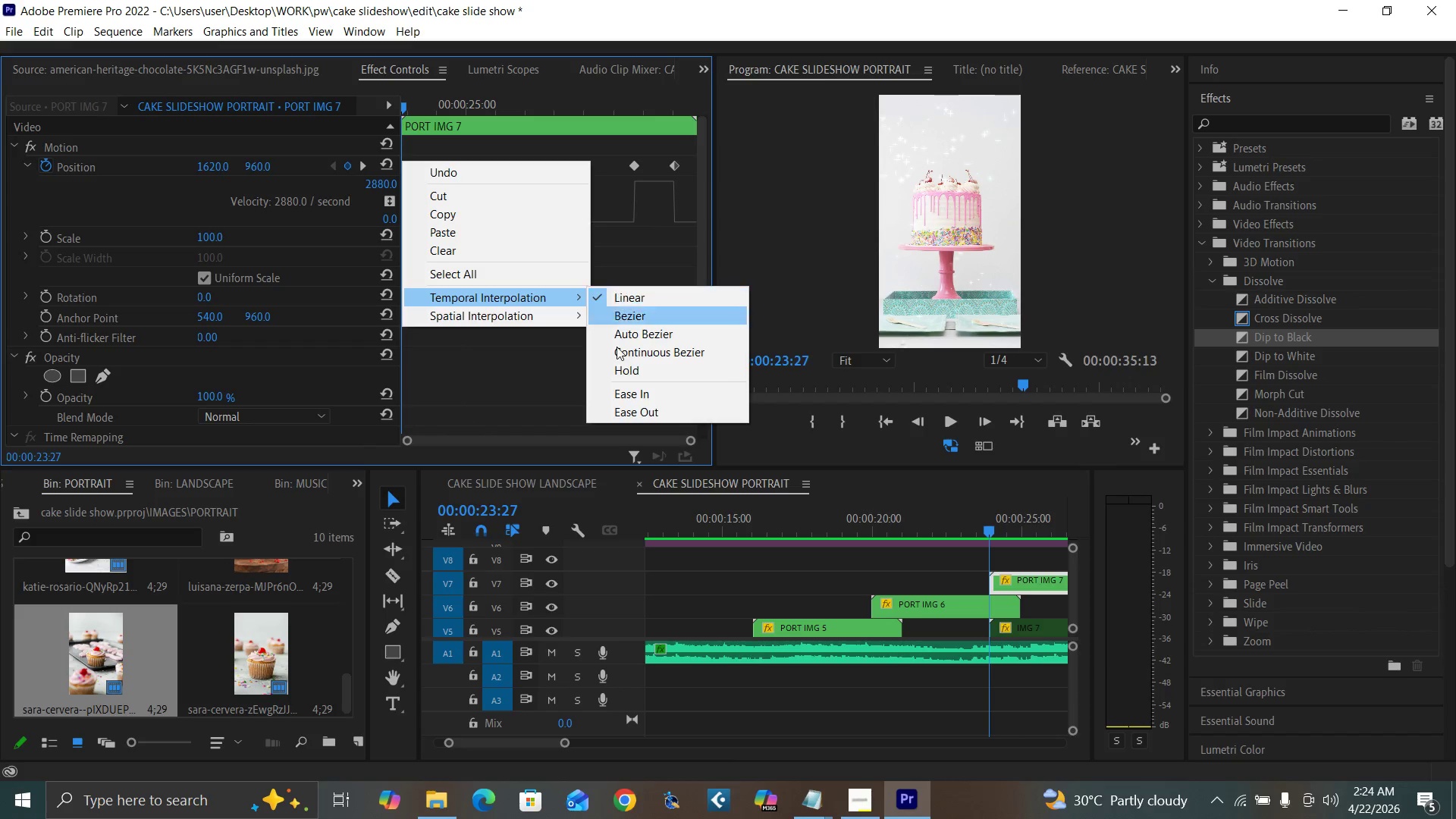 
left_click([630, 410])
 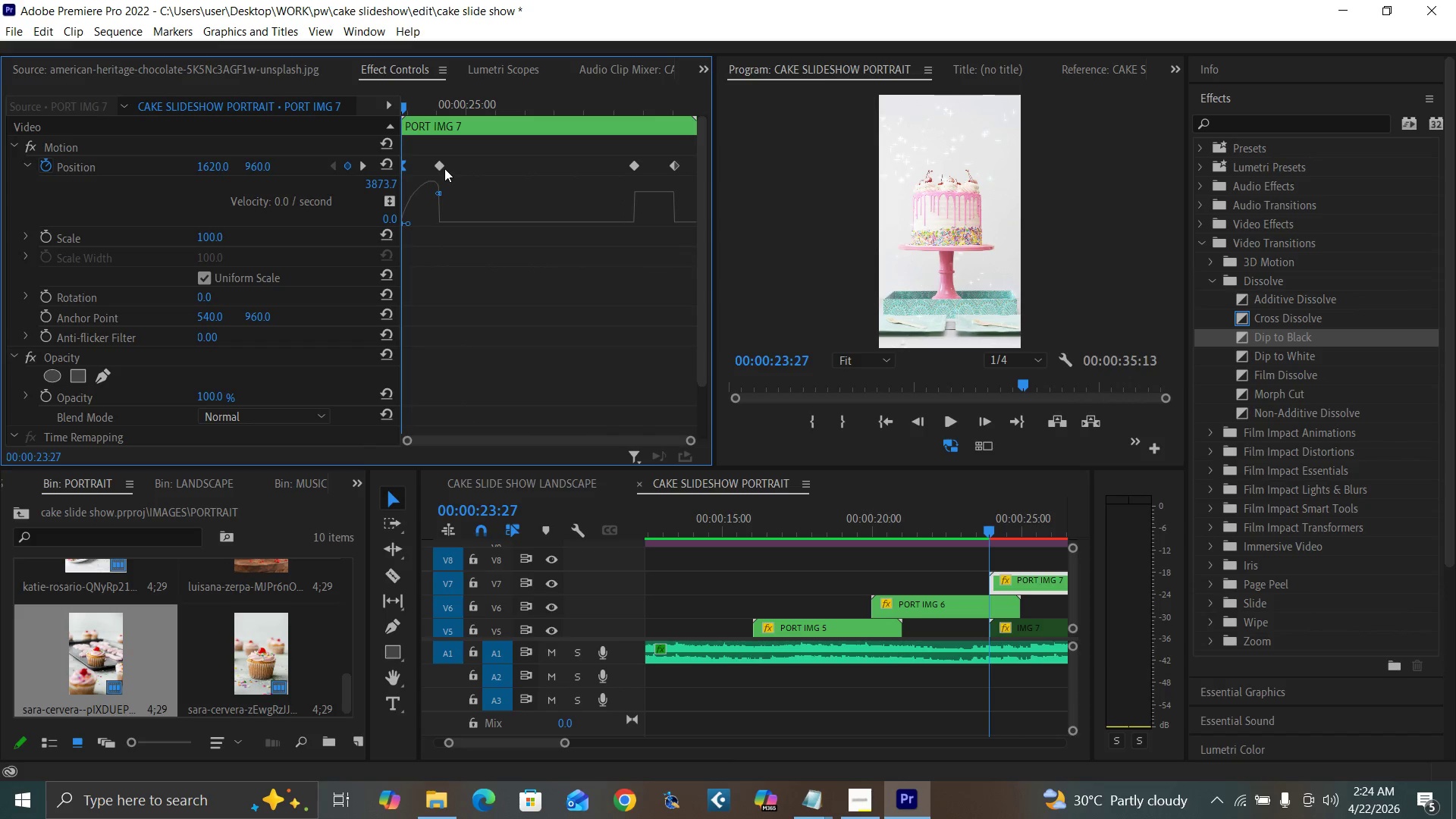 
left_click([441, 167])
 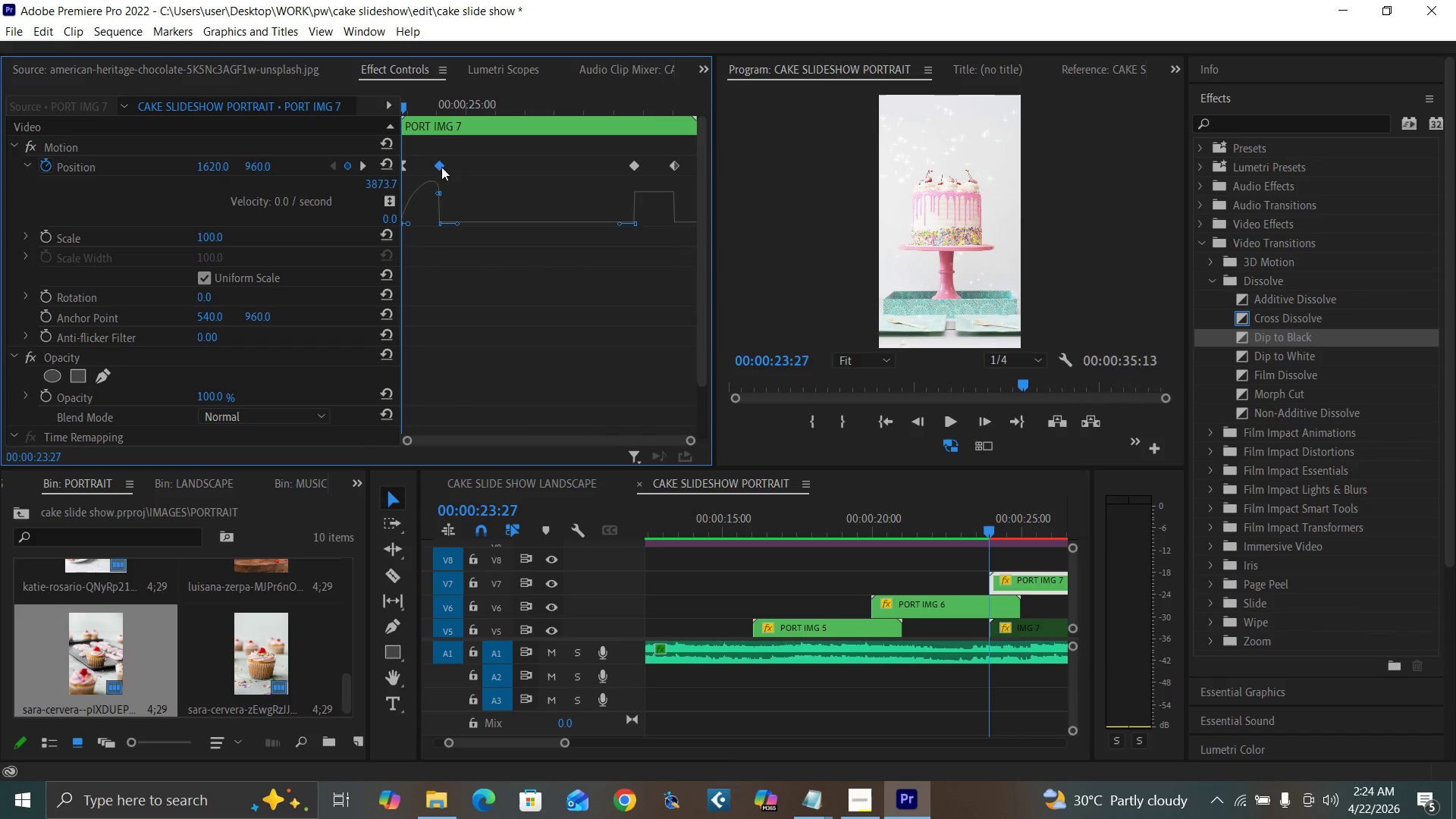 
right_click([441, 167])
 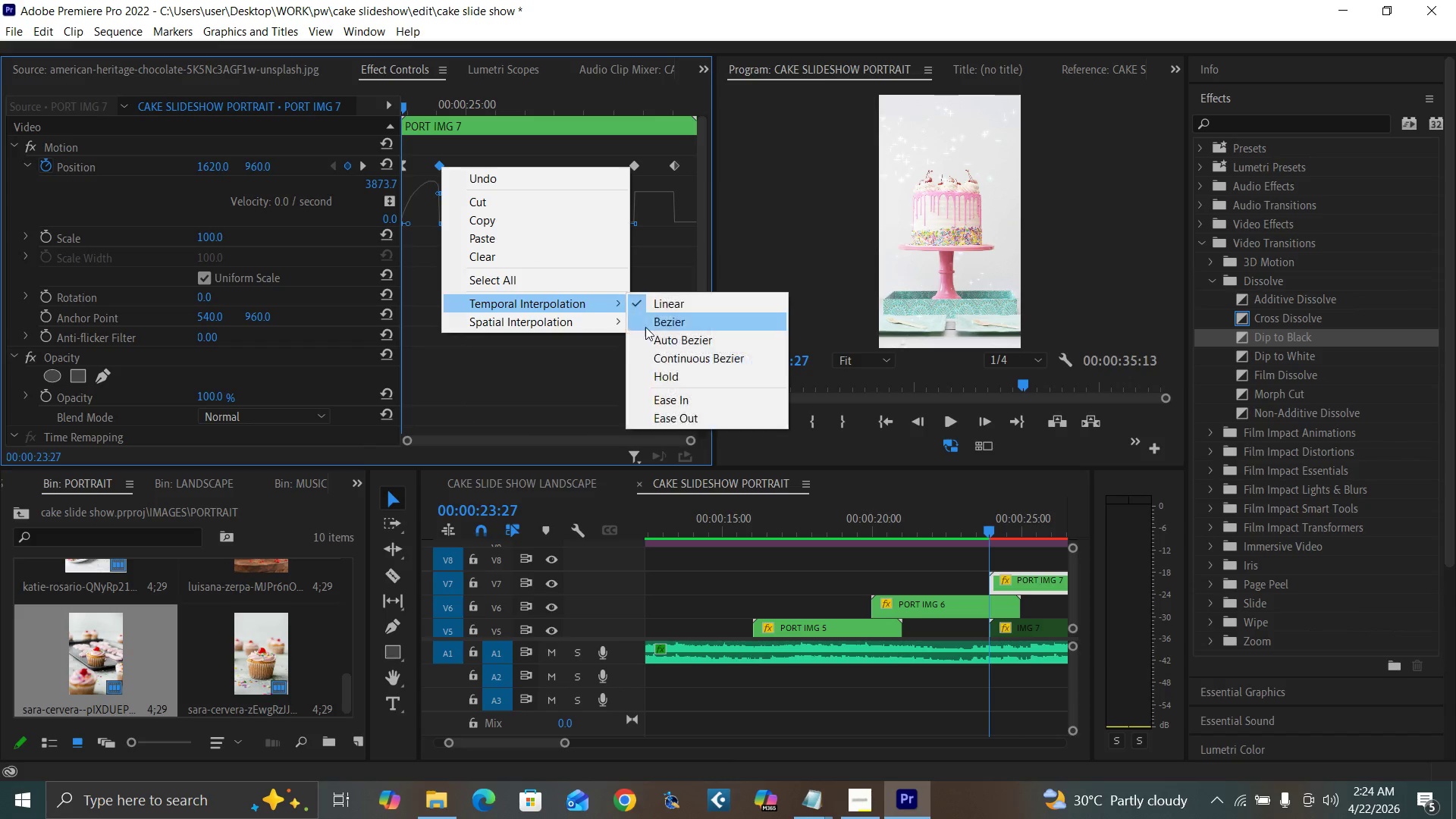 
left_click([672, 396])
 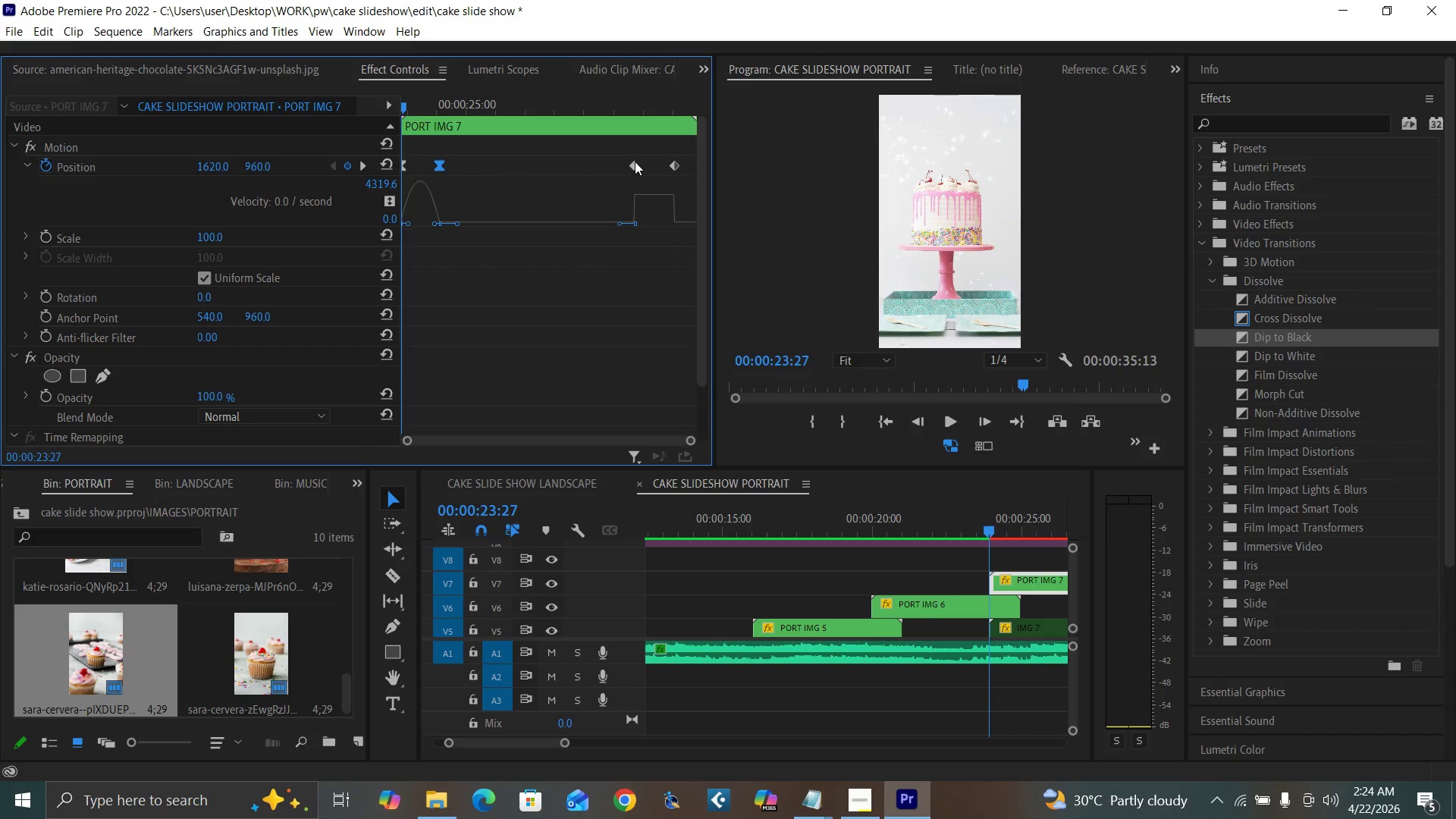 
left_click([635, 162])
 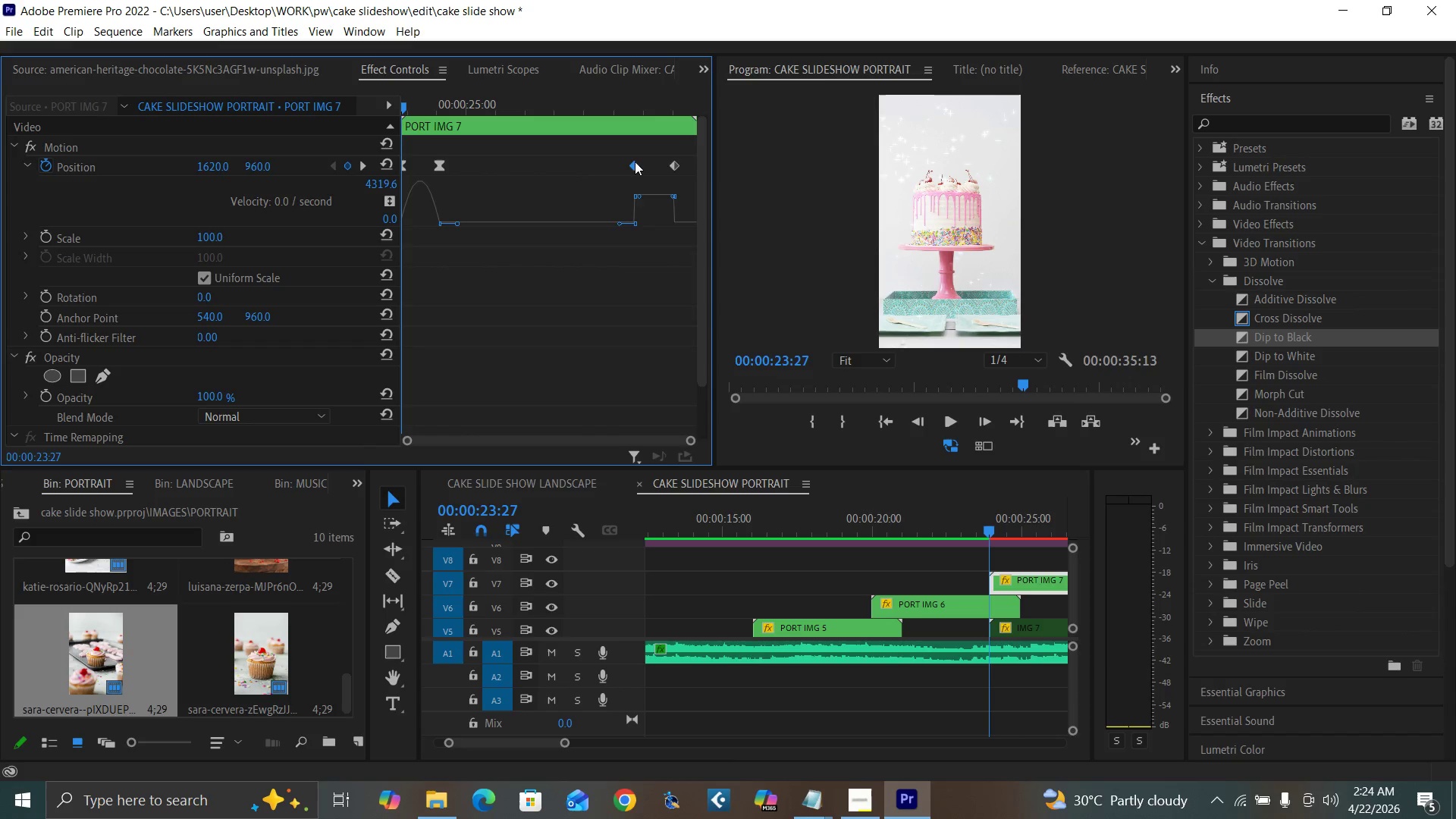 
right_click([635, 162])
 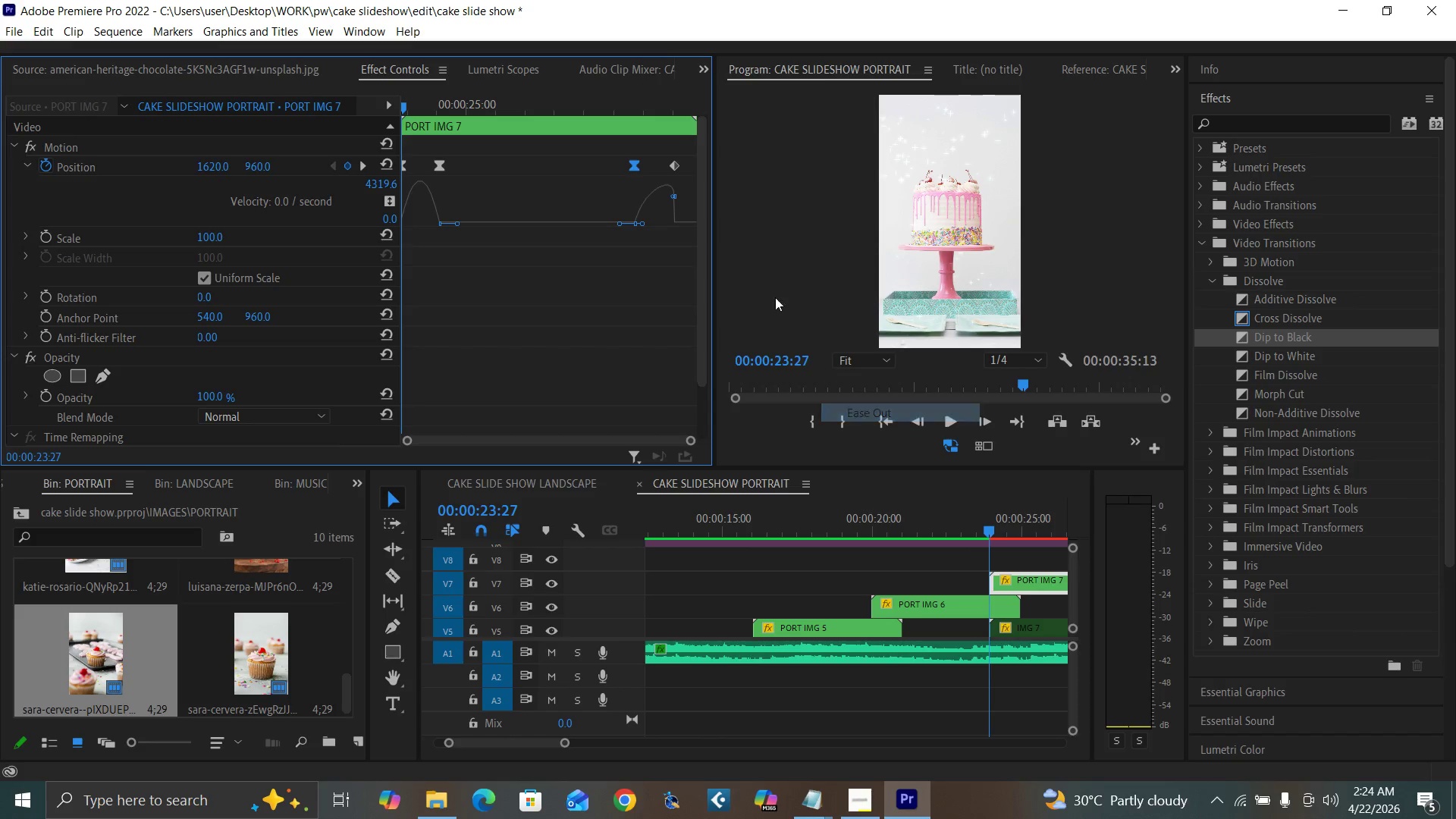 
left_click([677, 163])
 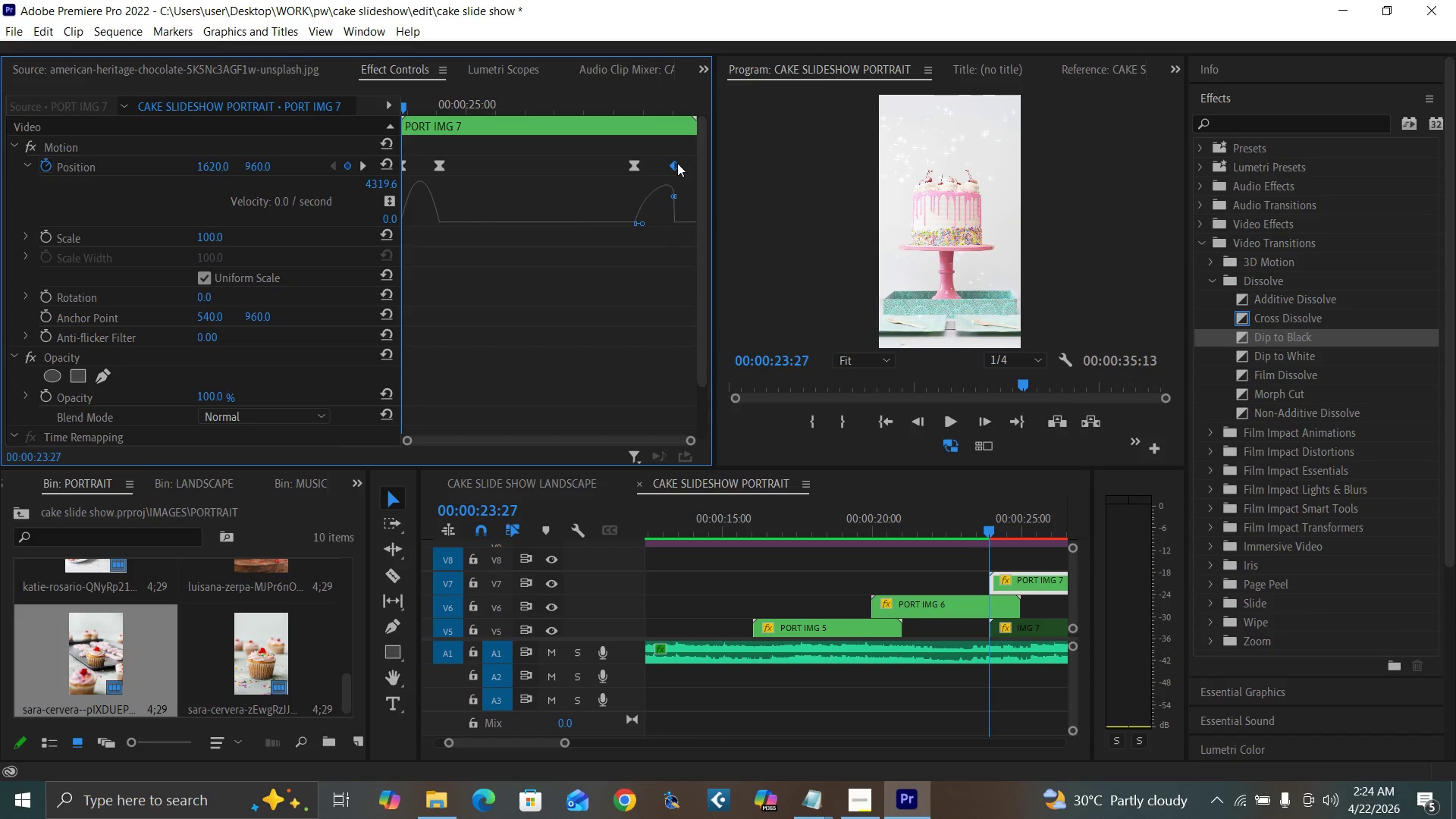 
right_click([677, 163])
 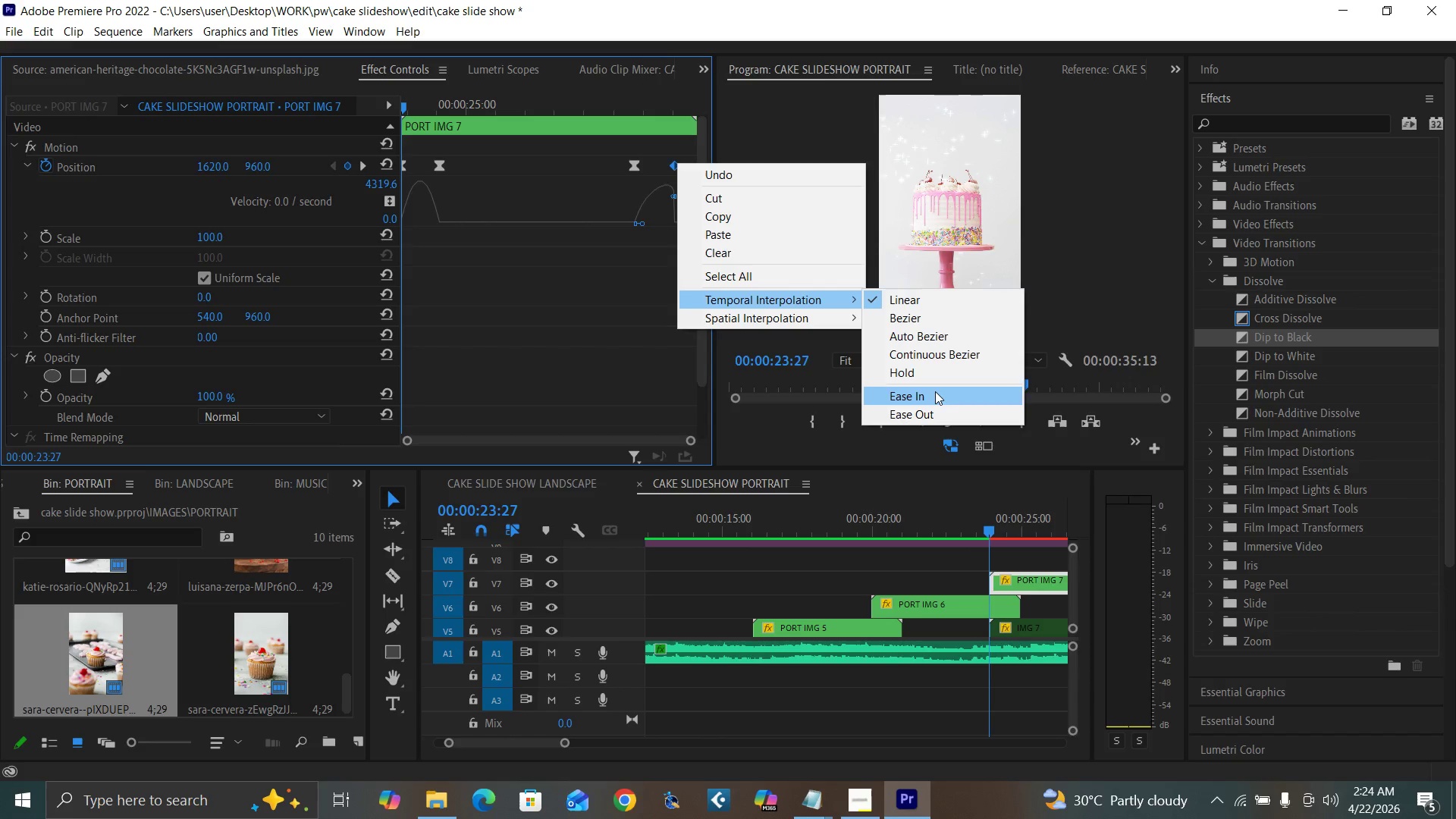 
left_click([935, 391])
 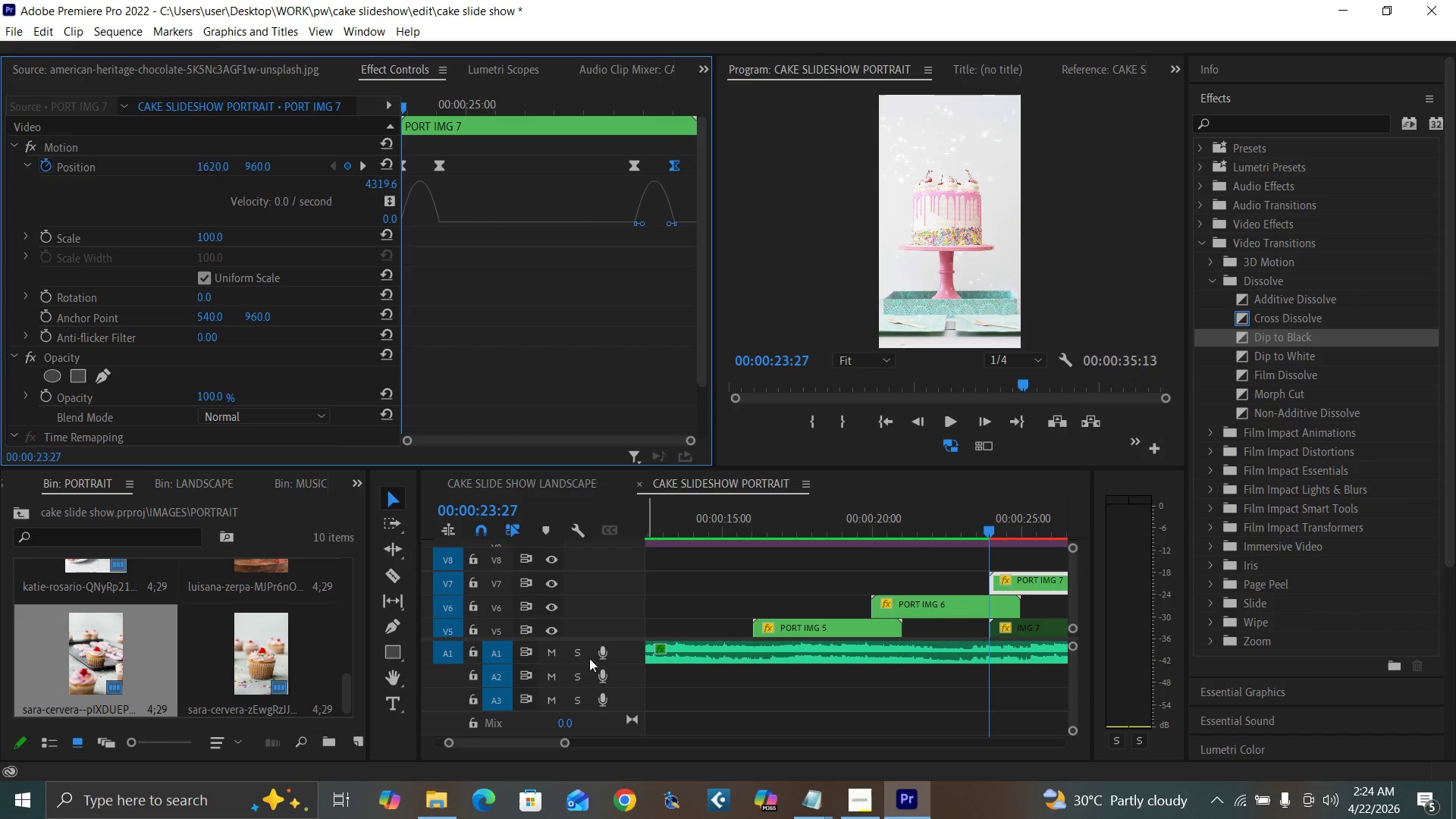 
left_click_drag(start_coordinate=[512, 742], to_coordinate=[516, 744])
 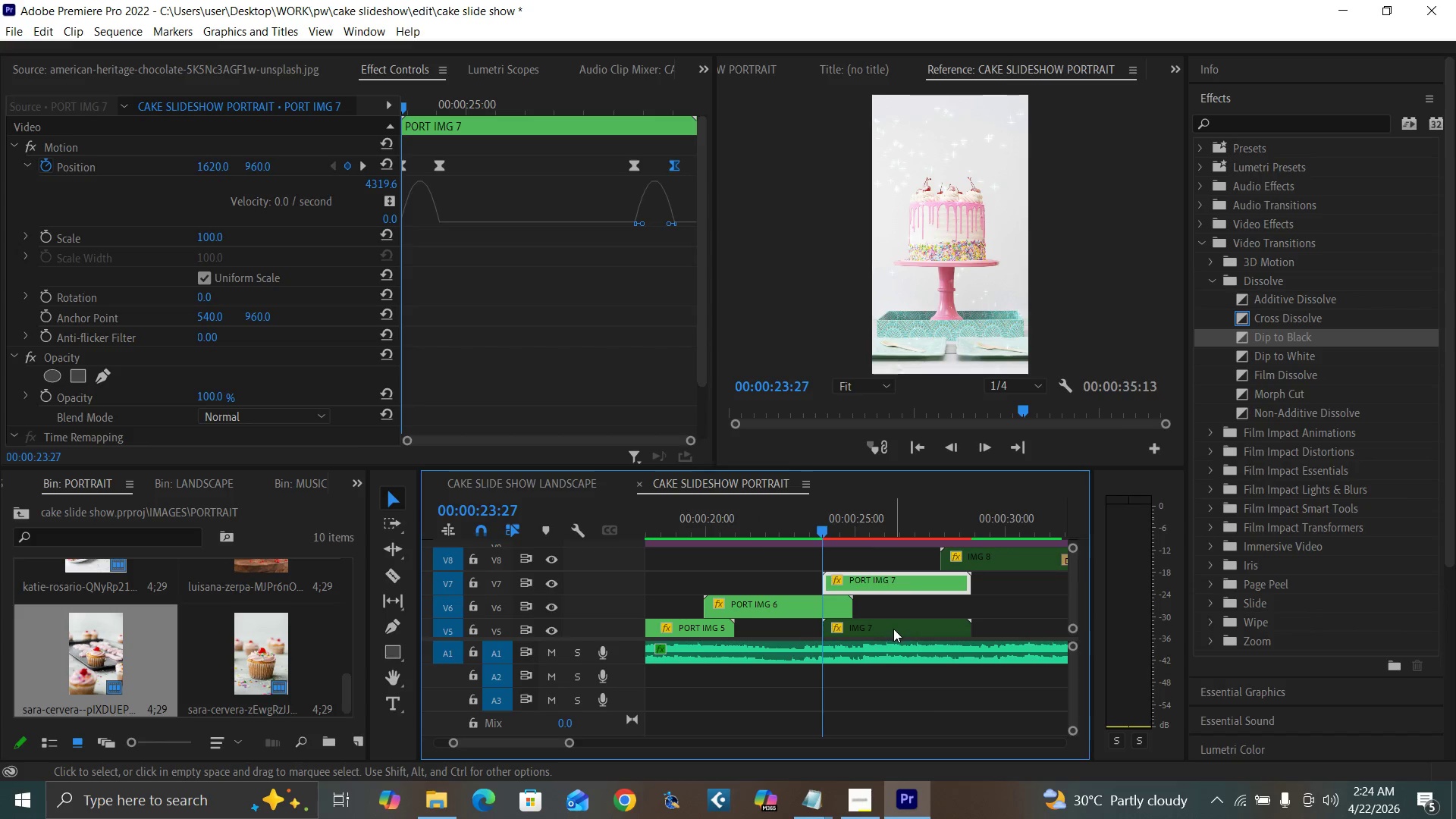 
left_click([893, 629])
 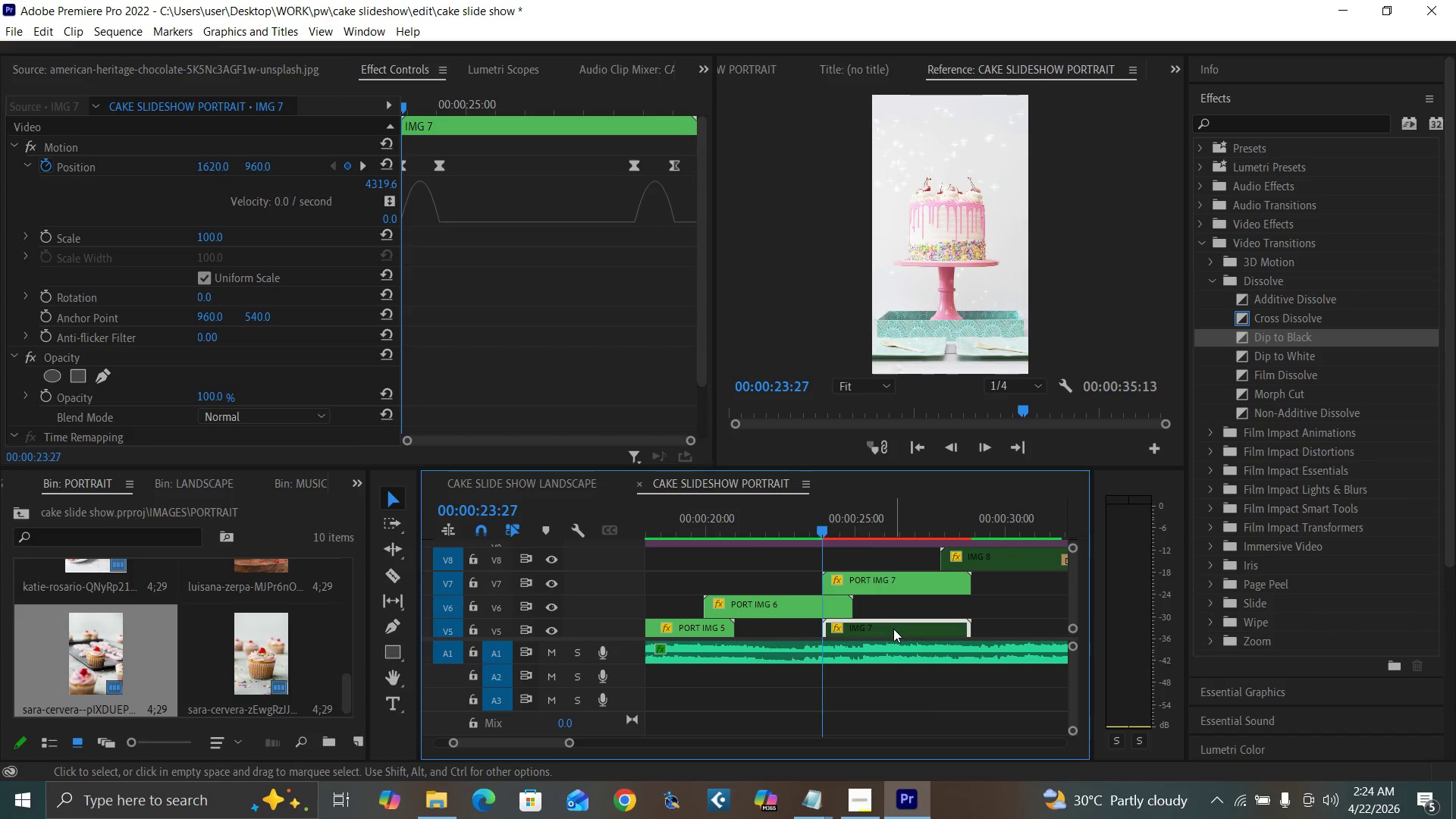 
key(Delete)
 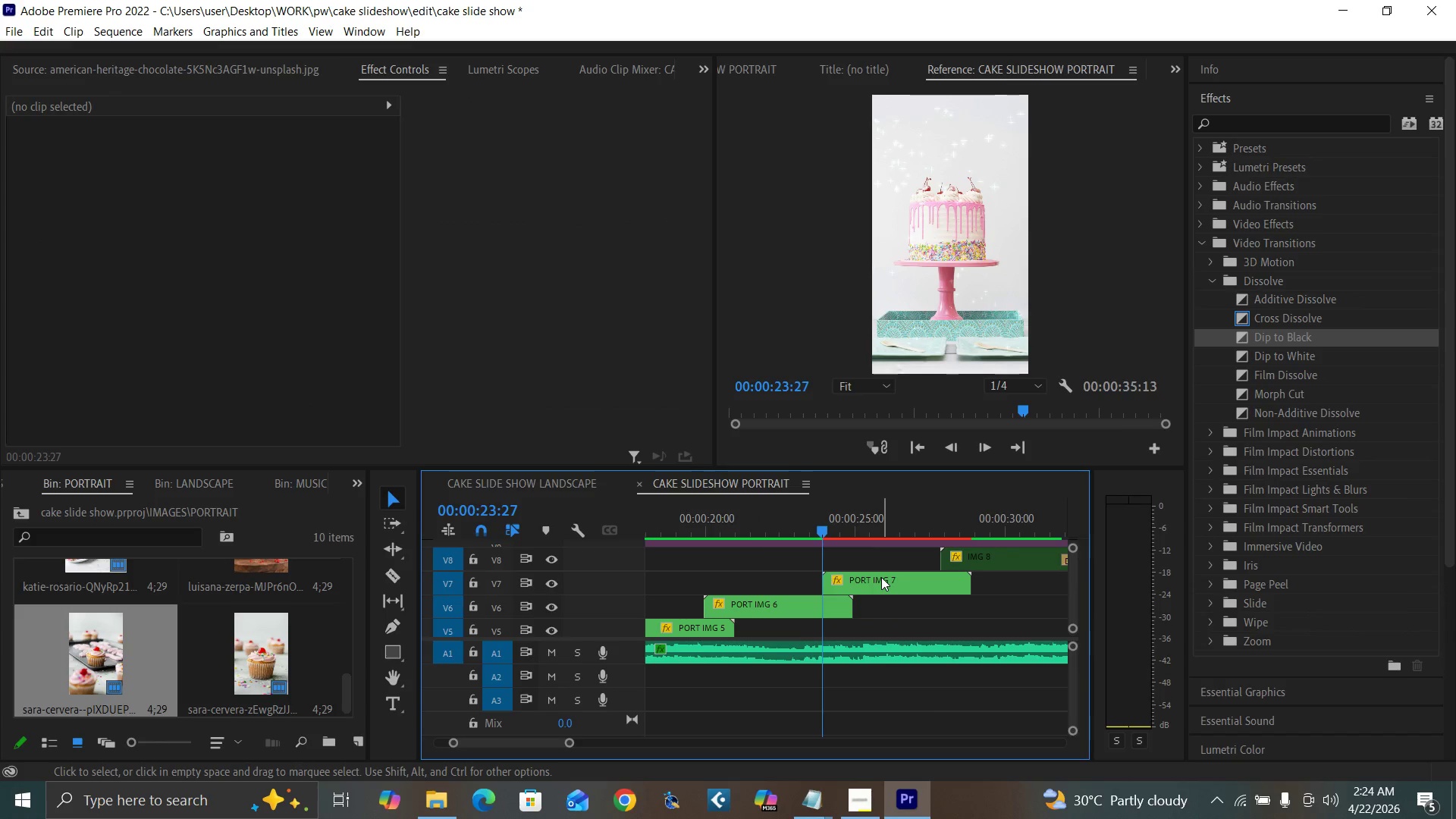 
left_click_drag(start_coordinate=[881, 577], to_coordinate=[883, 623])
 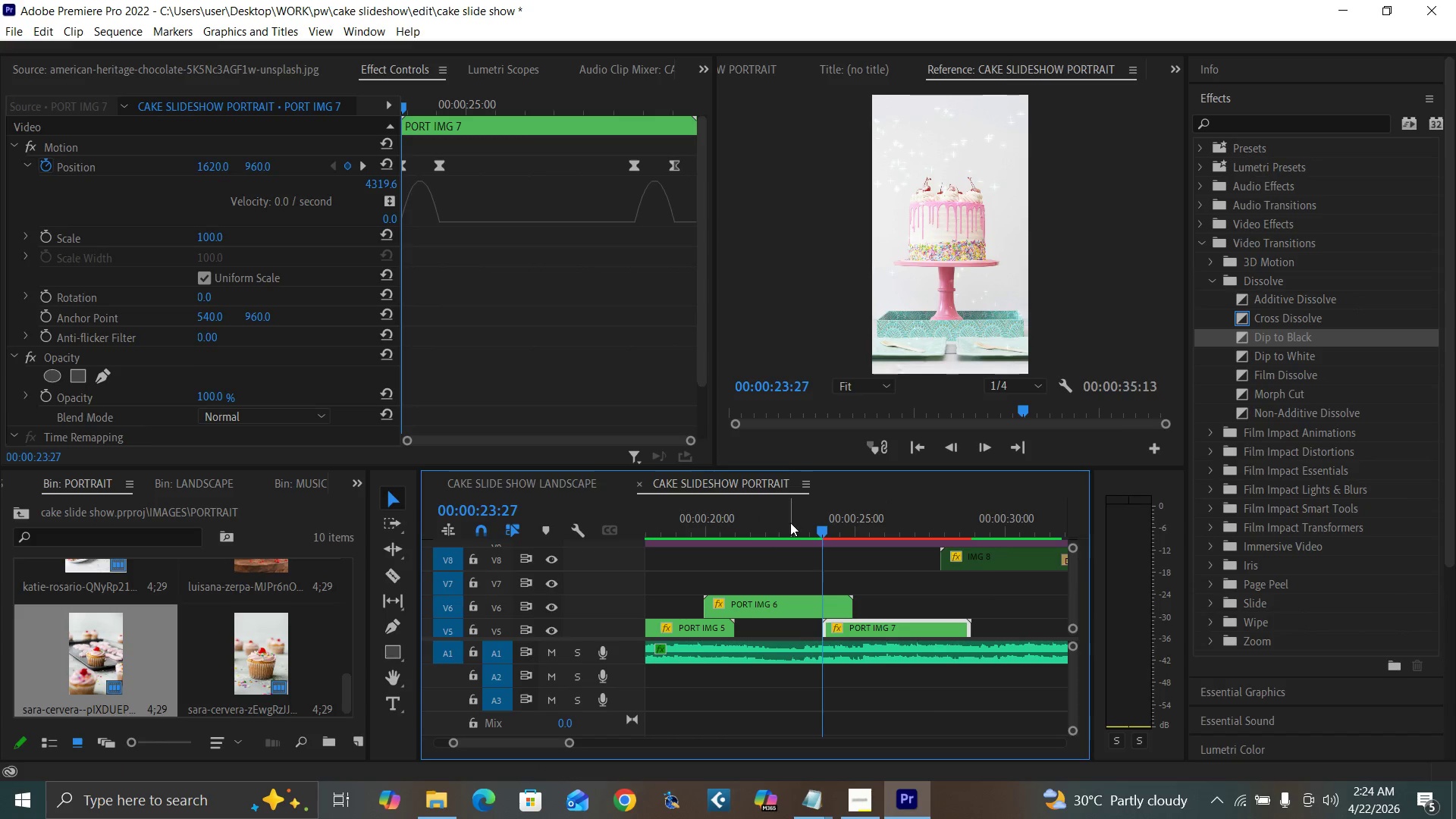 
left_click([782, 522])
 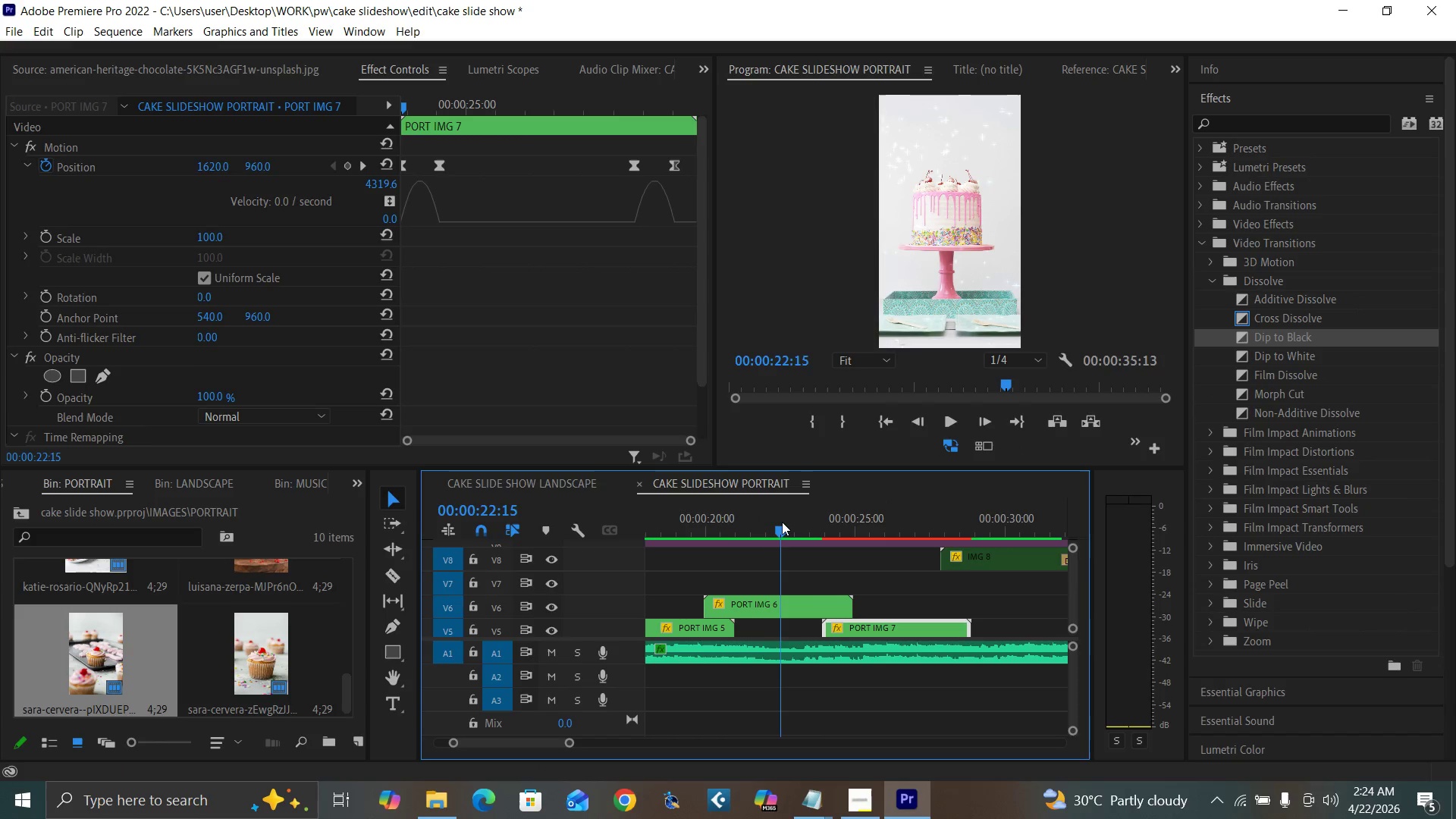 
key(Space)
 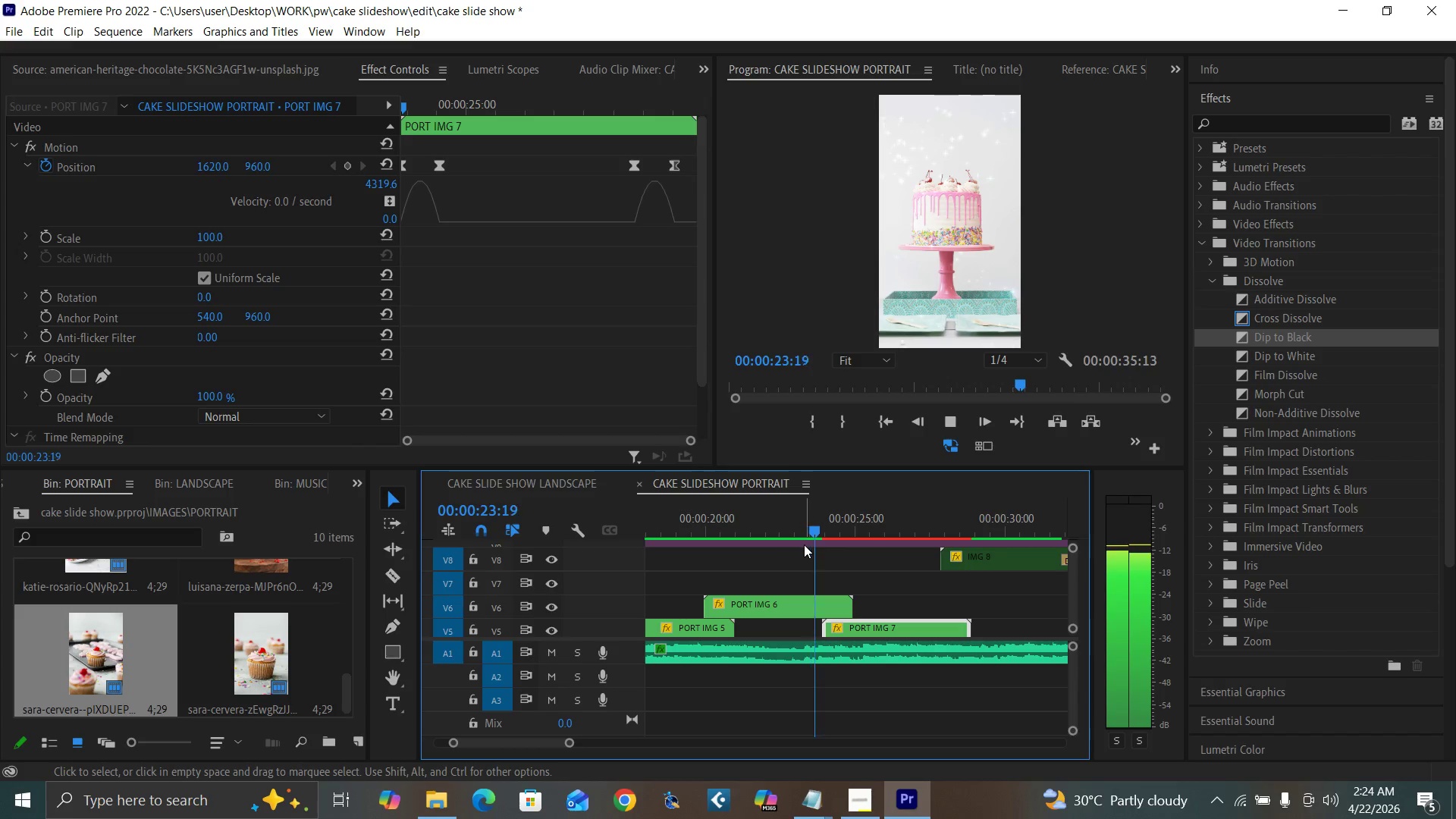 
key(Space)
 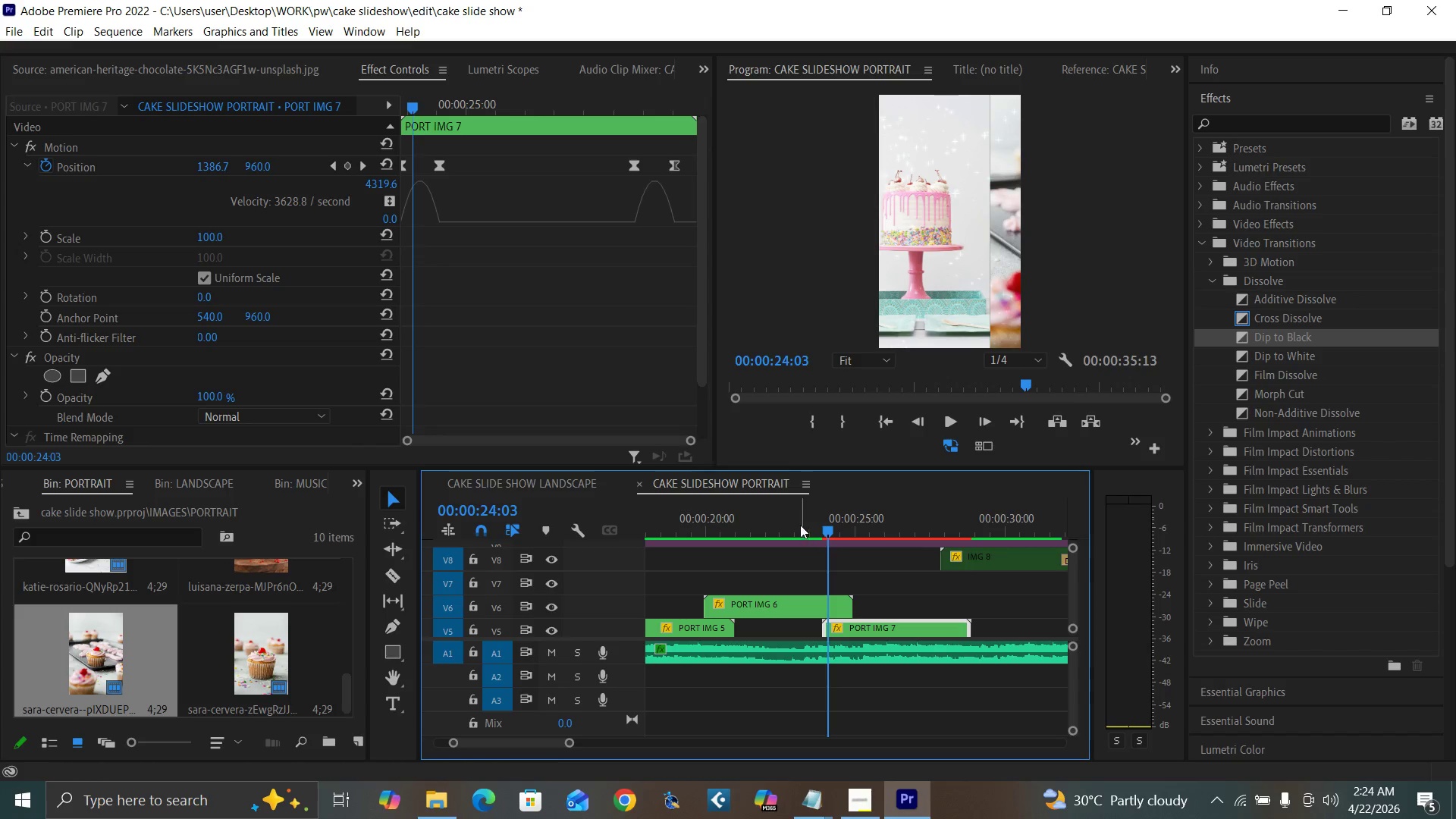 
left_click([797, 520])
 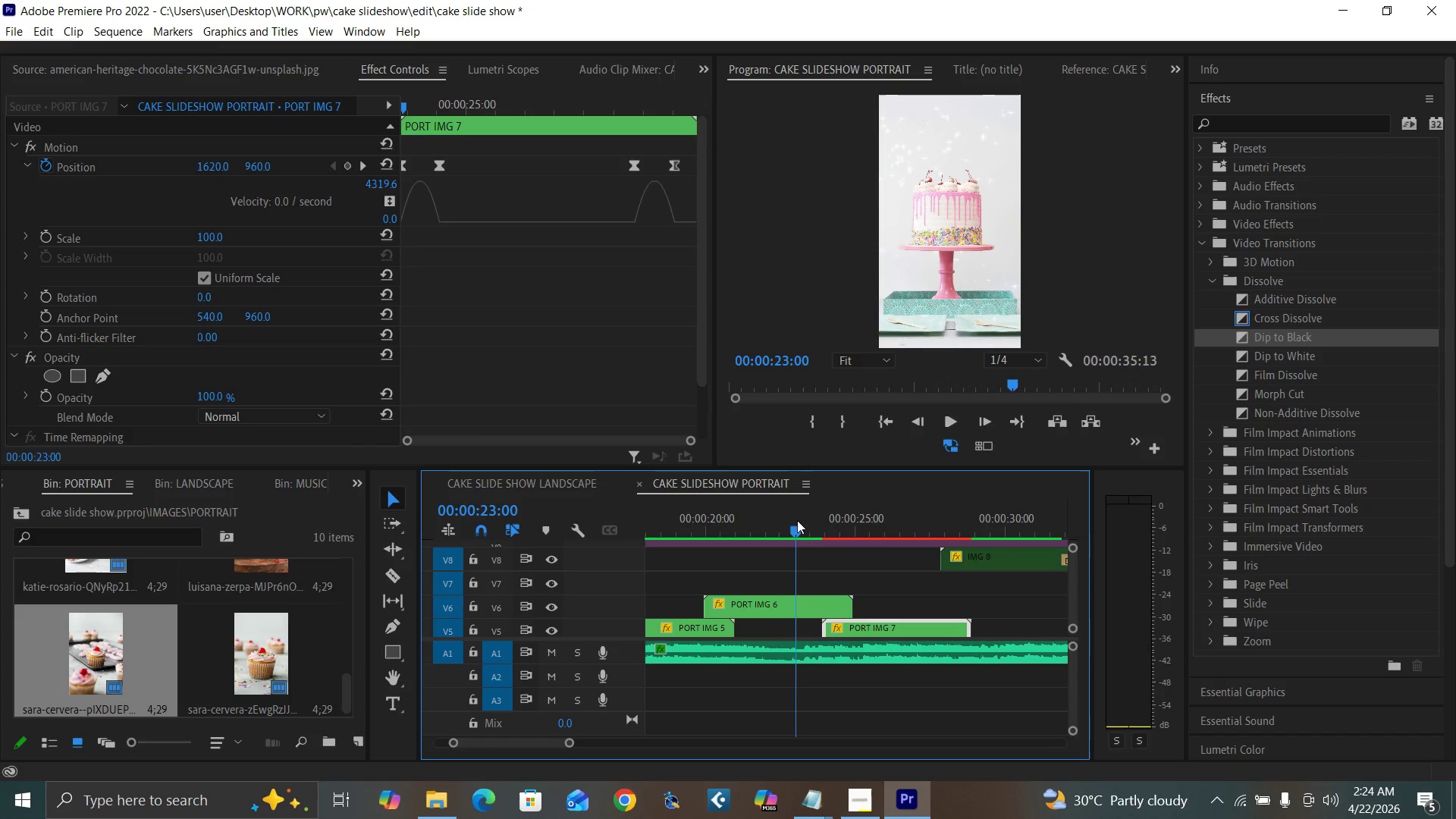 
key(Space)
 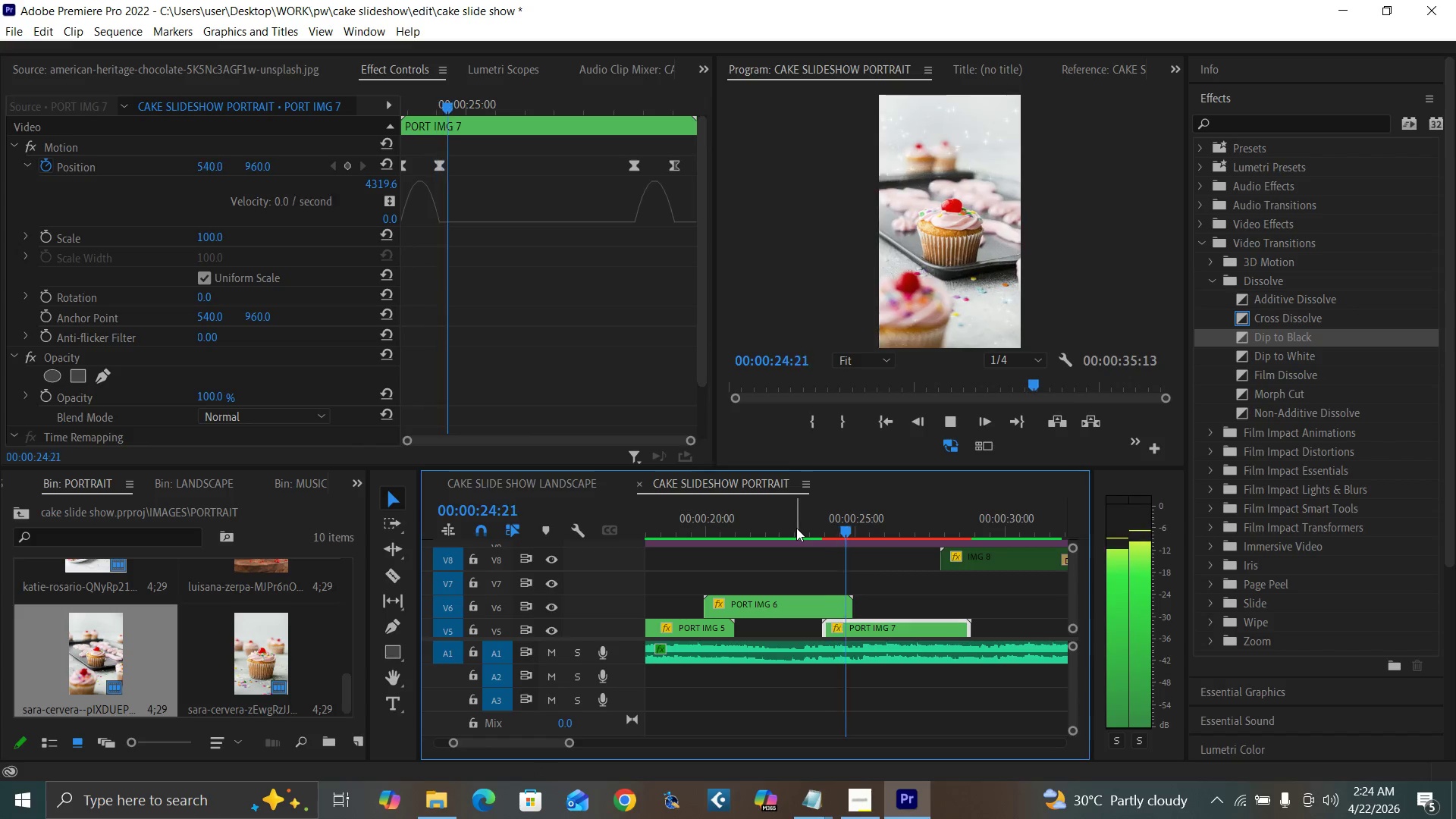 
left_click([772, 516])
 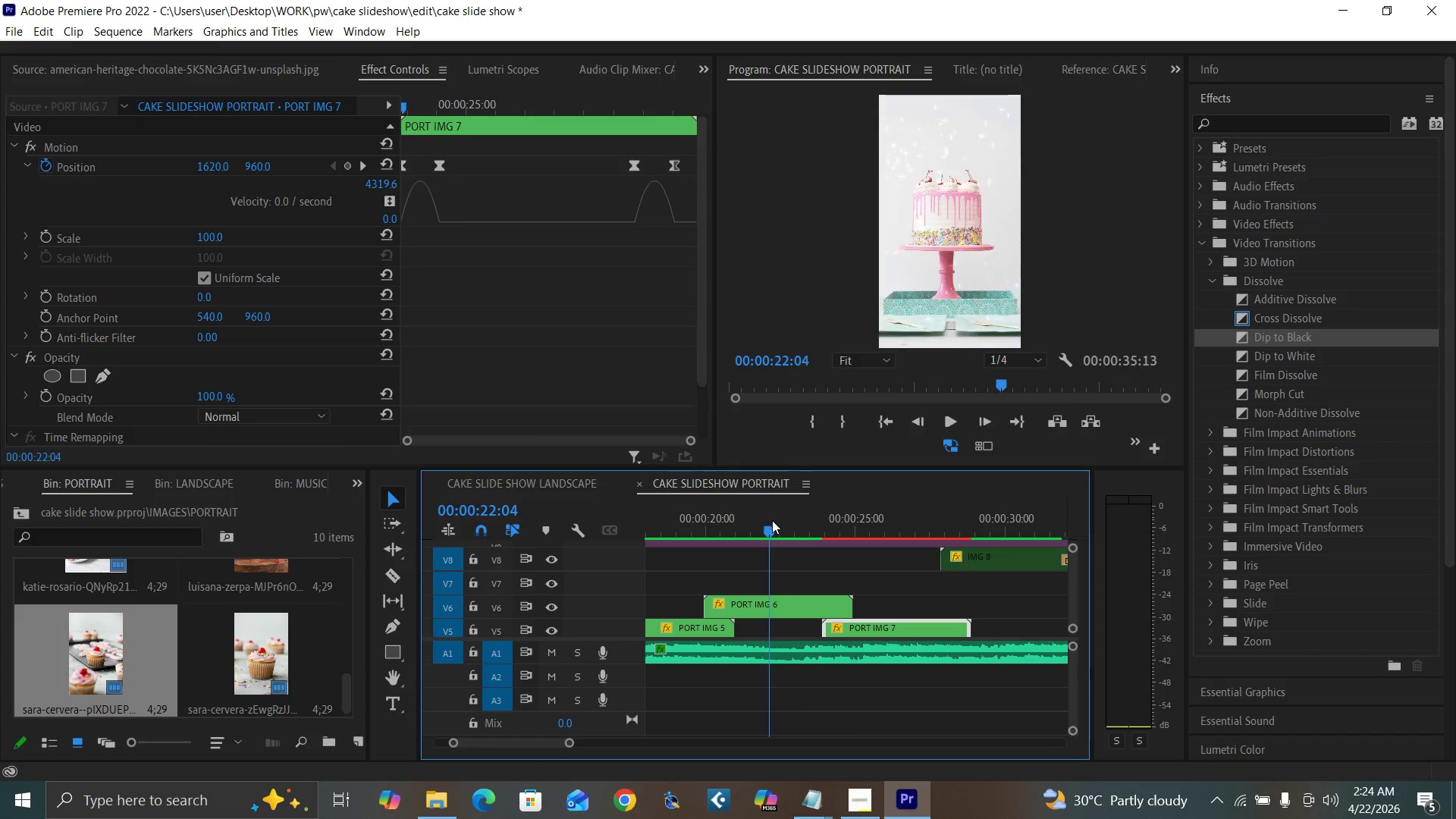 
key(Space)
 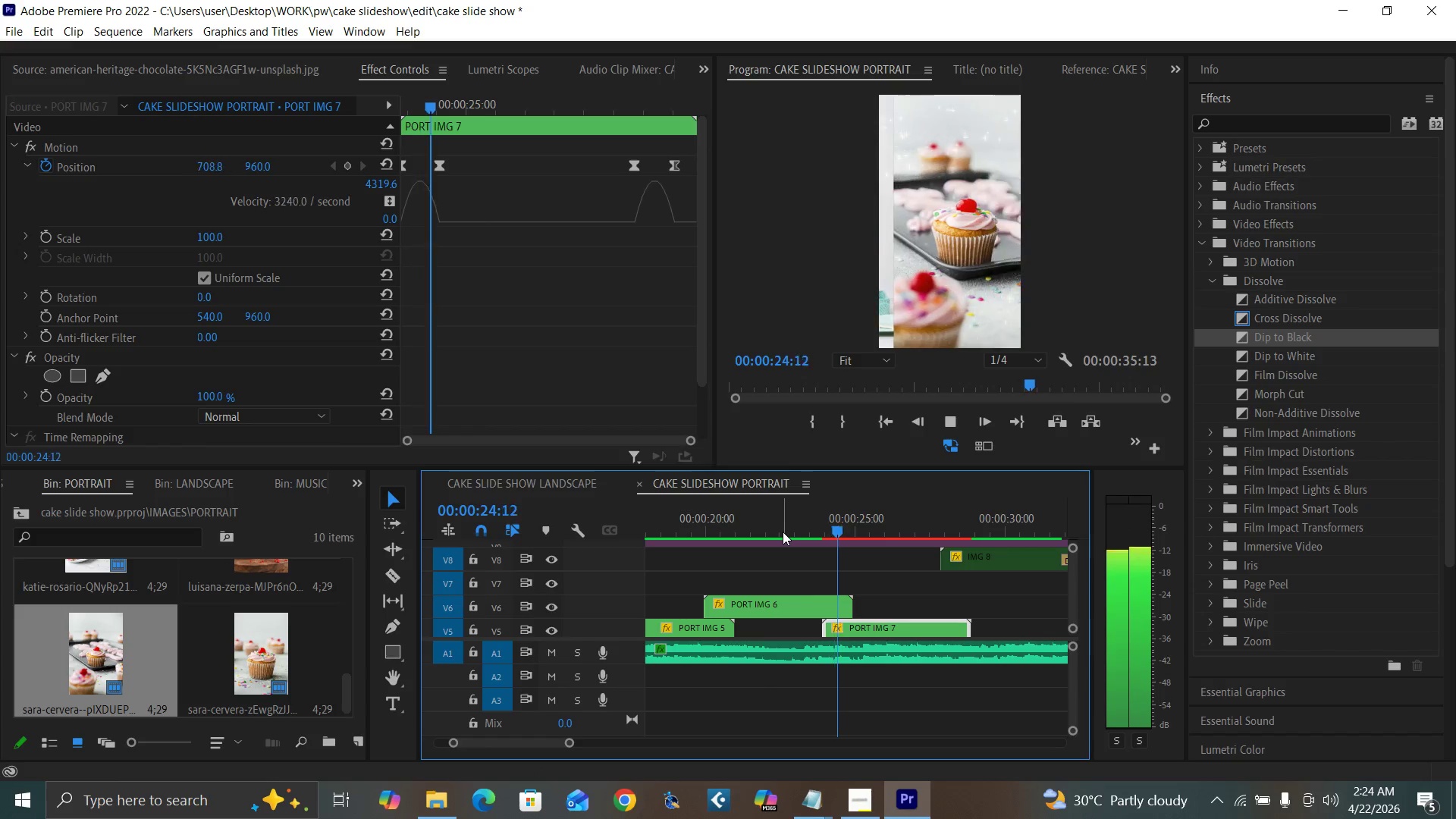 
key(Space)
 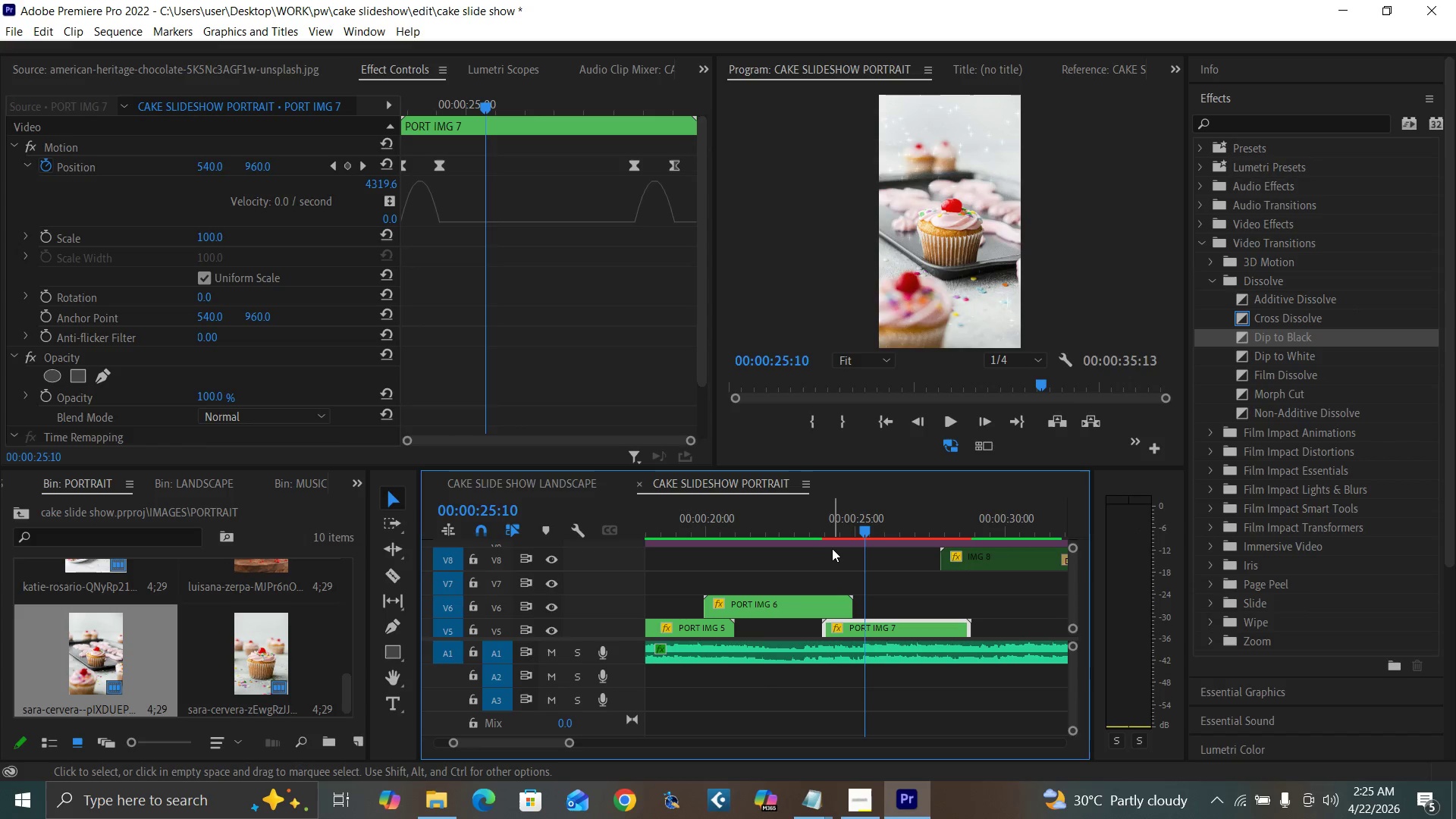 
key(Control+S)
 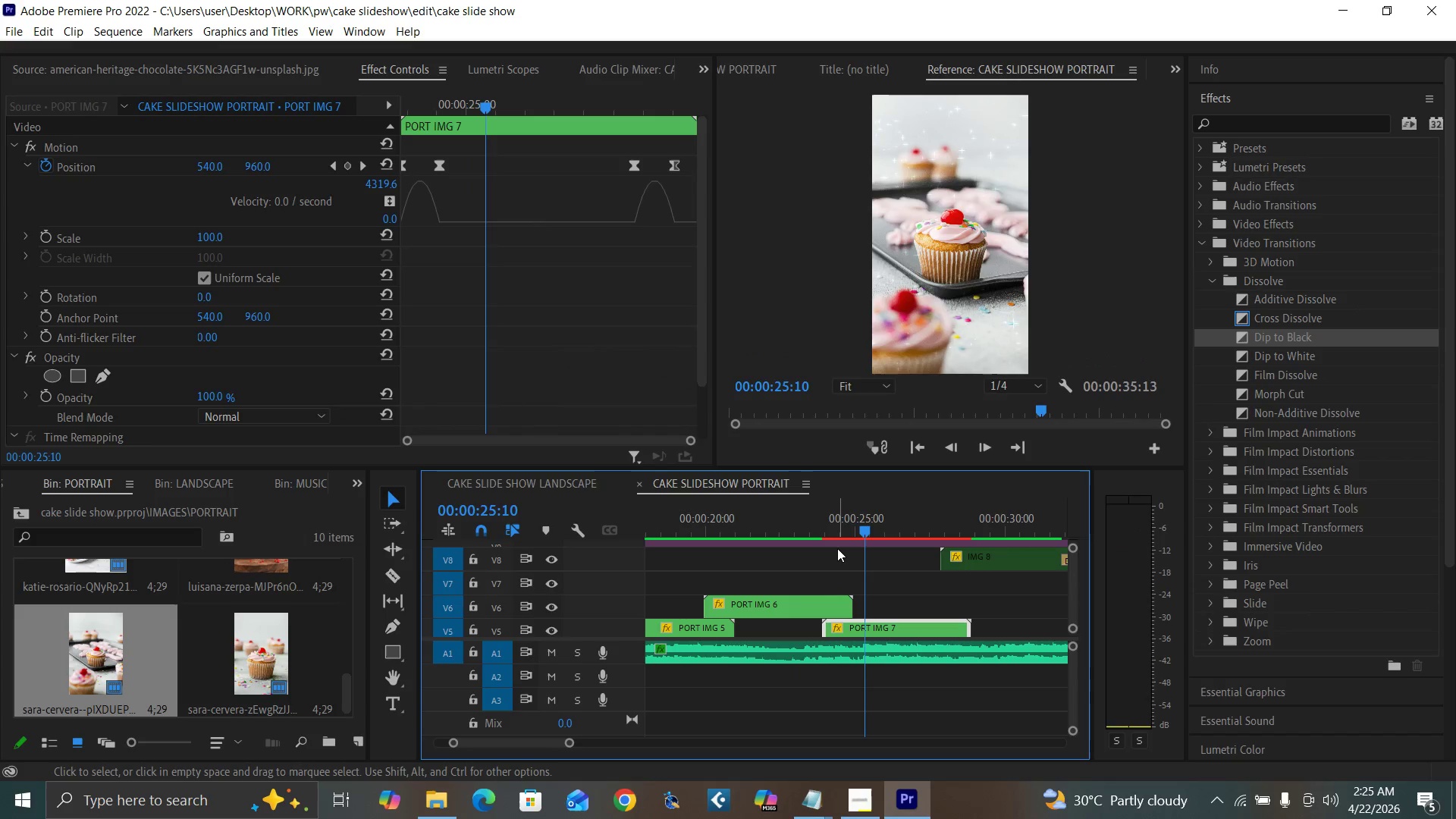 
key(Enter)
 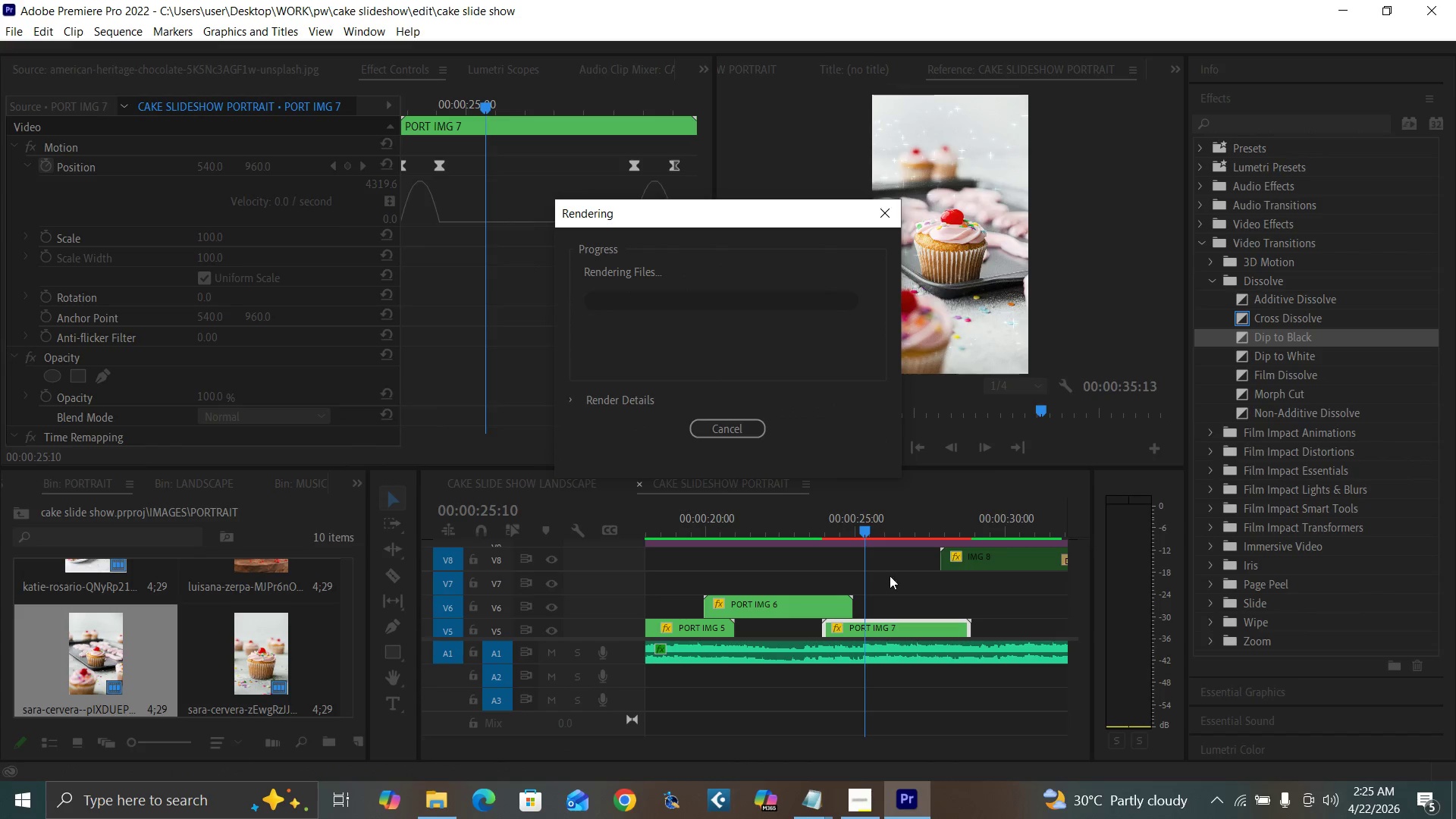 
wait(5.76)
 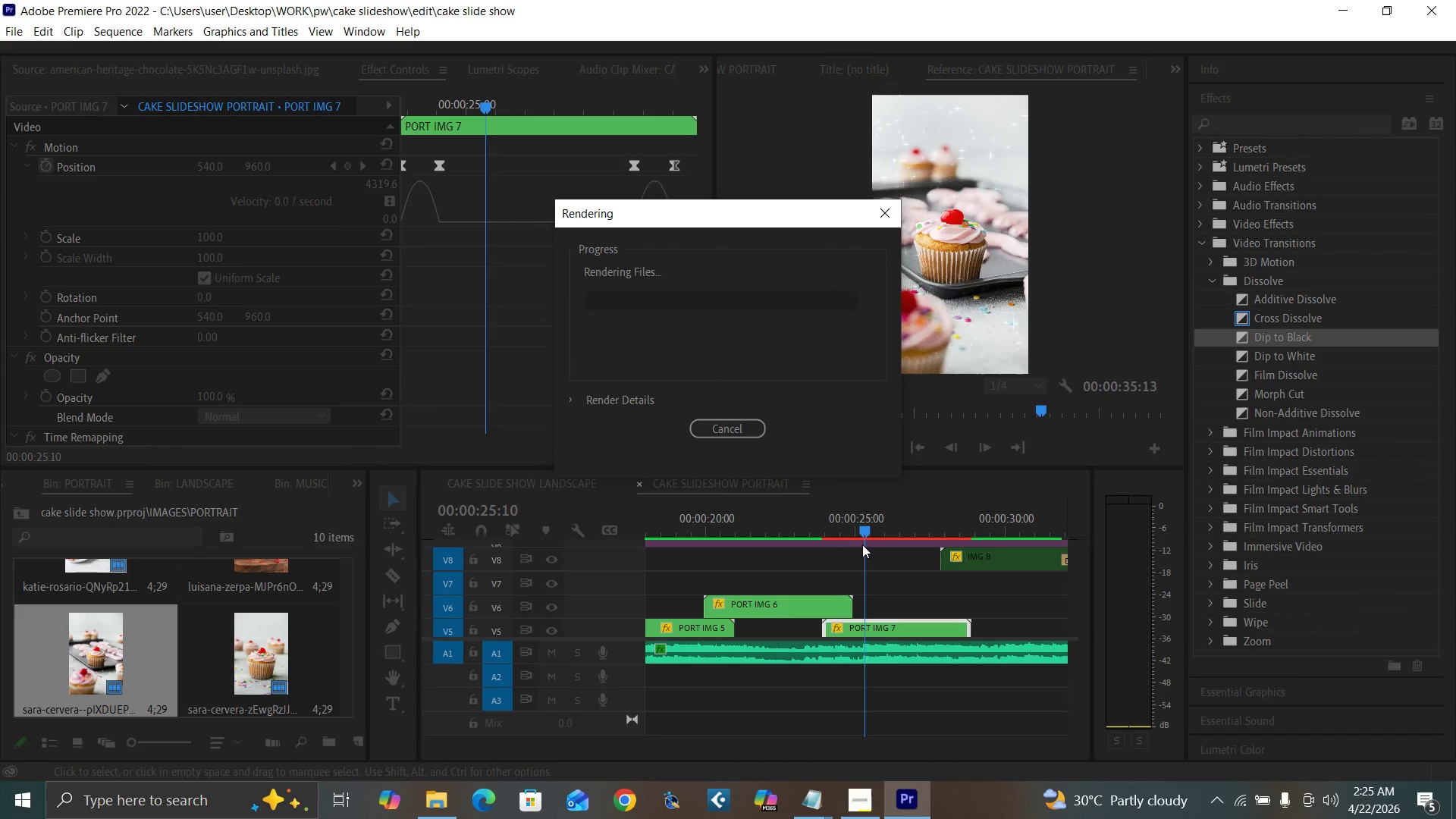 
mouse_move([1240, 799])
 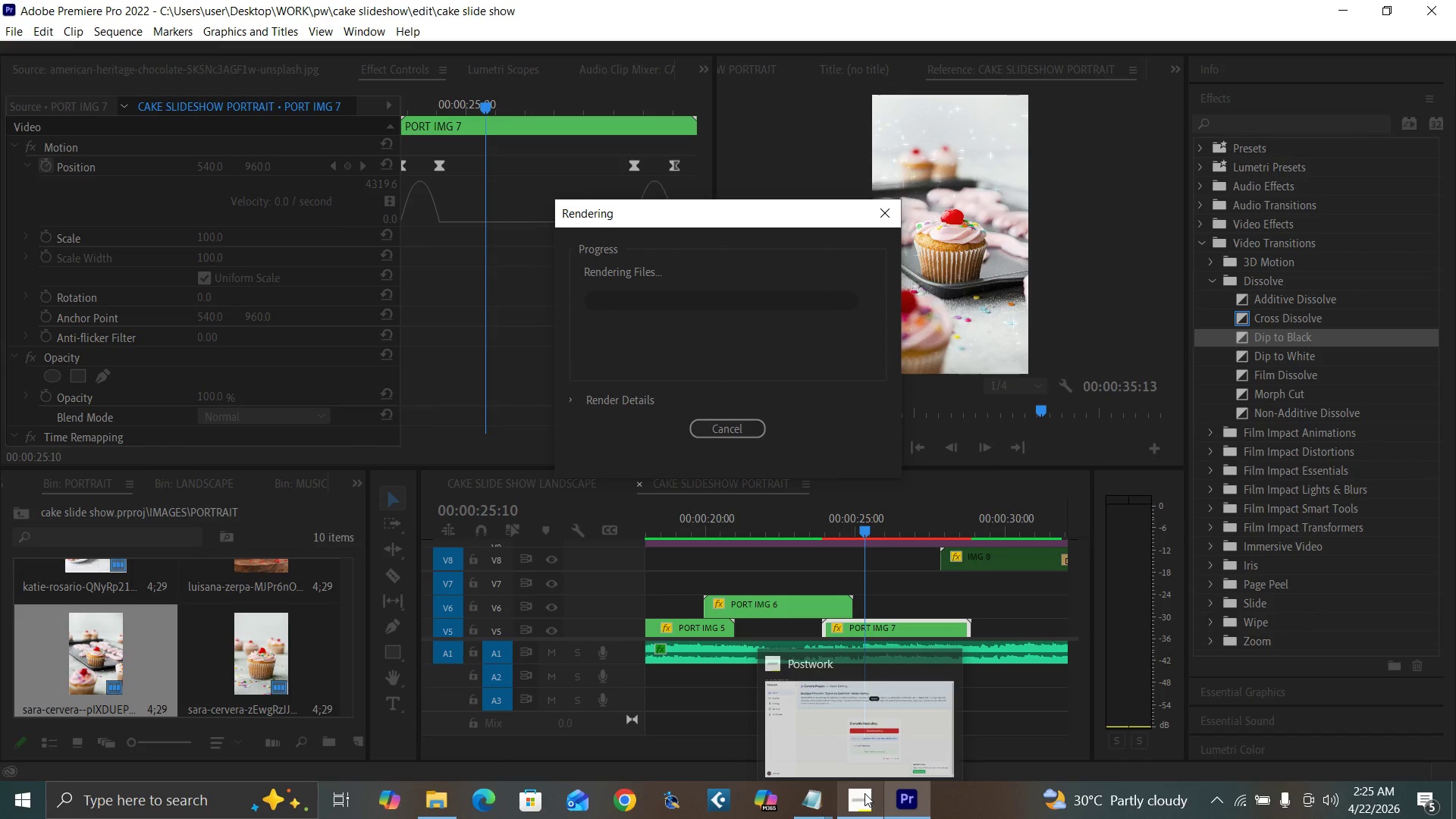 
mouse_move([877, 758])
 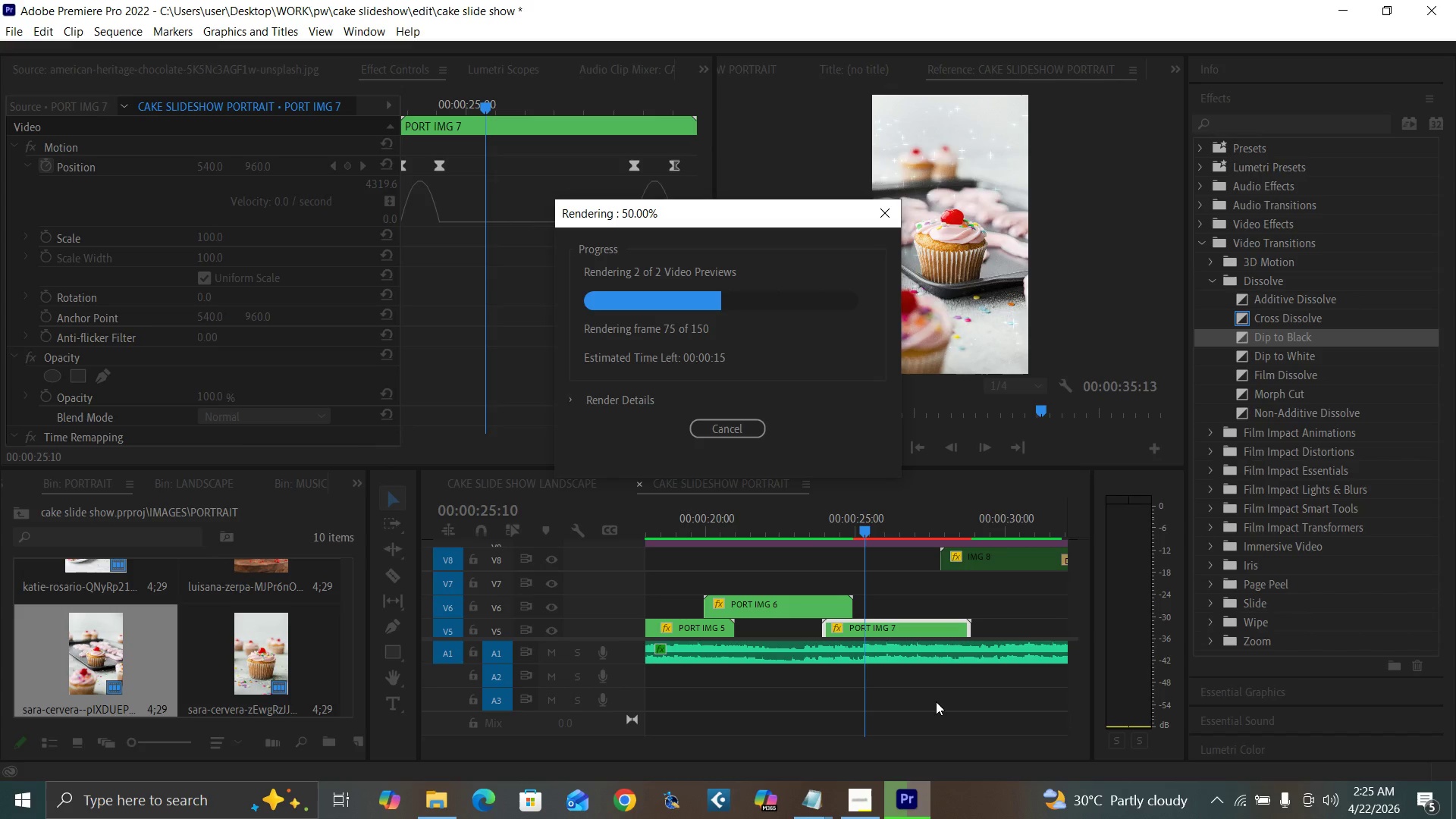 
wait(15.7)
 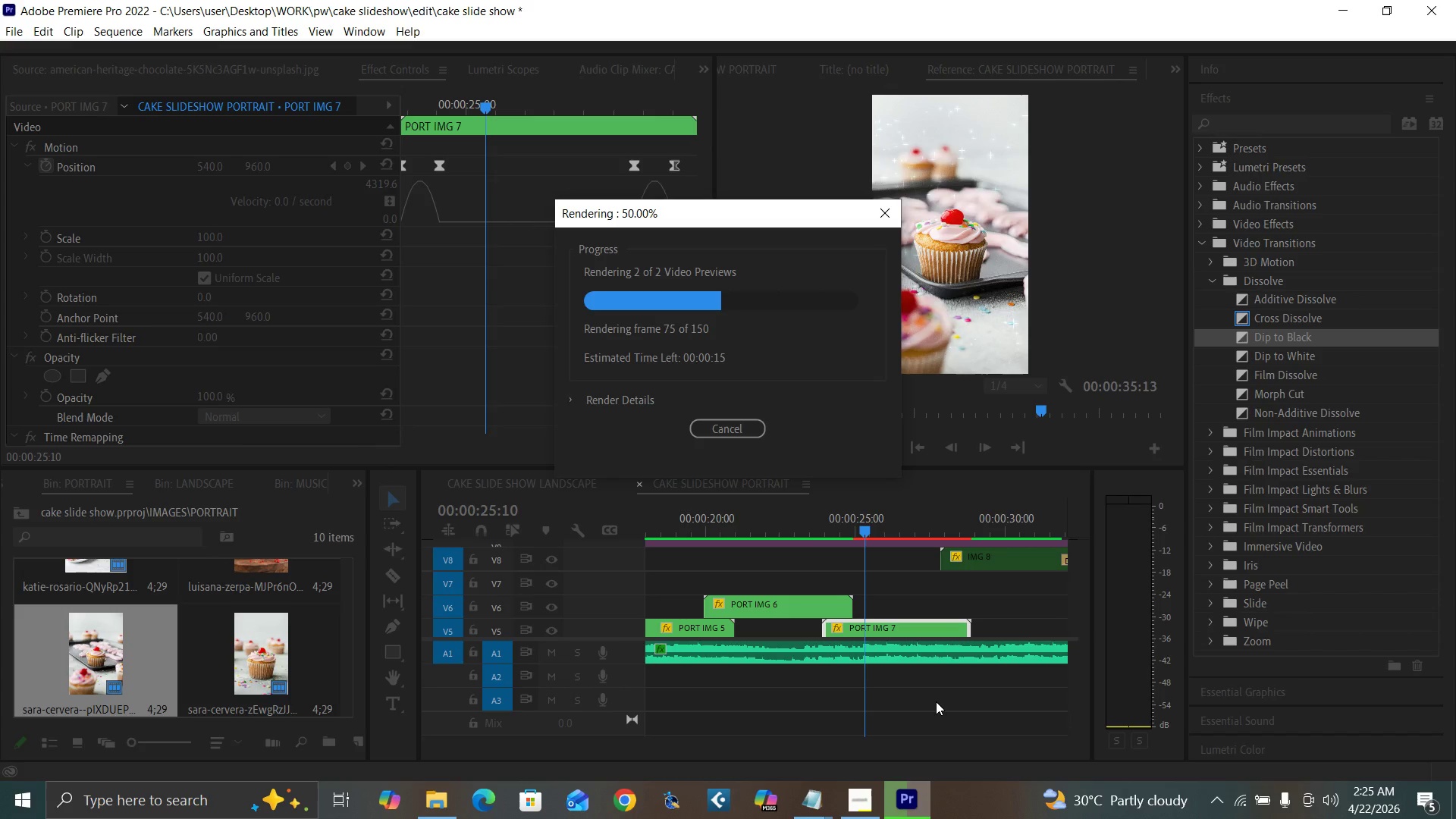 
left_click([904, 695])
 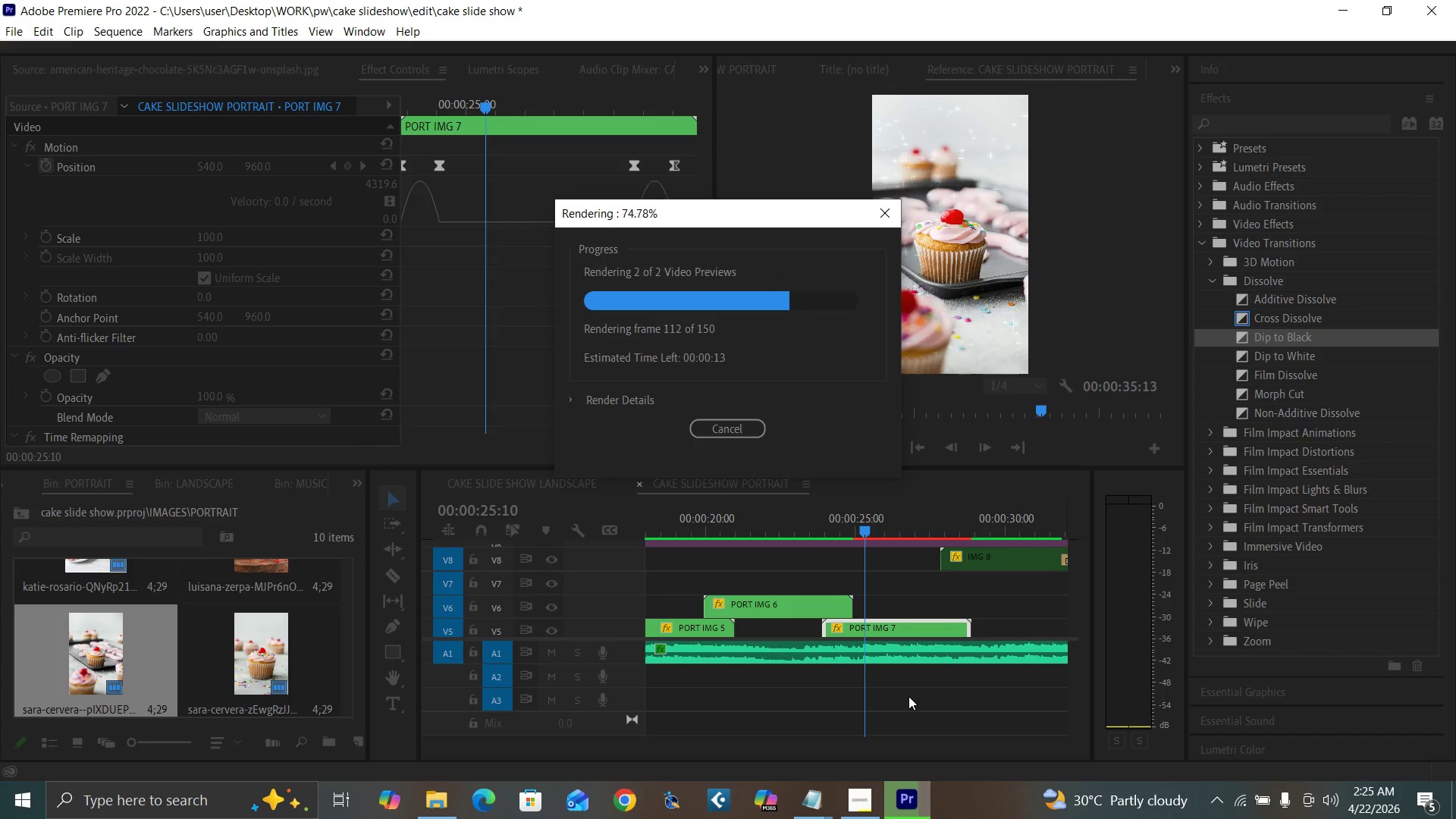 
wait(23.76)
 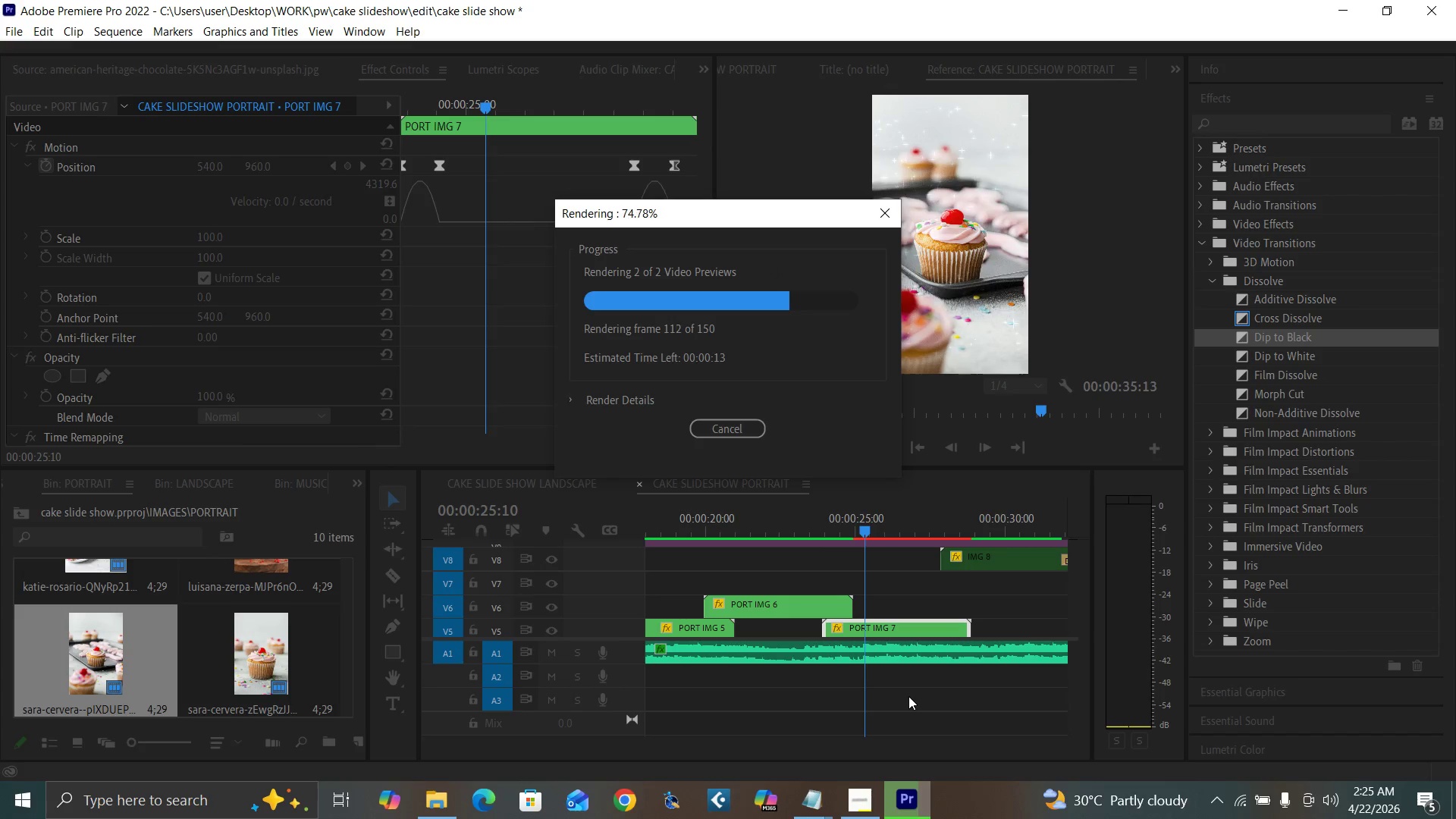 
mouse_move([868, 775])
 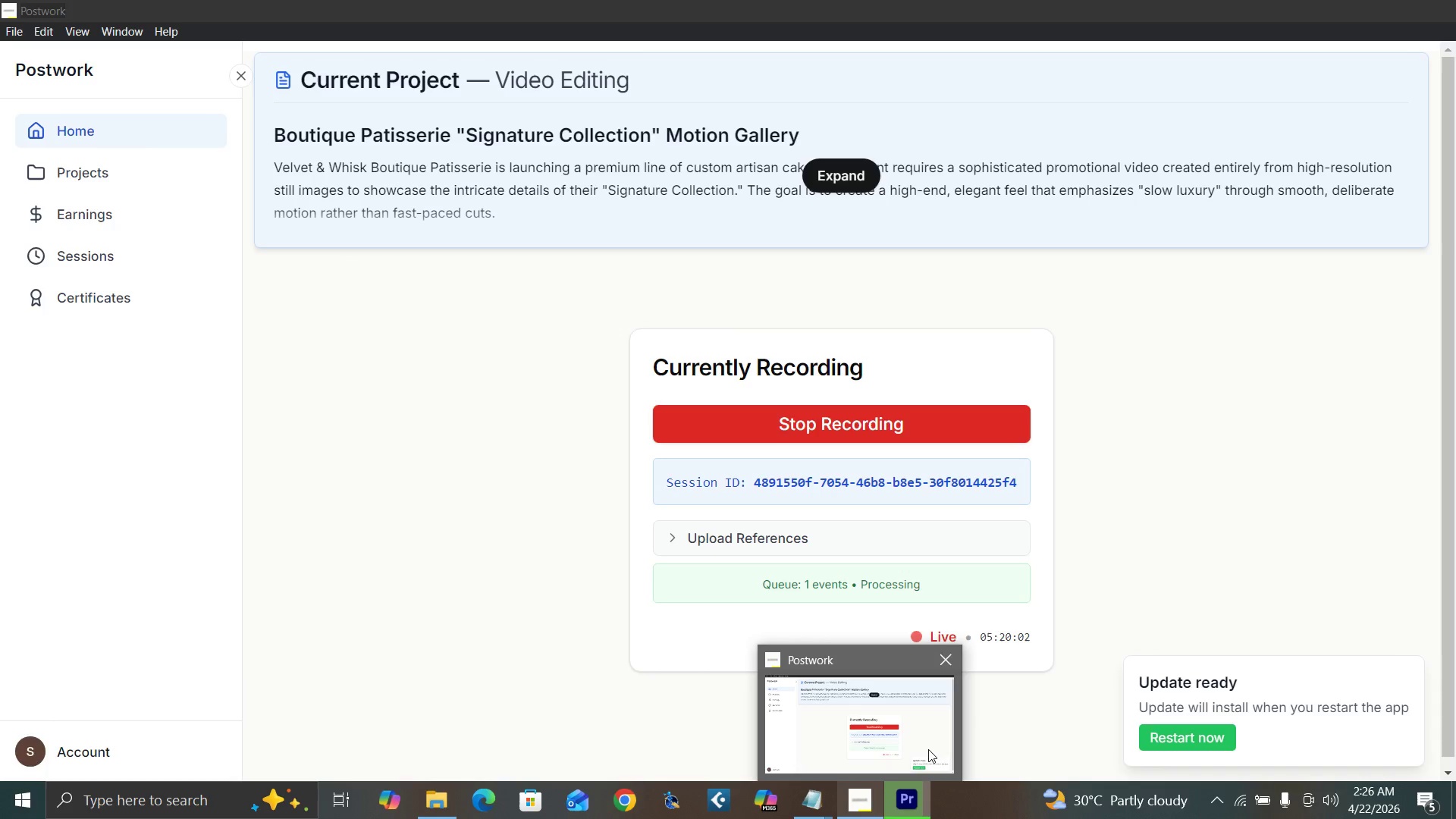 
left_click([899, 575])
 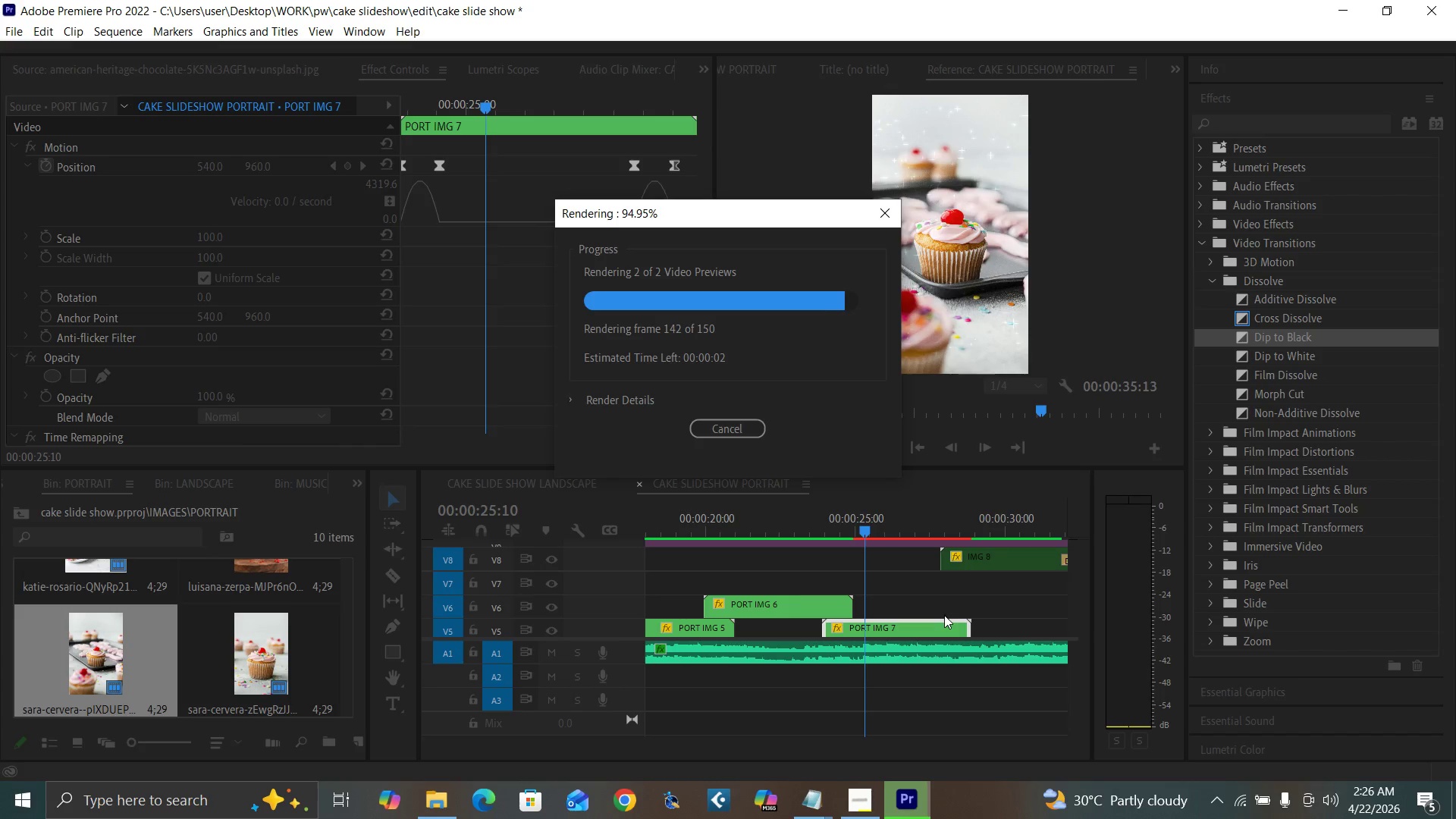 
wait(14.69)
 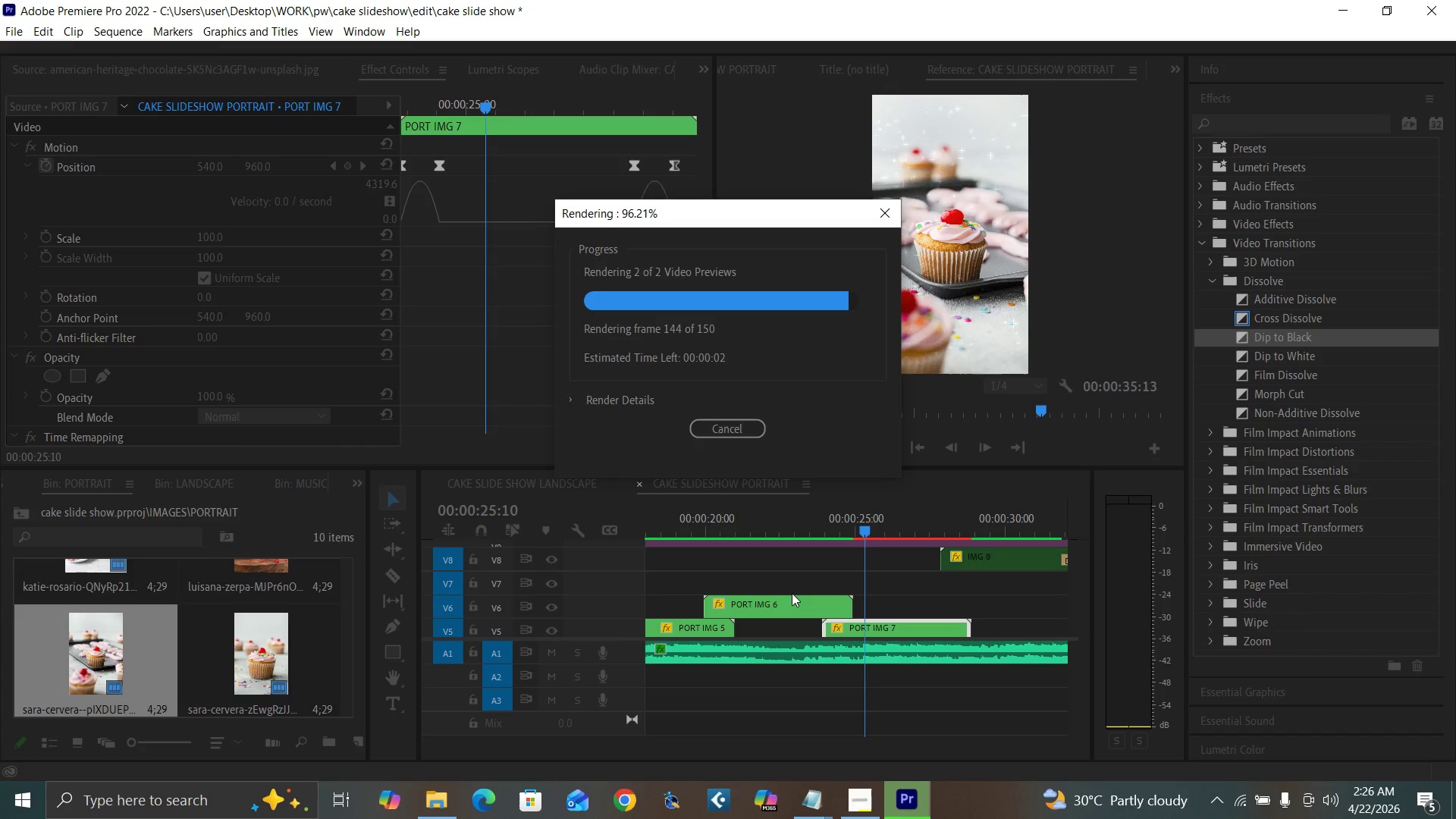 
key(Control+Backquote)
 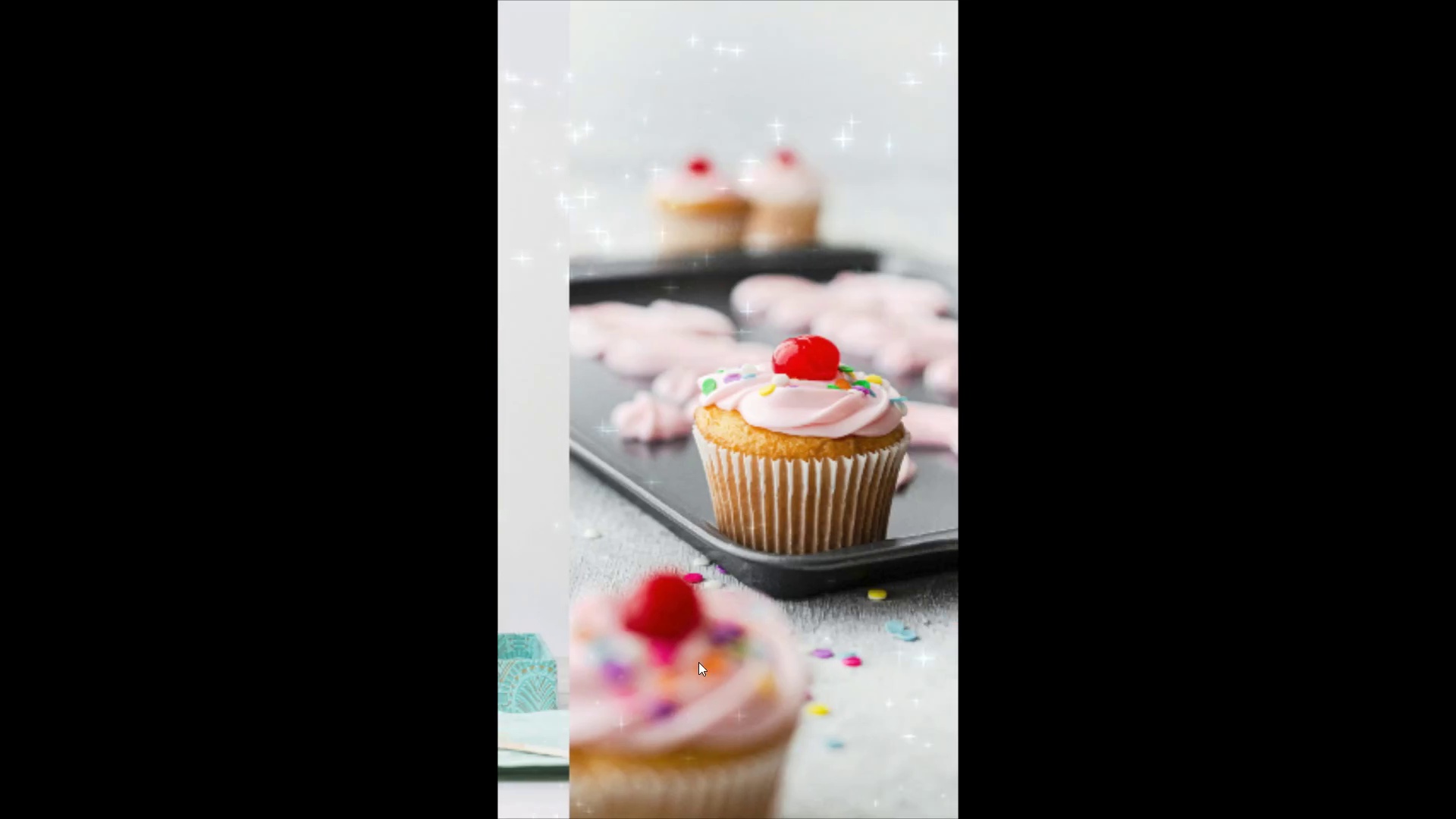 
wait(26.66)
 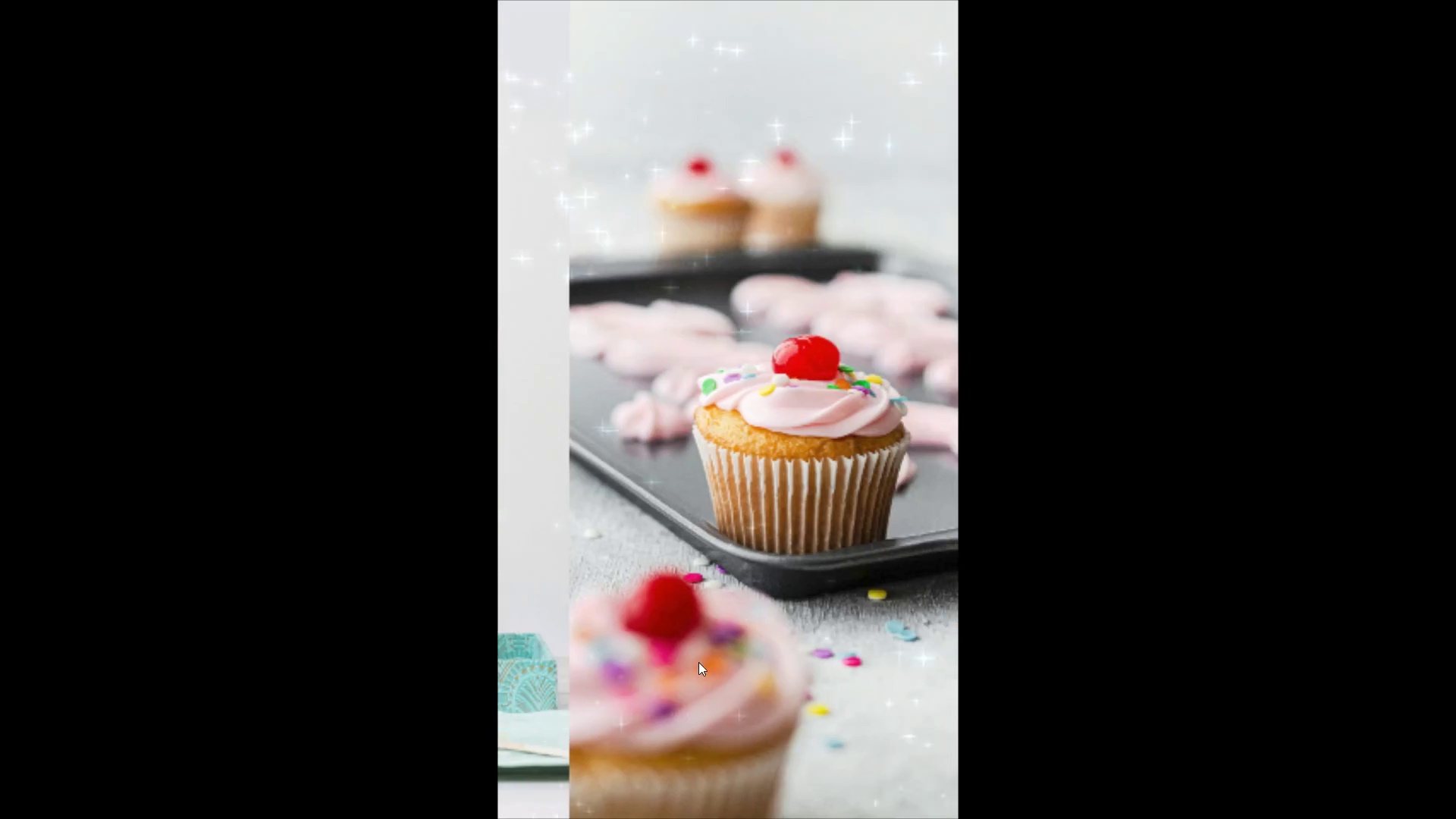 
key(Space)
 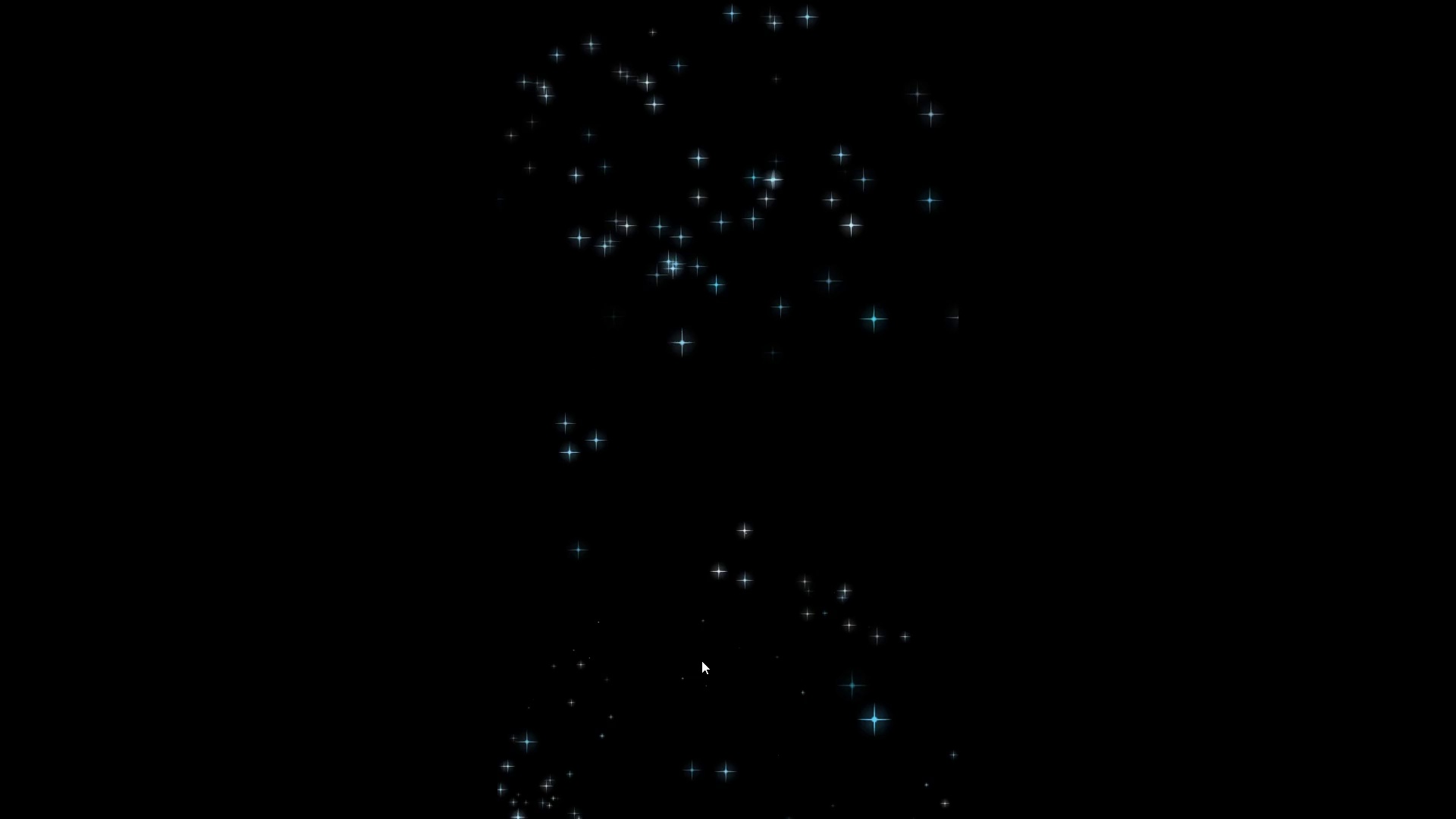 
key(Control+Backquote)
 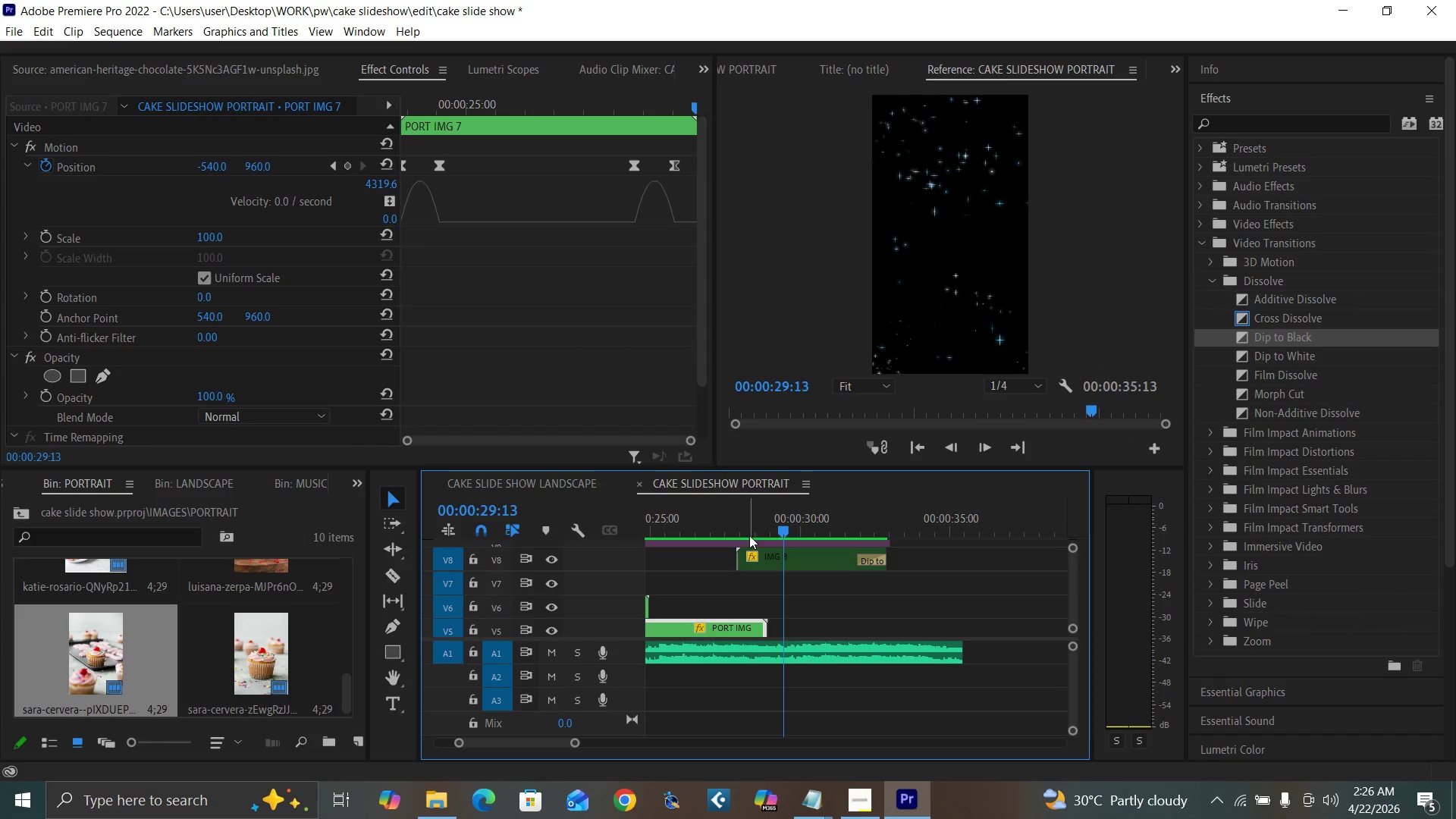 
key(Equal)
 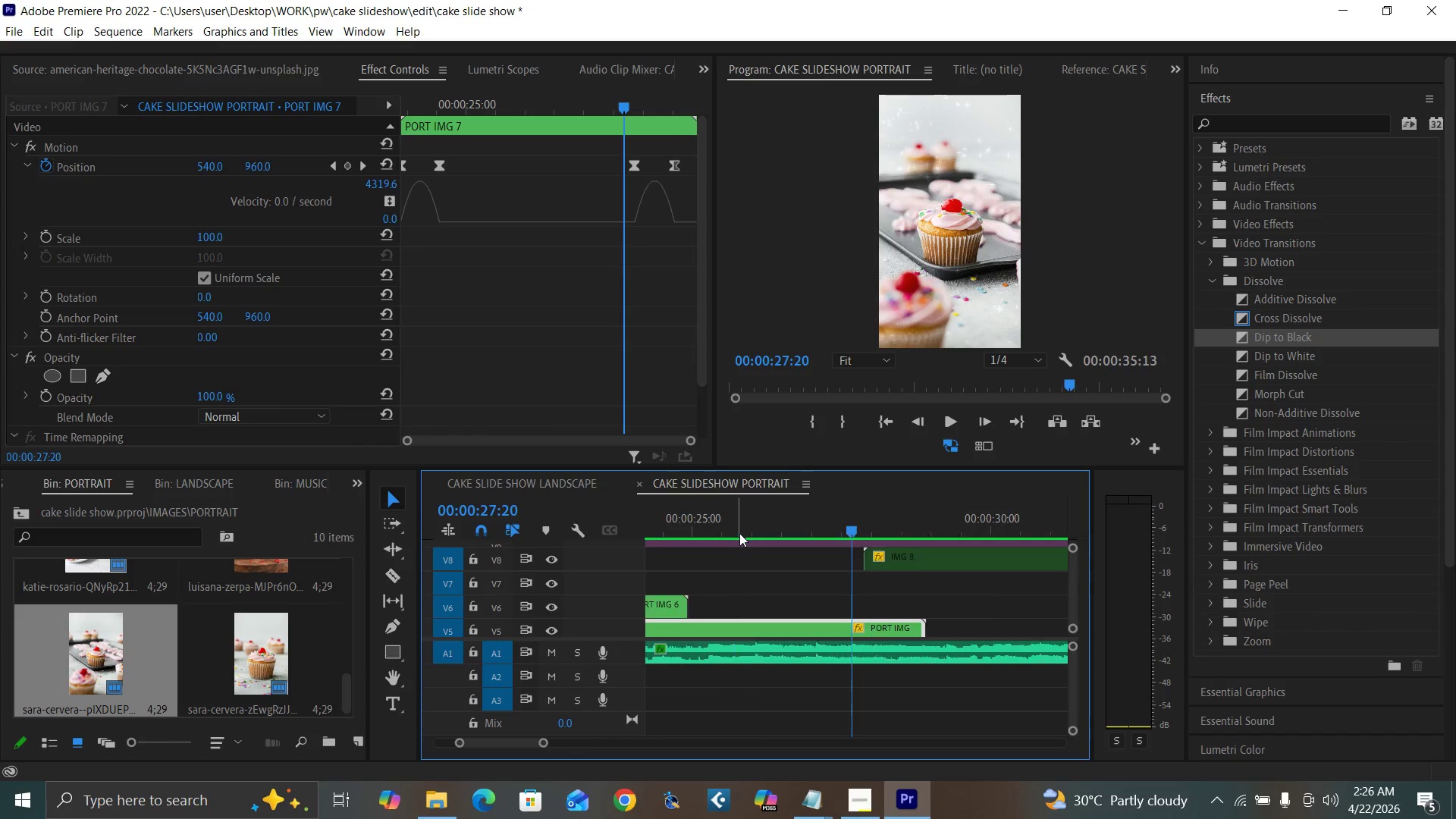 
key(Equal)
 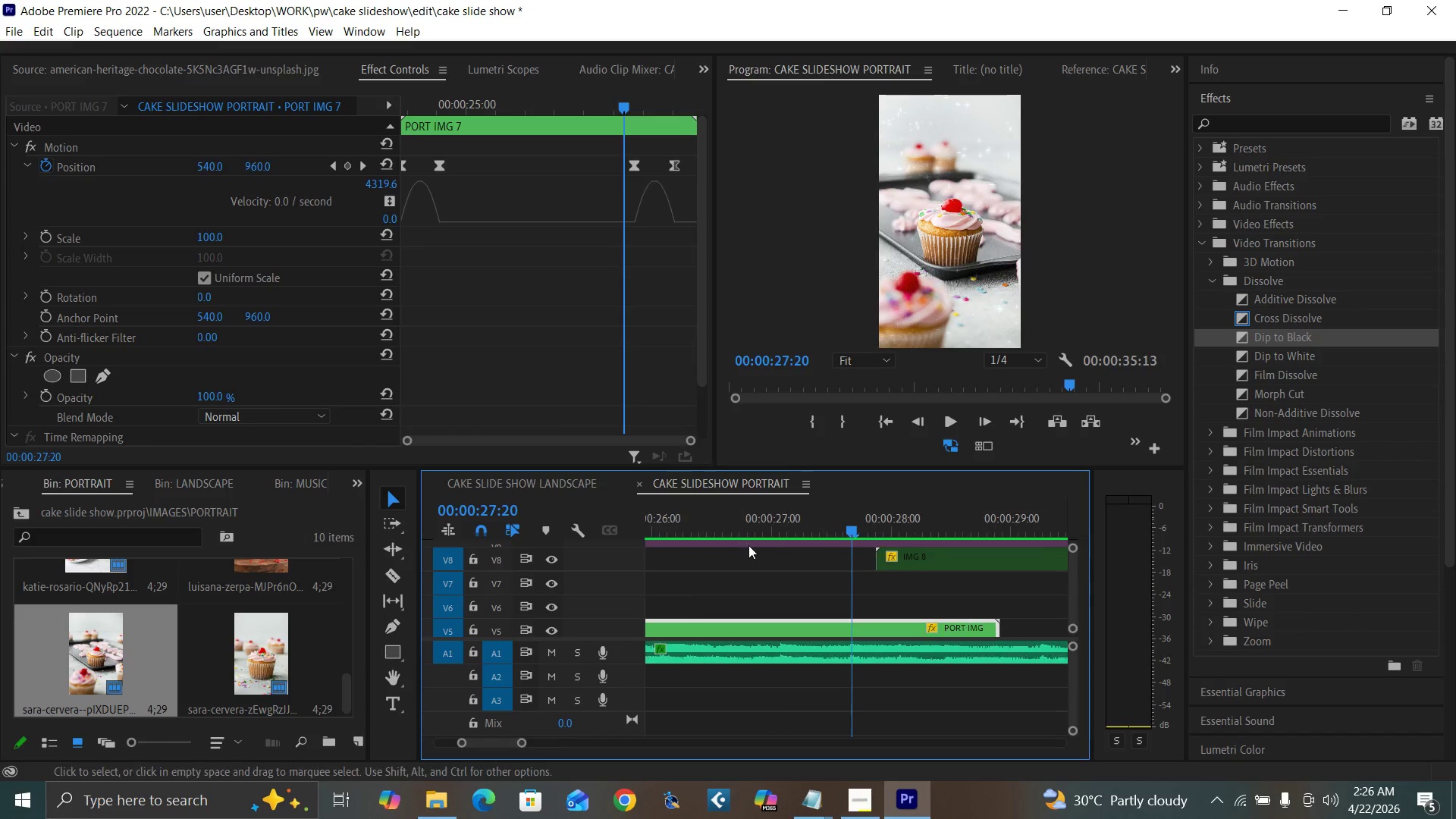 
key(Equal)
 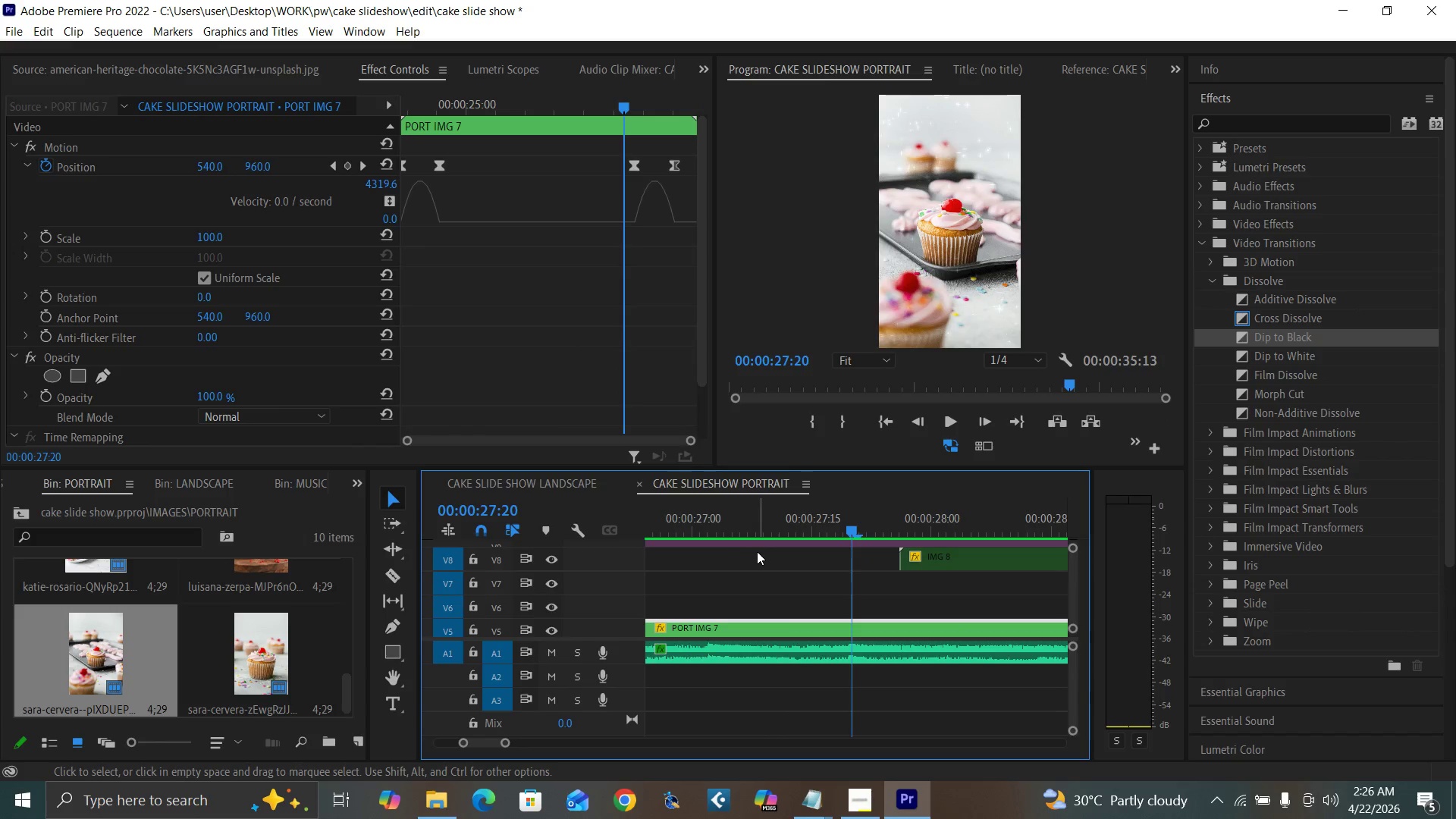 
key(ArrowRight)
 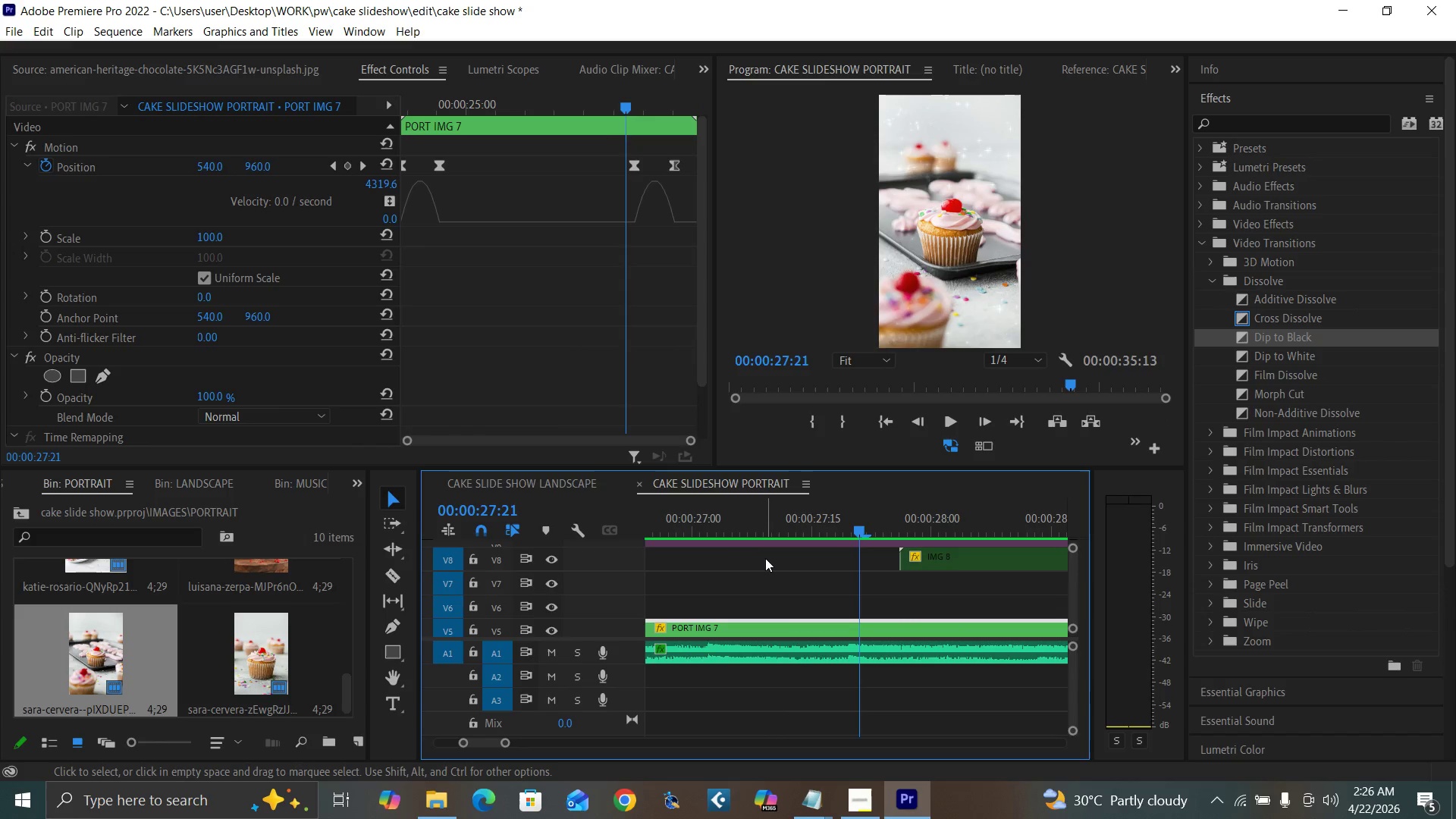 
key(ArrowRight)
 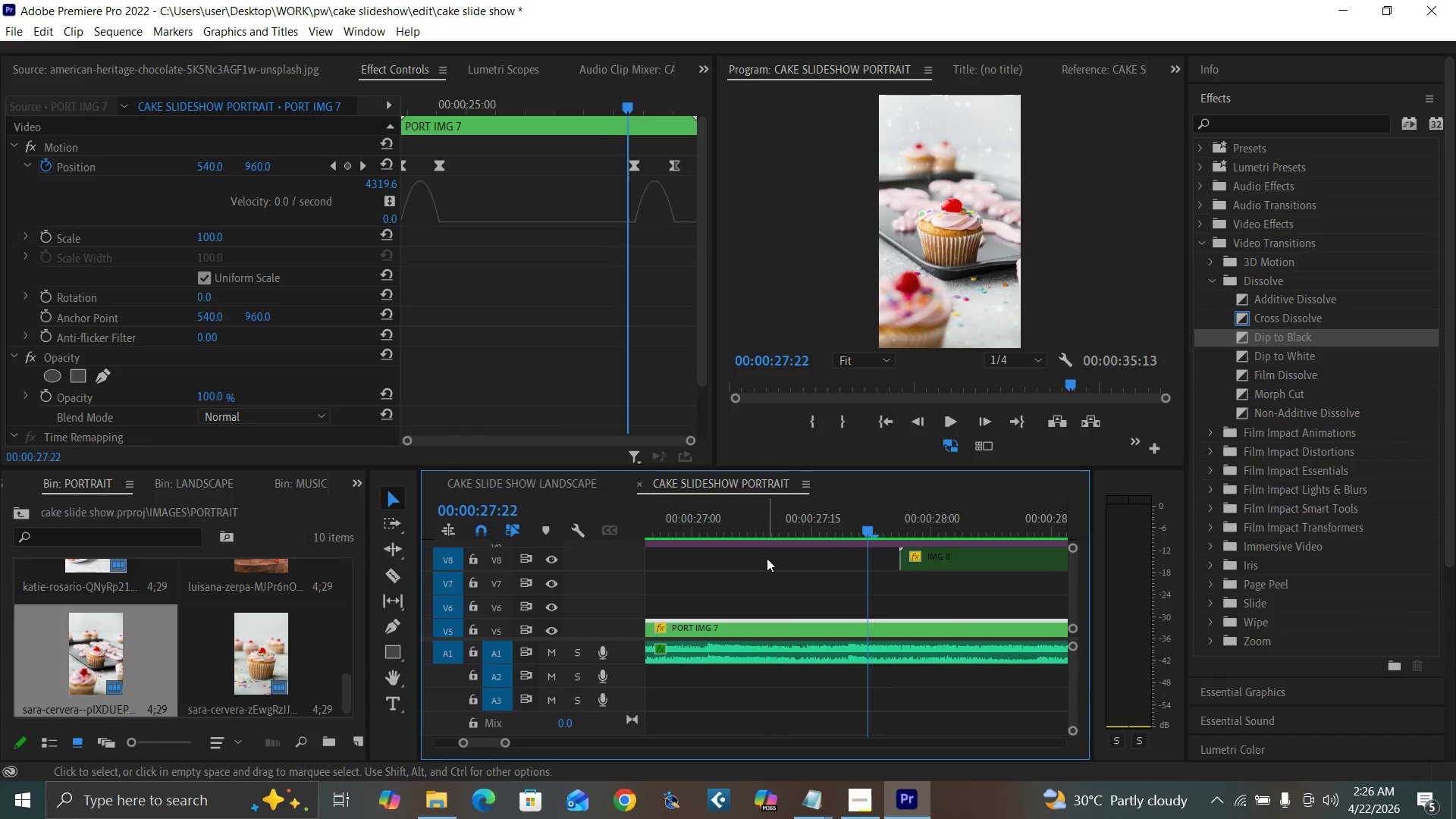 
key(ArrowRight)
 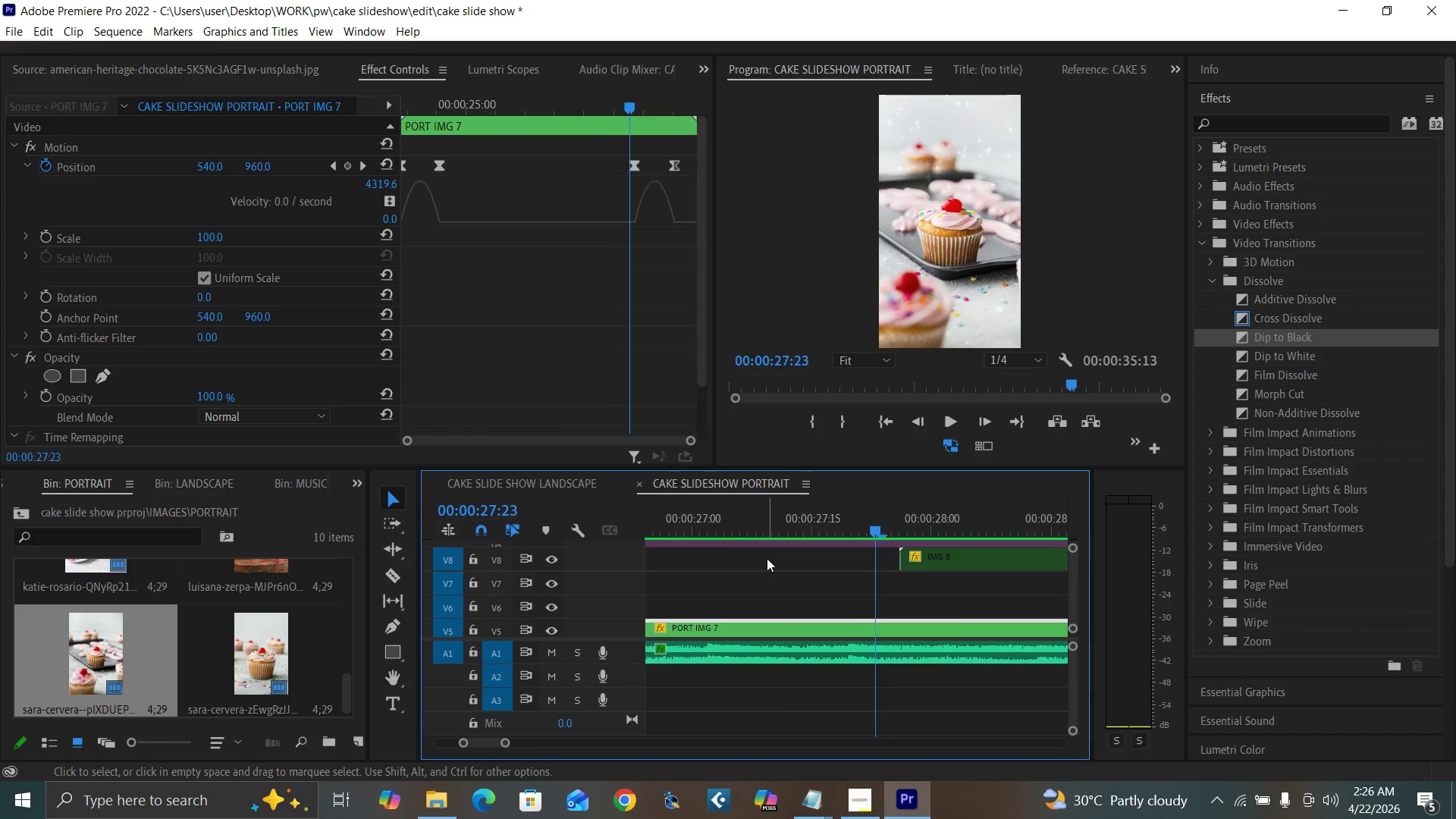 
key(ArrowRight)
 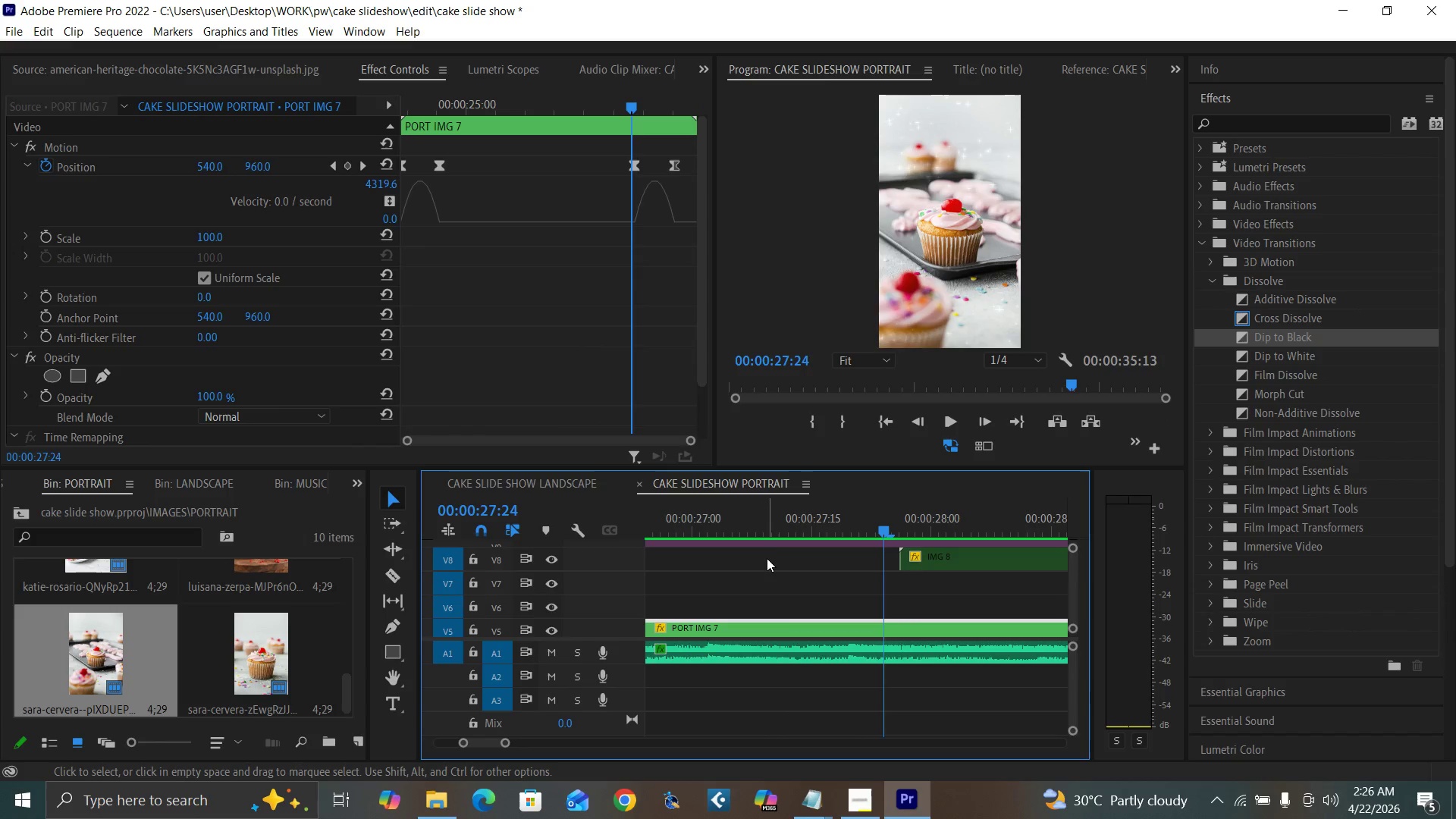 
key(ArrowRight)
 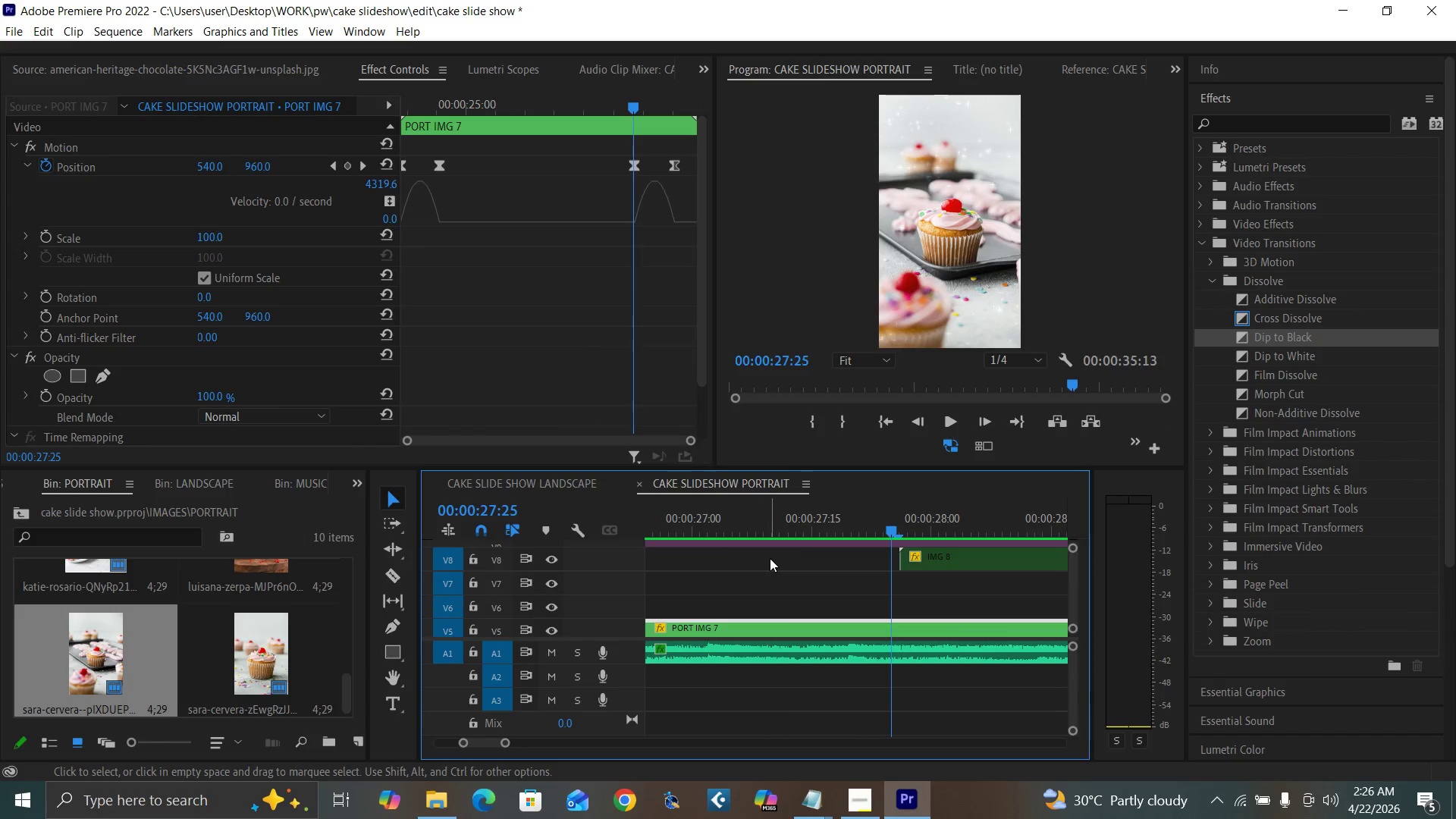 
key(ArrowRight)
 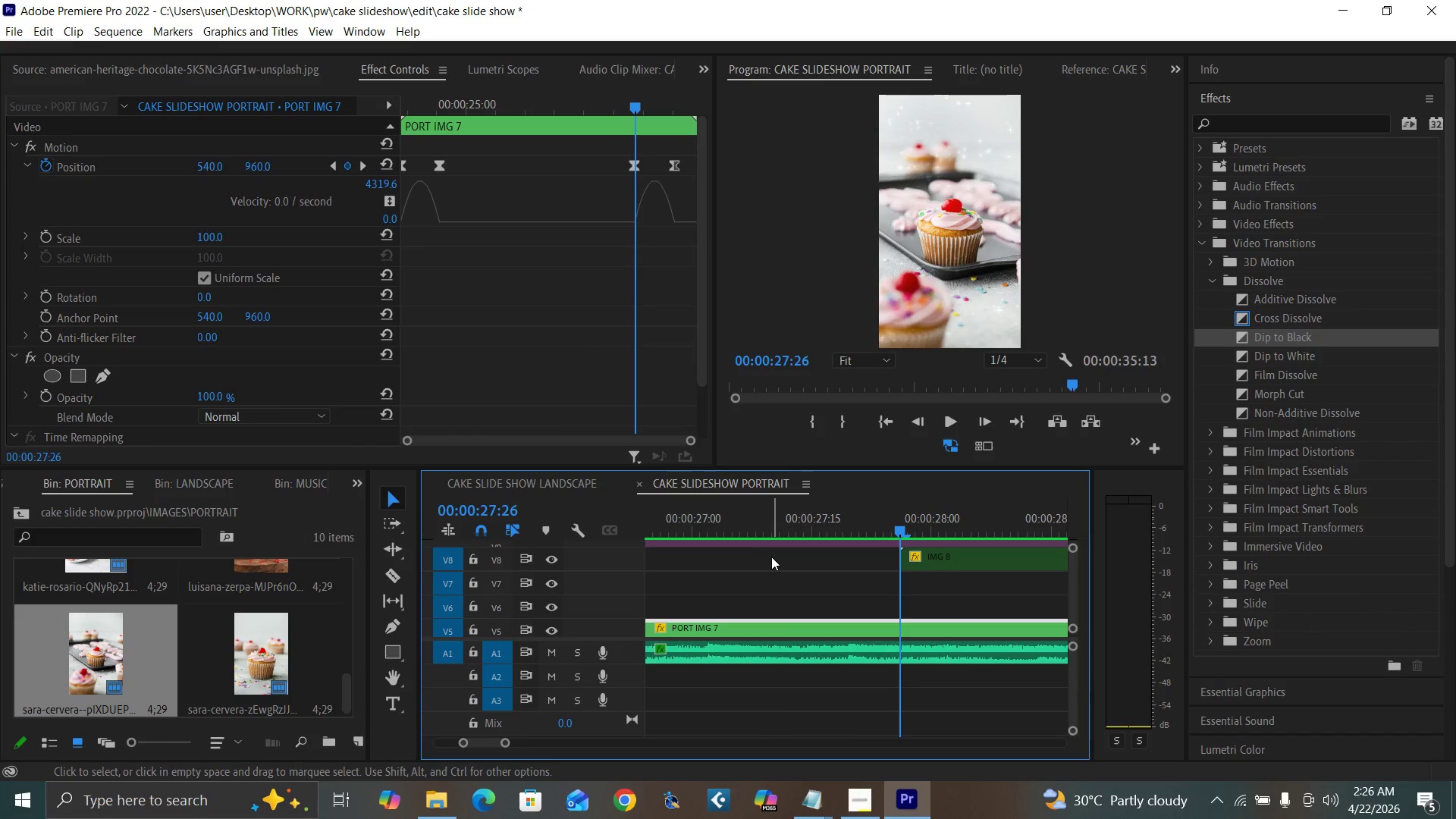 
key(Minus)
 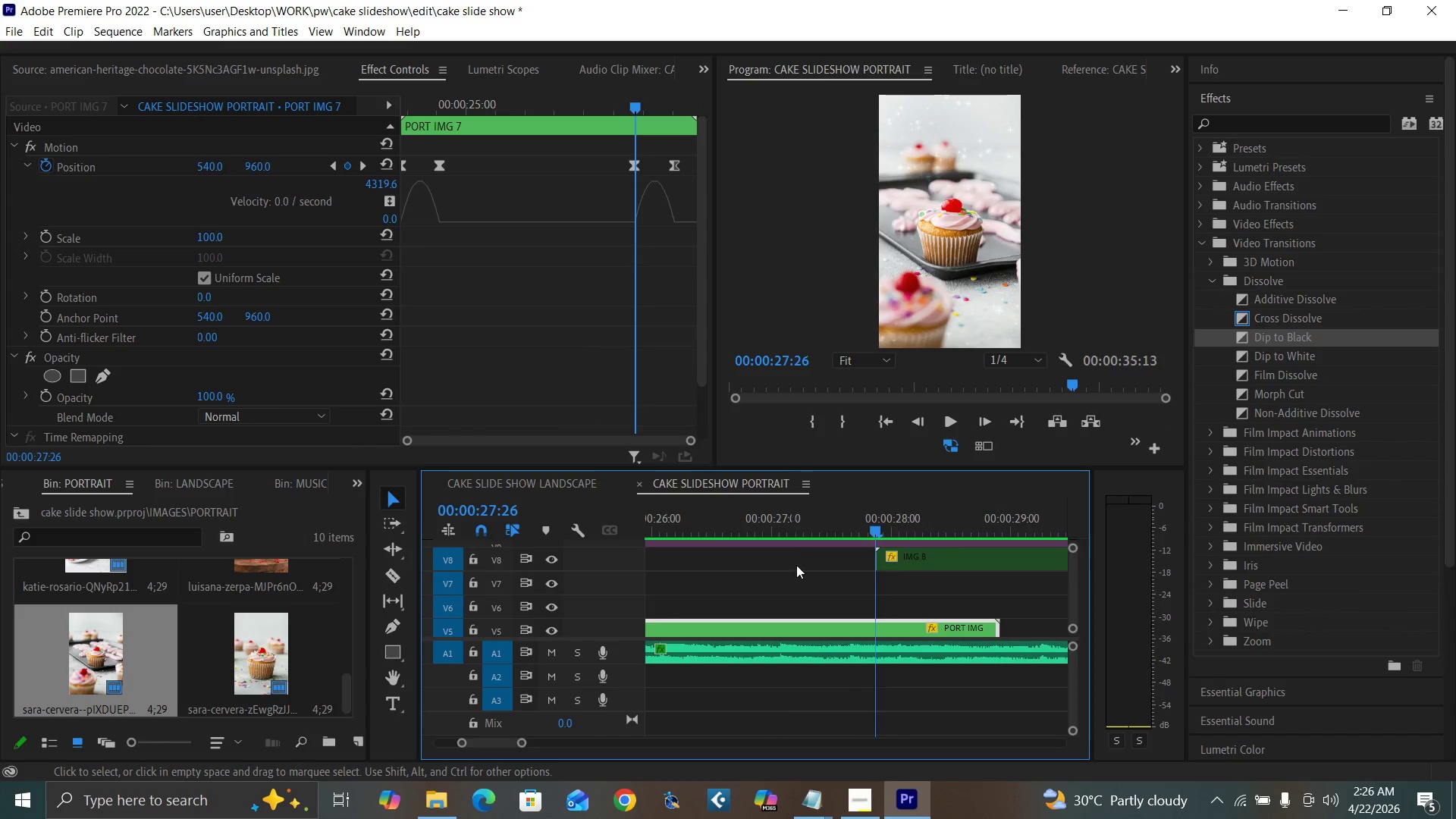 
key(Minus)
 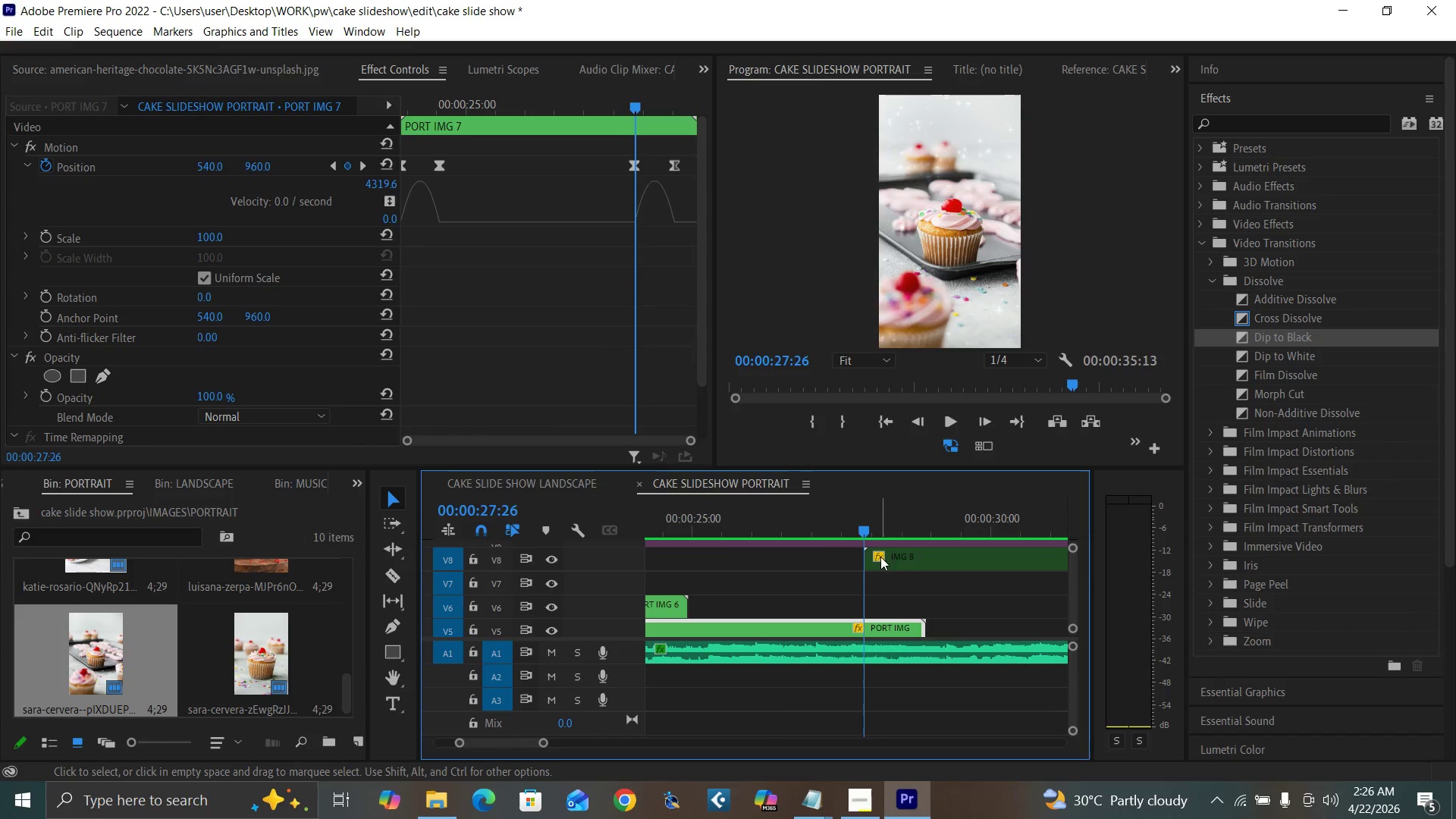 
left_click_drag(start_coordinate=[881, 558], to_coordinate=[882, 599])
 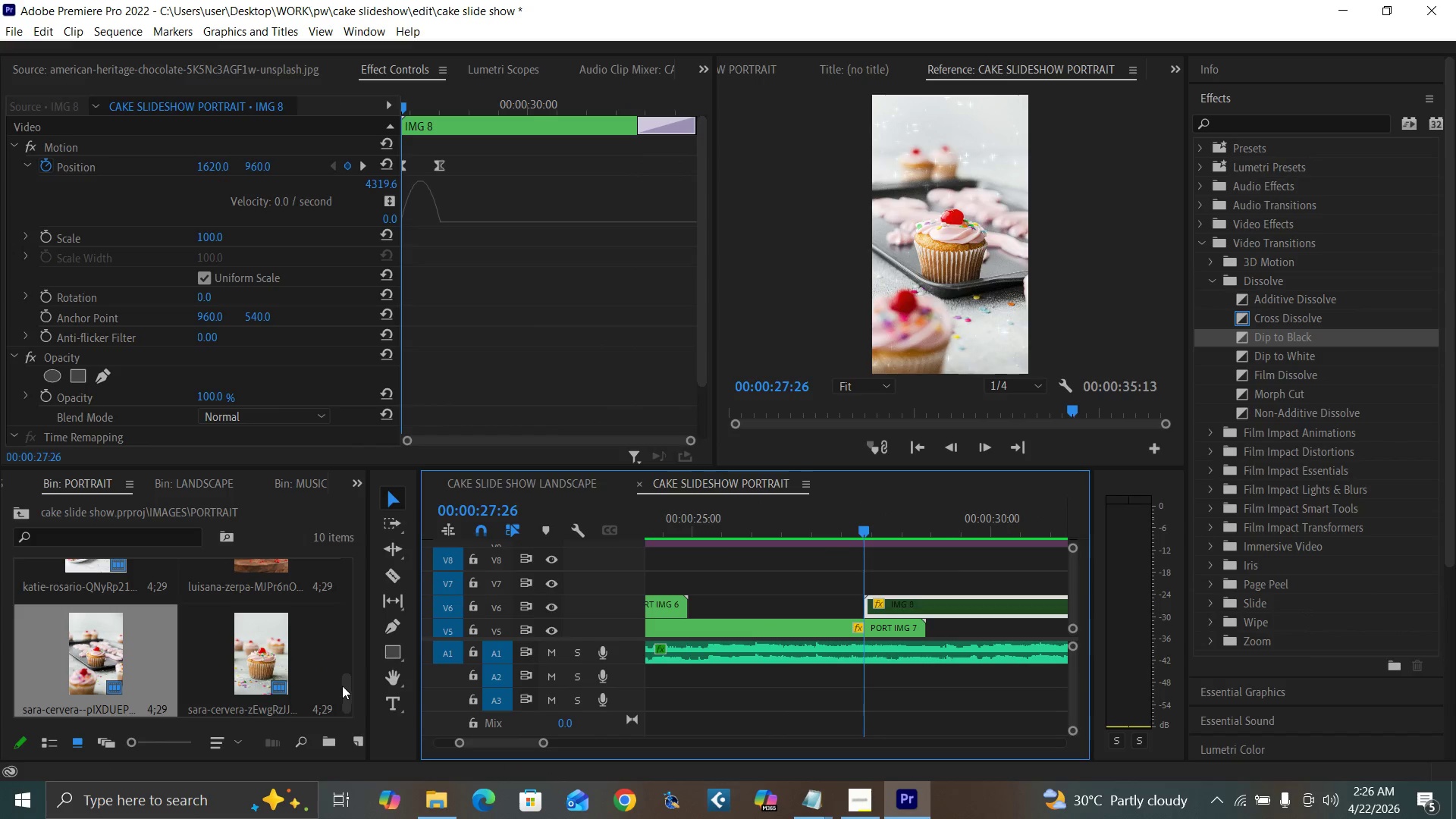 
left_click_drag(start_coordinate=[346, 691], to_coordinate=[336, 551])
 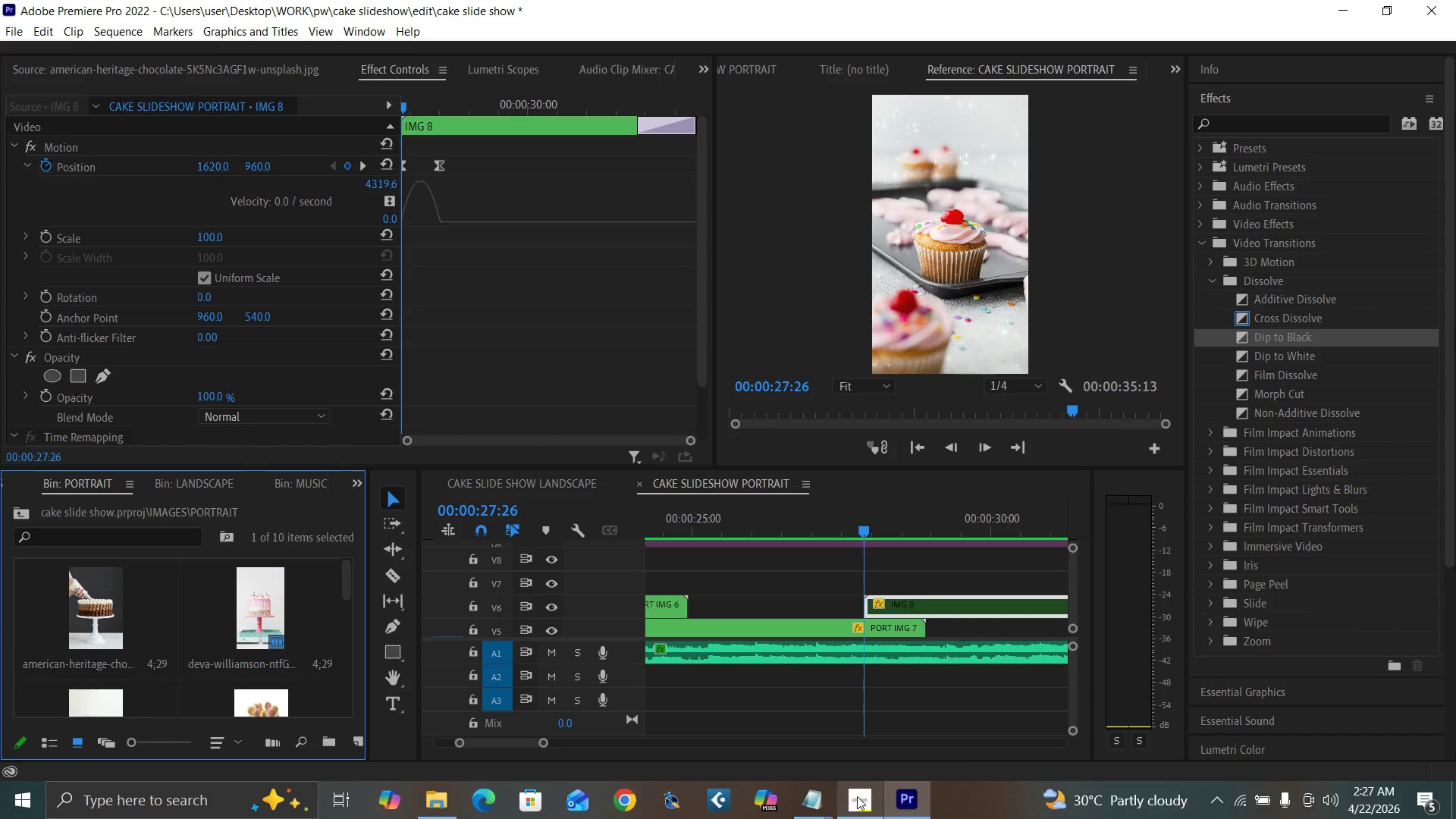 
mouse_move([874, 758])
 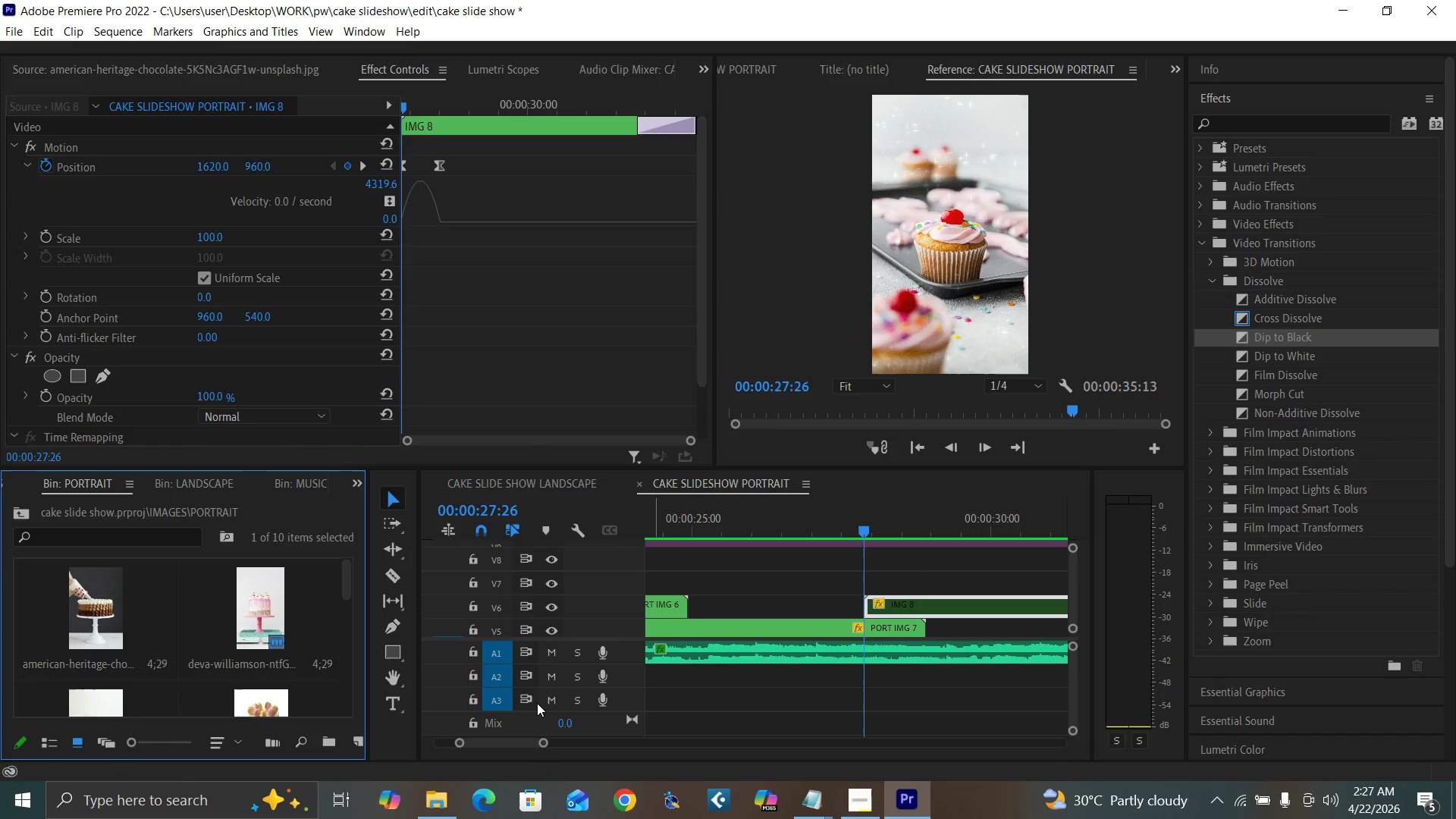 
left_click_drag(start_coordinate=[71, 640], to_coordinate=[866, 570])
 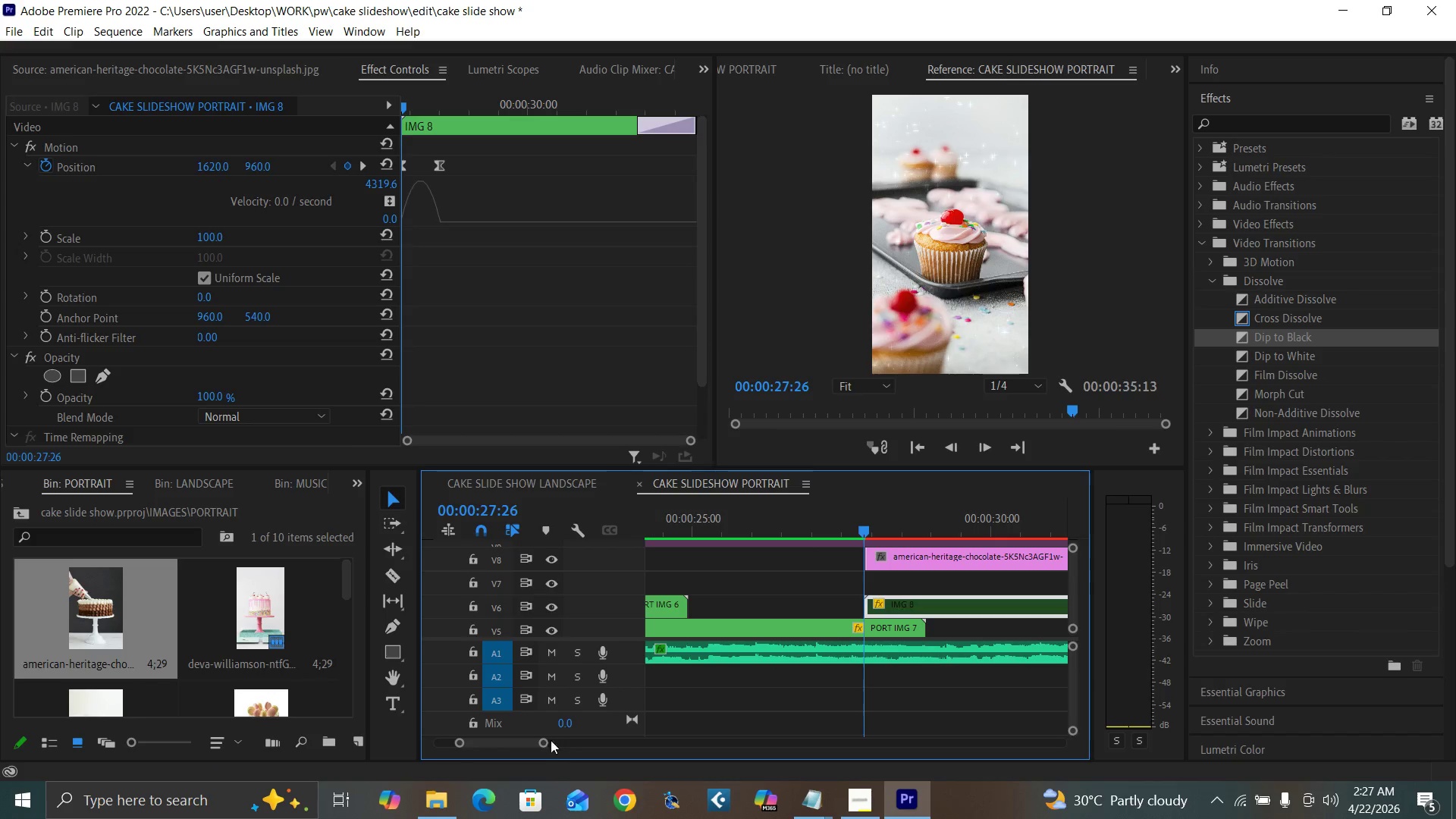 
left_click_drag(start_coordinate=[545, 739], to_coordinate=[516, 749])
 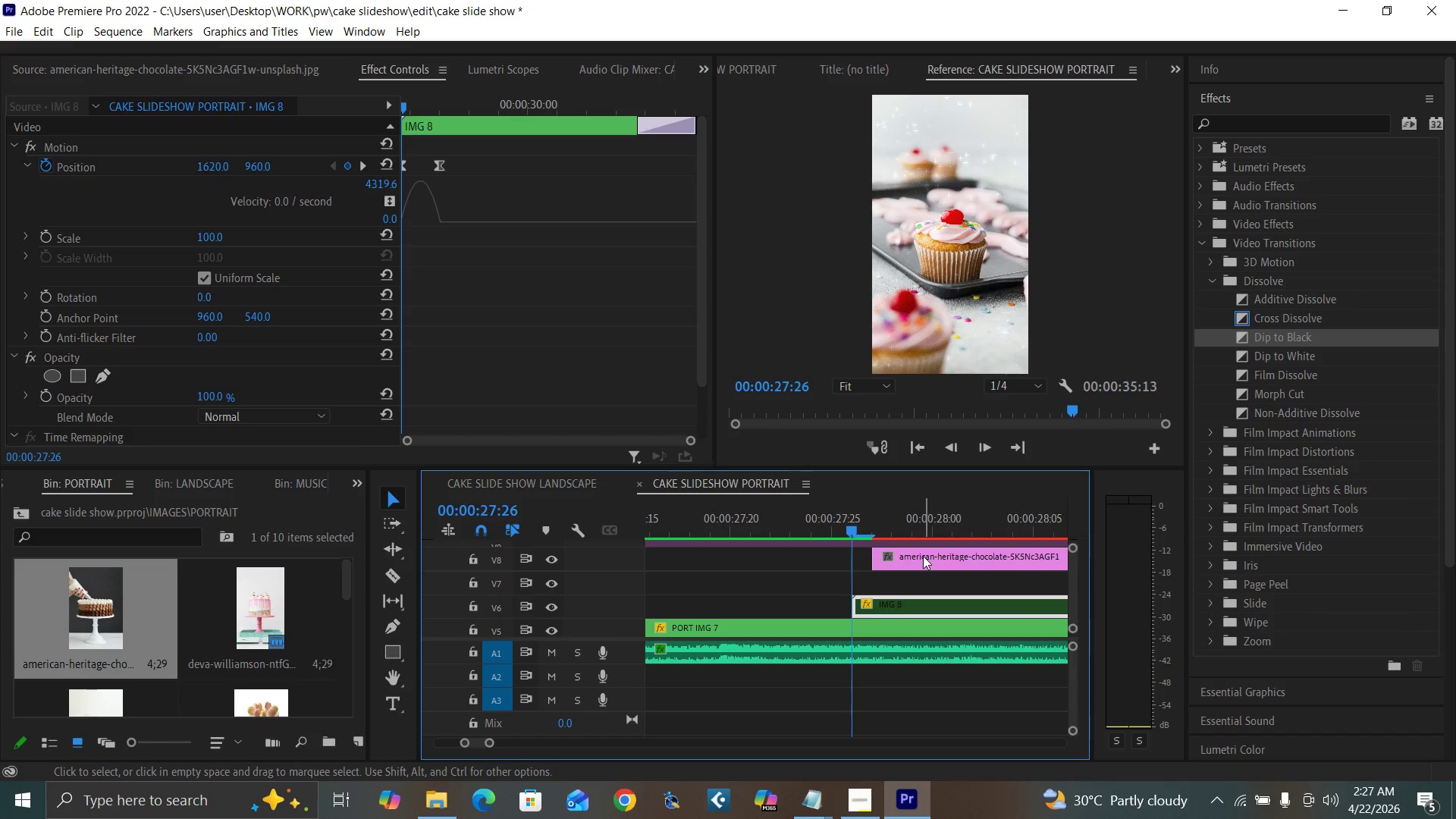 
left_click_drag(start_coordinate=[923, 556], to_coordinate=[906, 558])
 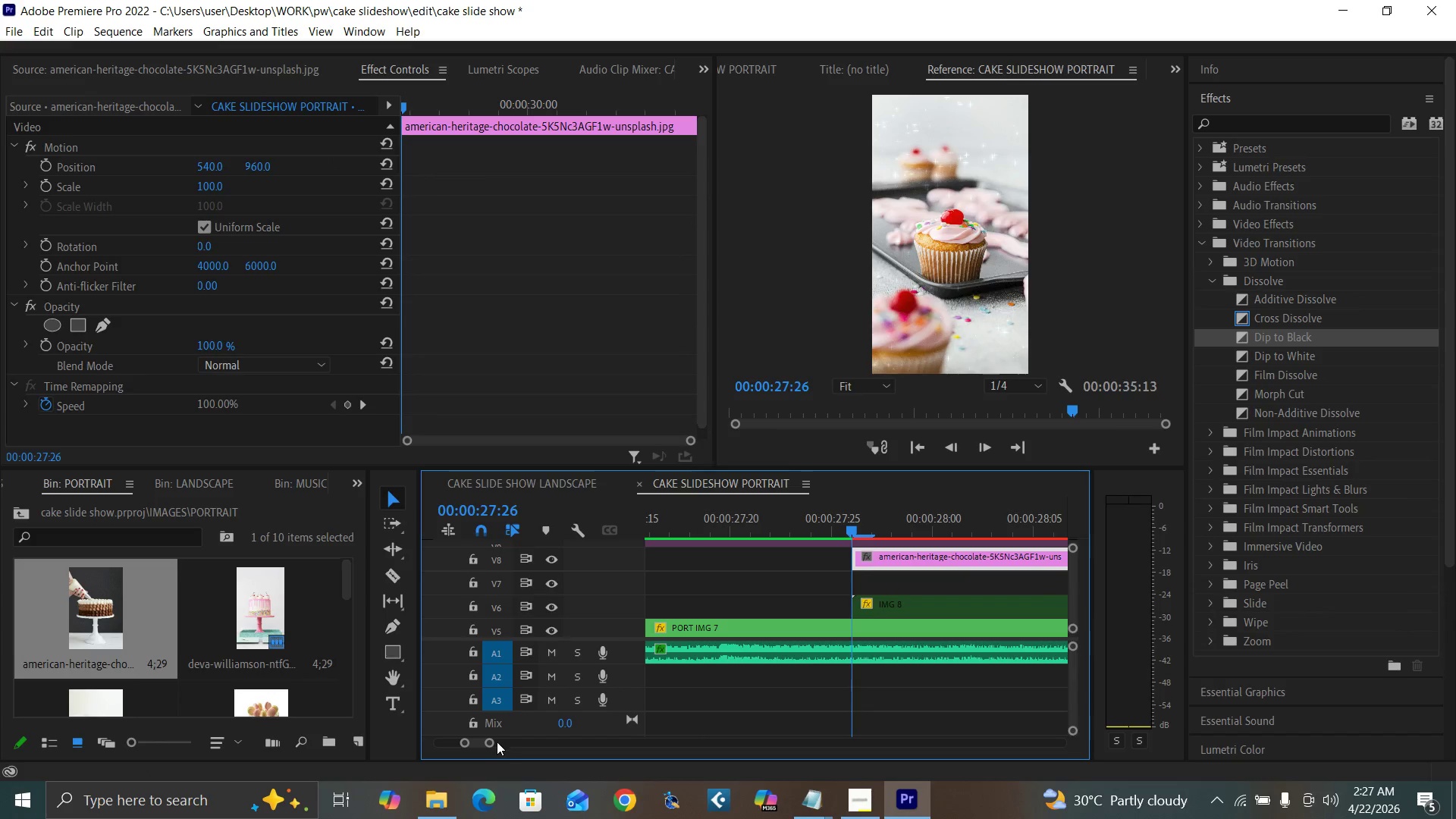 
left_click_drag(start_coordinate=[492, 742], to_coordinate=[537, 749])
 